 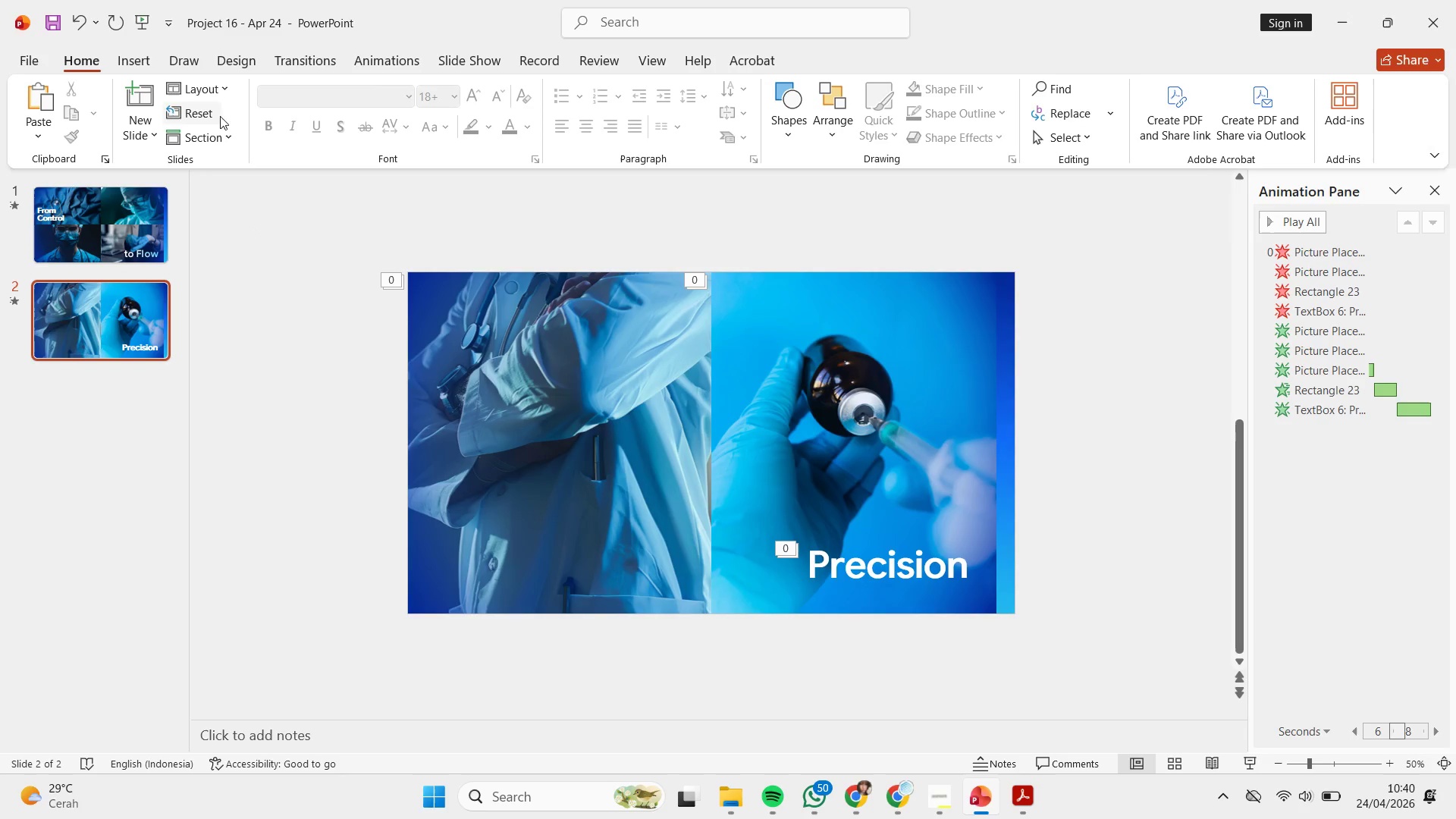 
left_click([142, 101])
 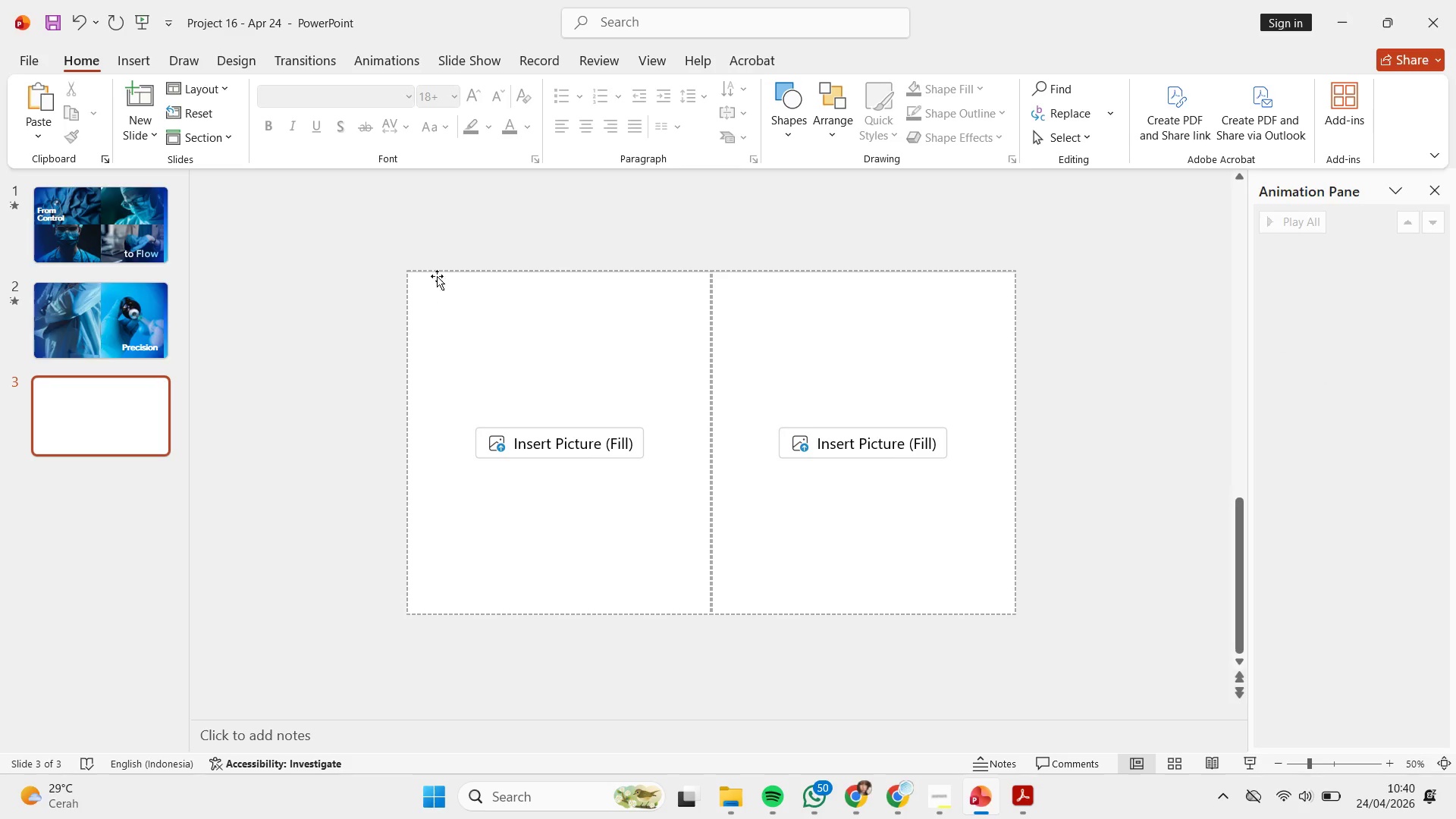 
left_click([457, 224])
 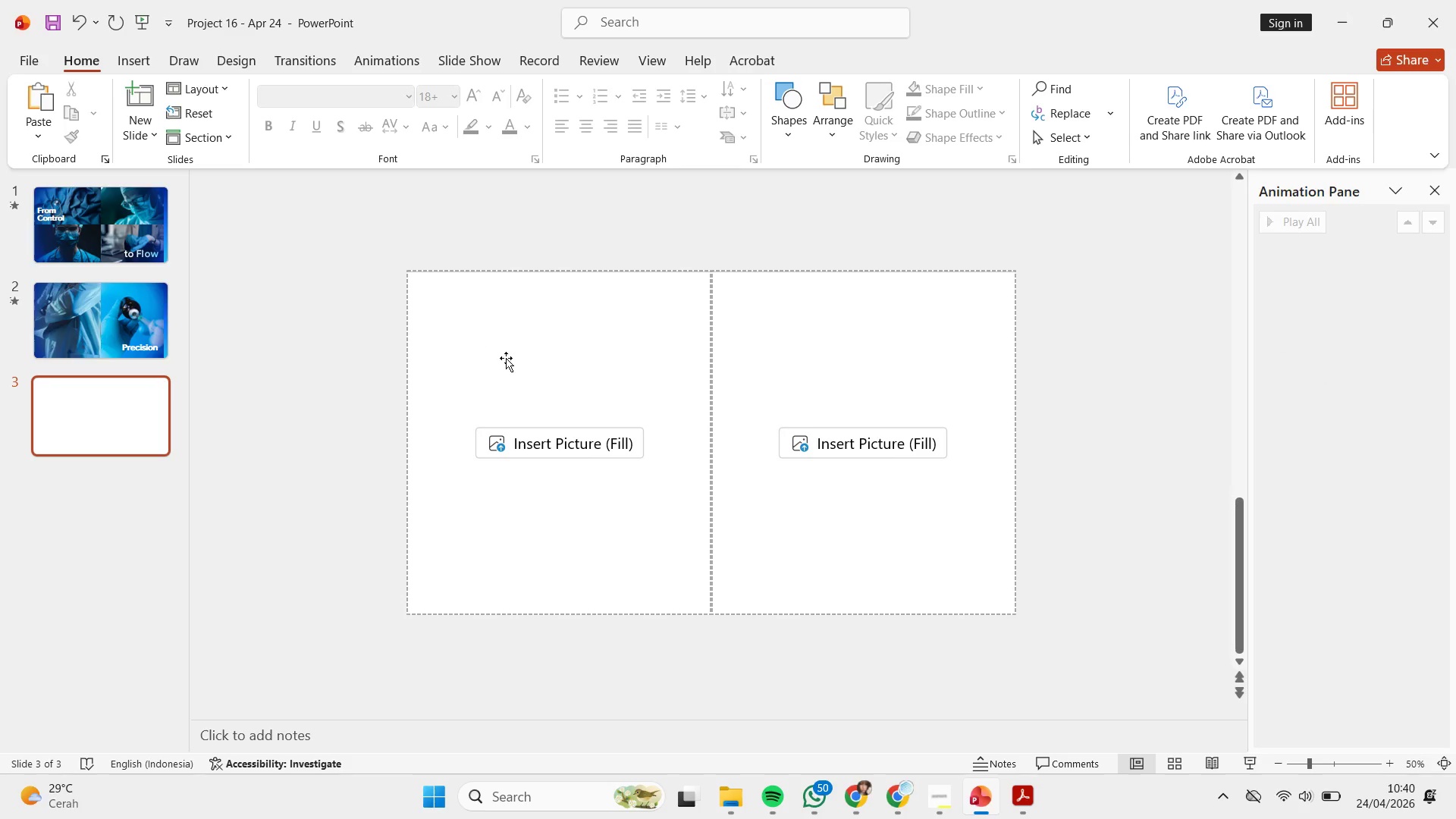 
left_click([508, 359])
 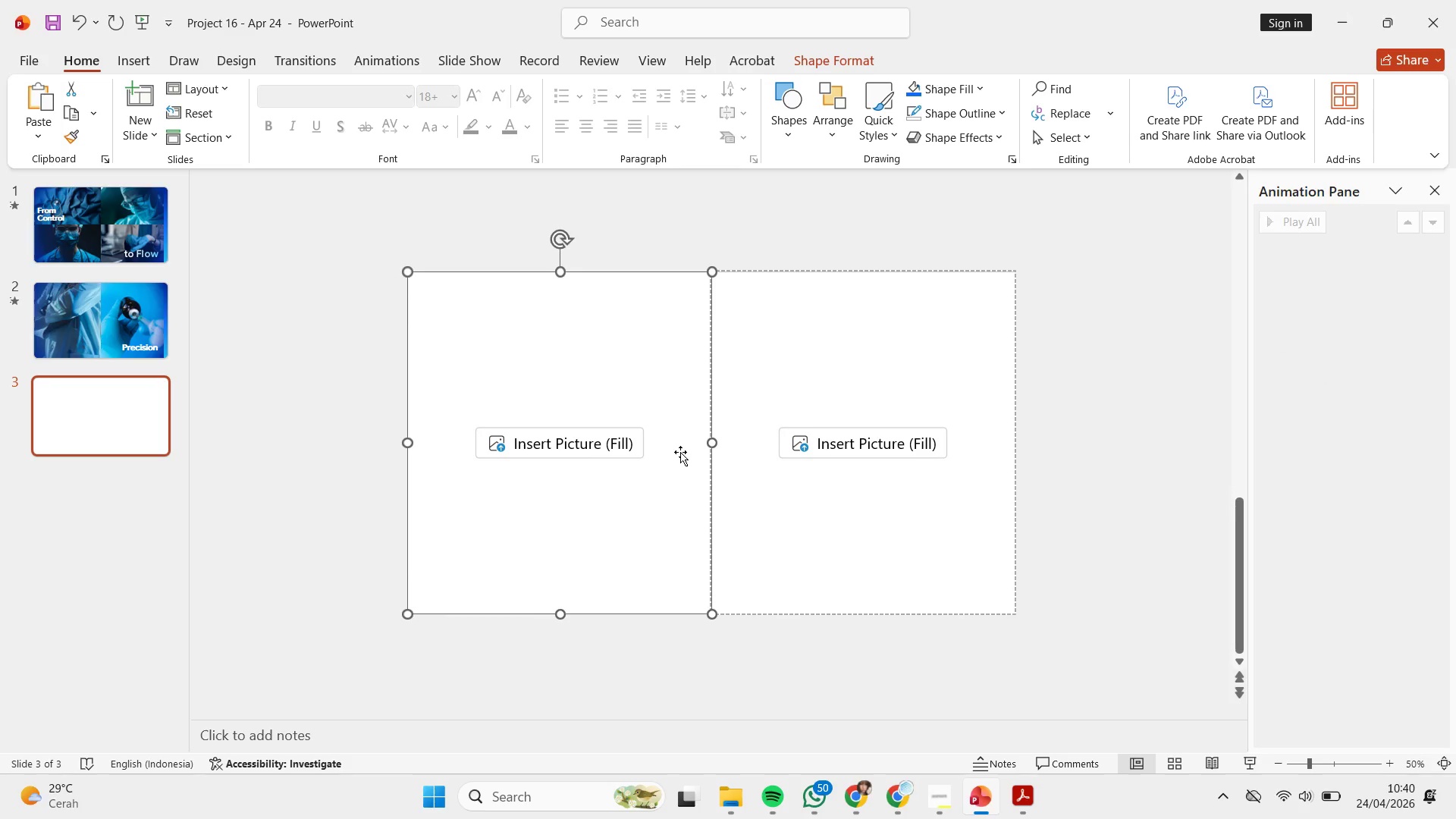 
mouse_move([786, 520])
 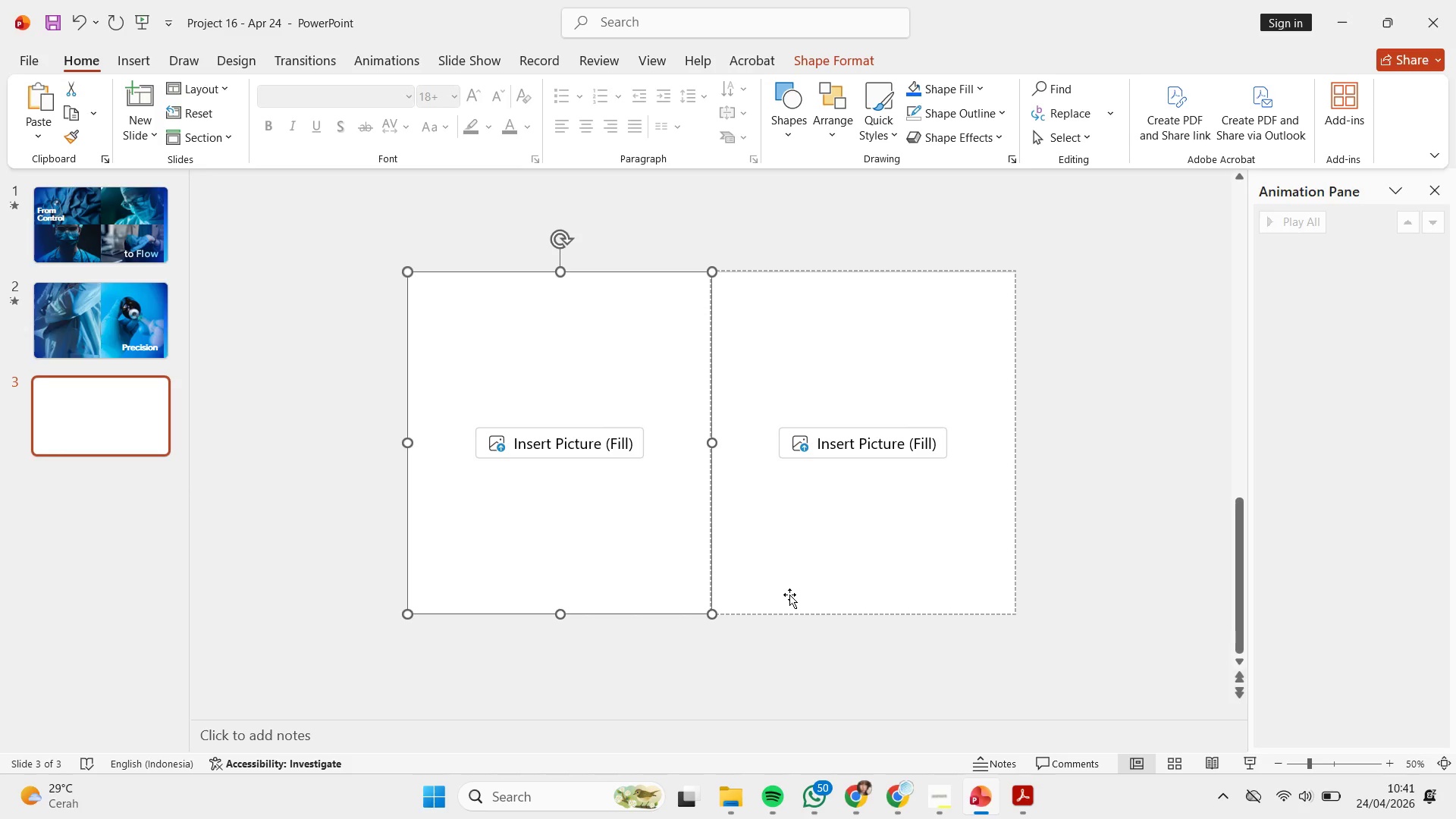 
wait(76.13)
 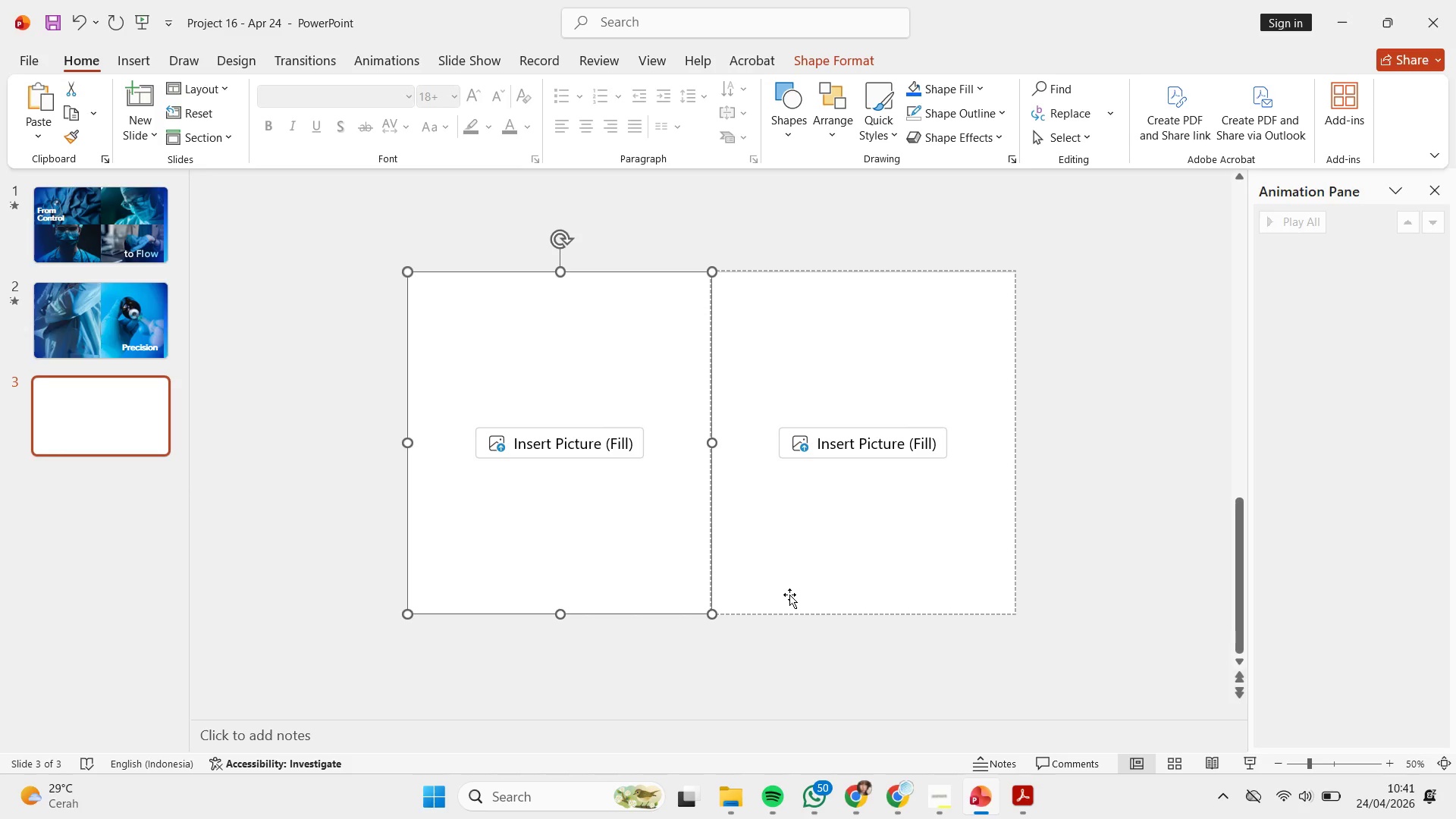 
mouse_move([717, 758])
 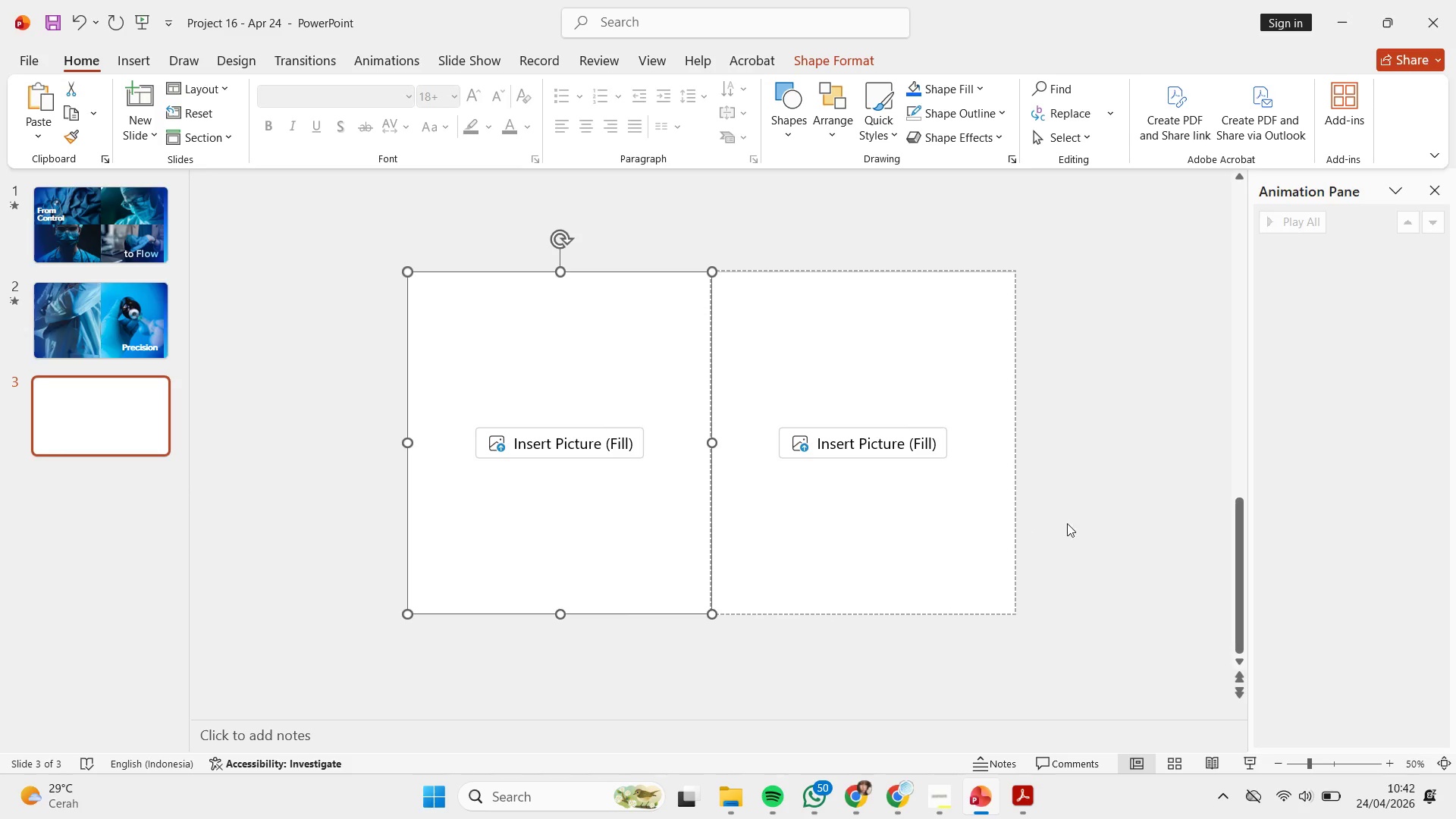 
left_click([1093, 501])
 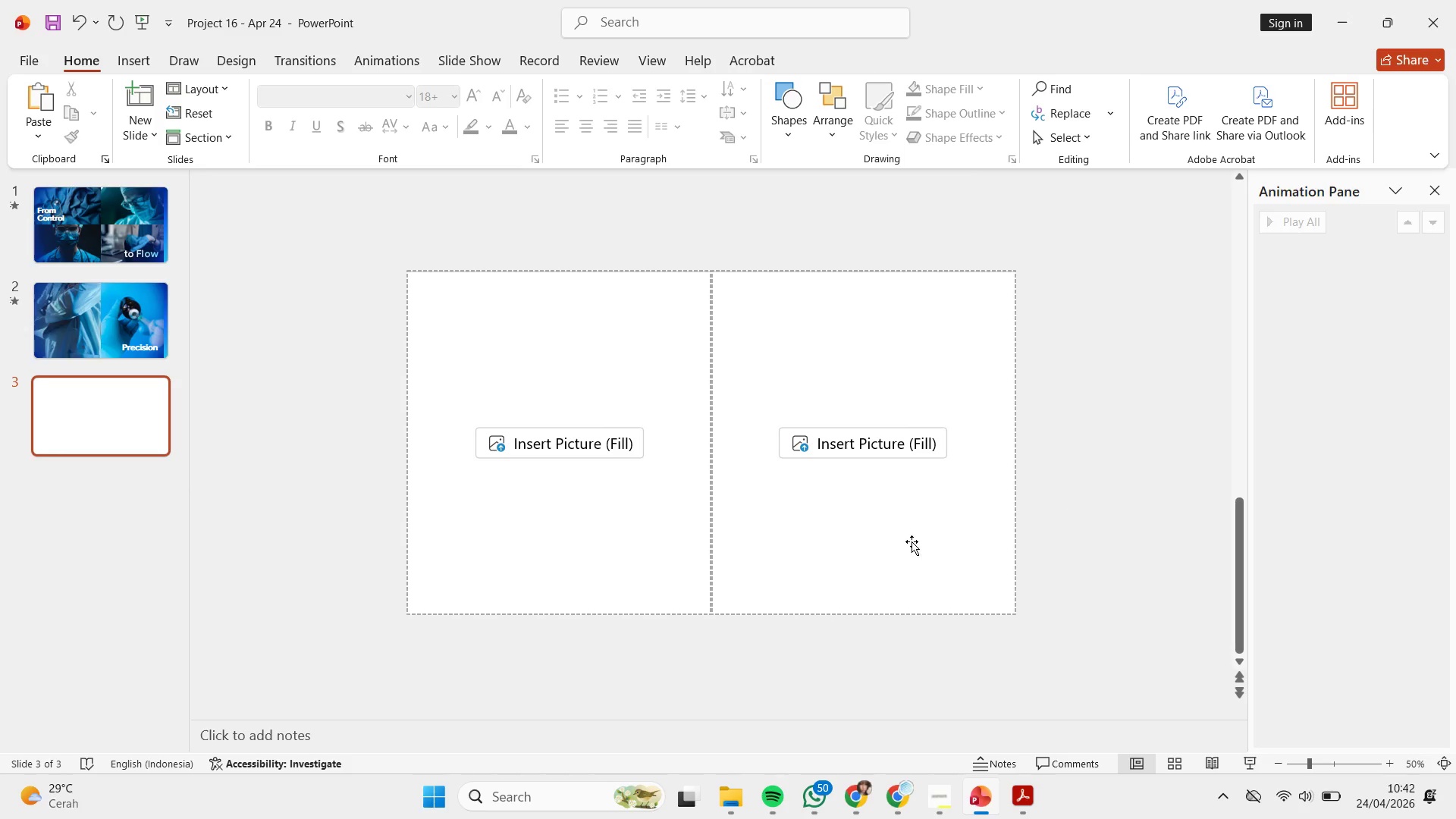 
hold_key(key=ShiftLeft, duration=0.78)
double_click([617, 538])
 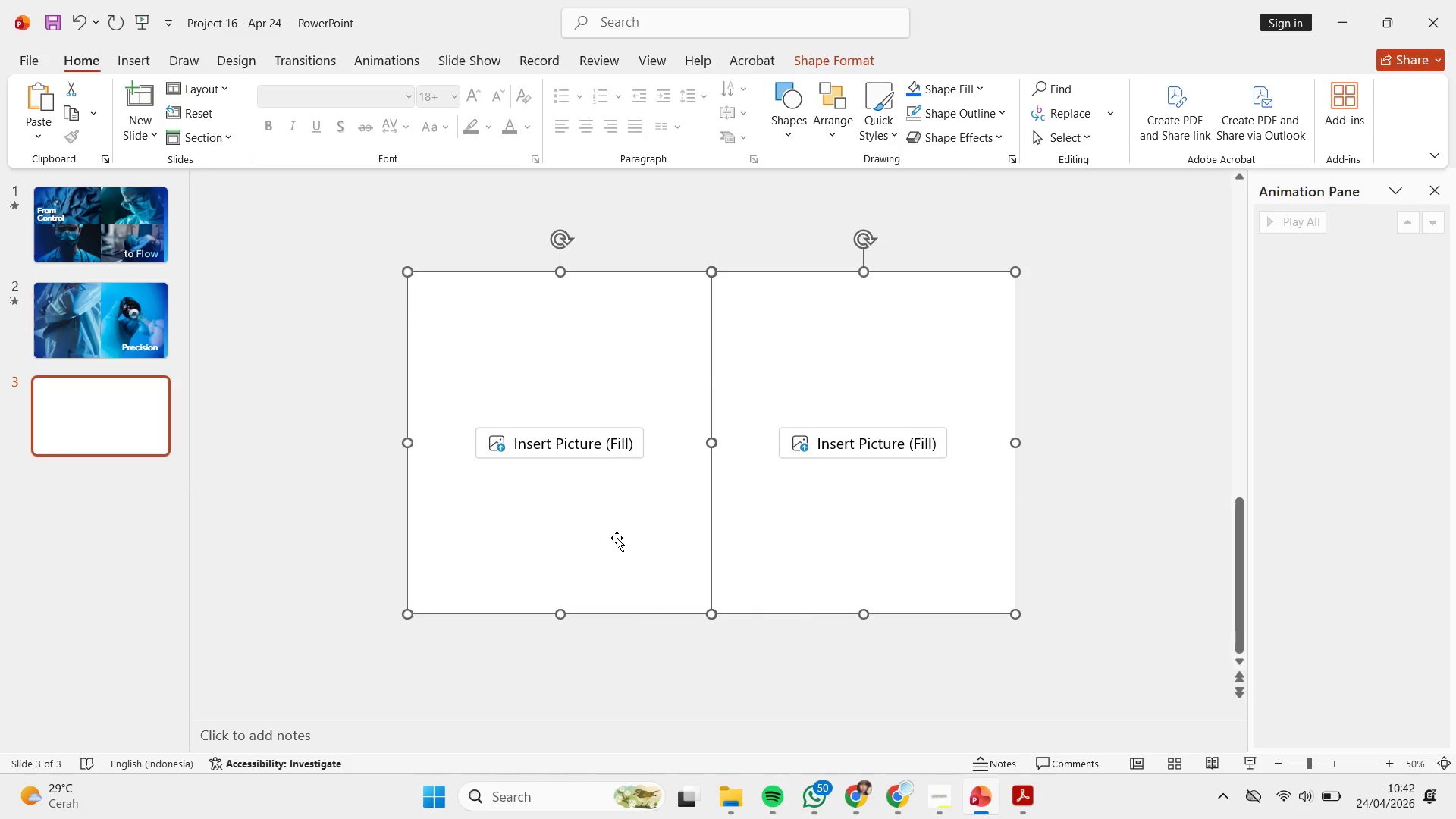 
key(Backspace)
 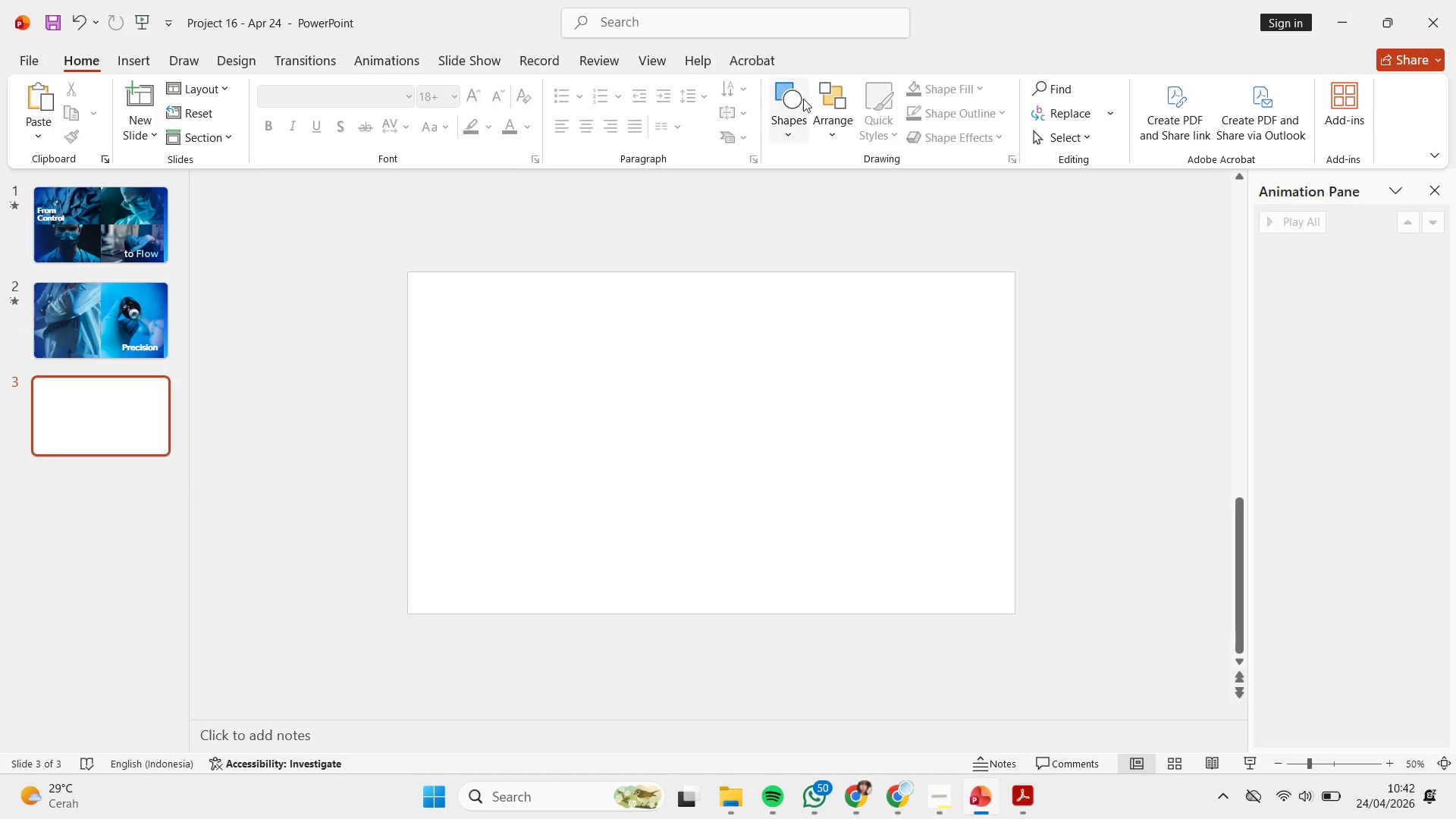 
left_click([802, 103])
 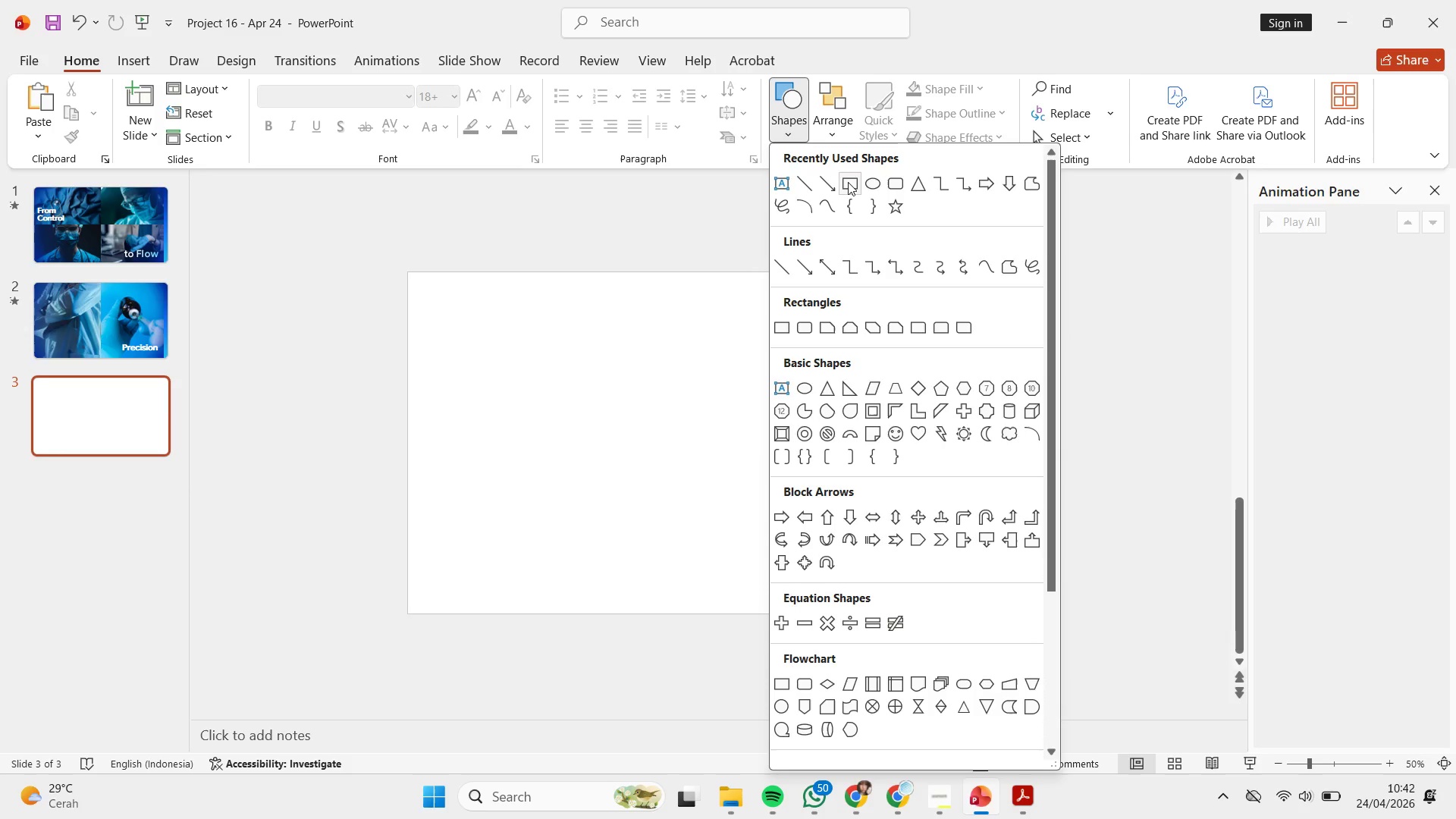 
left_click([848, 182])
 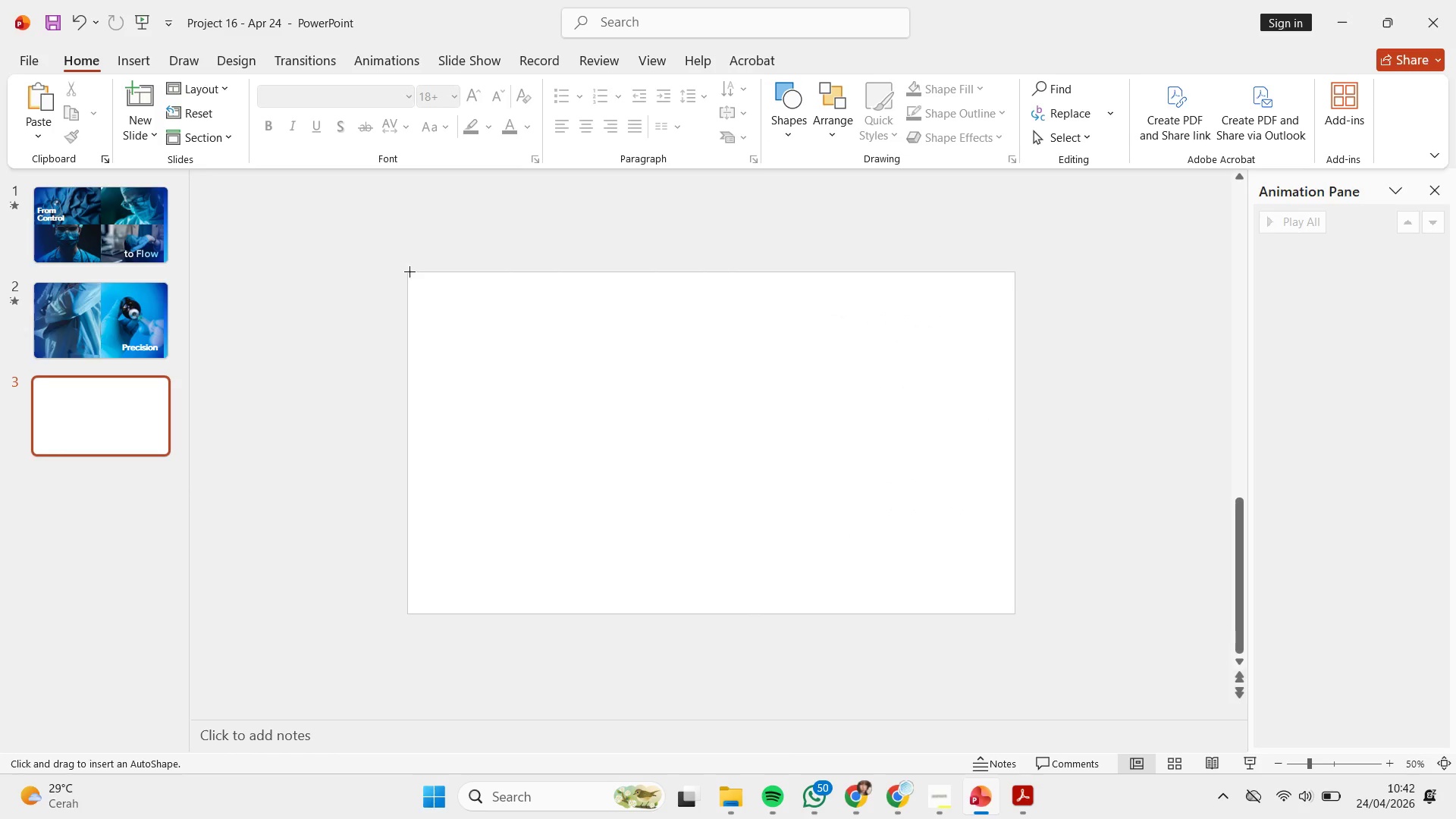 
left_click_drag(start_coordinate=[409, 271], to_coordinate=[603, 391])
 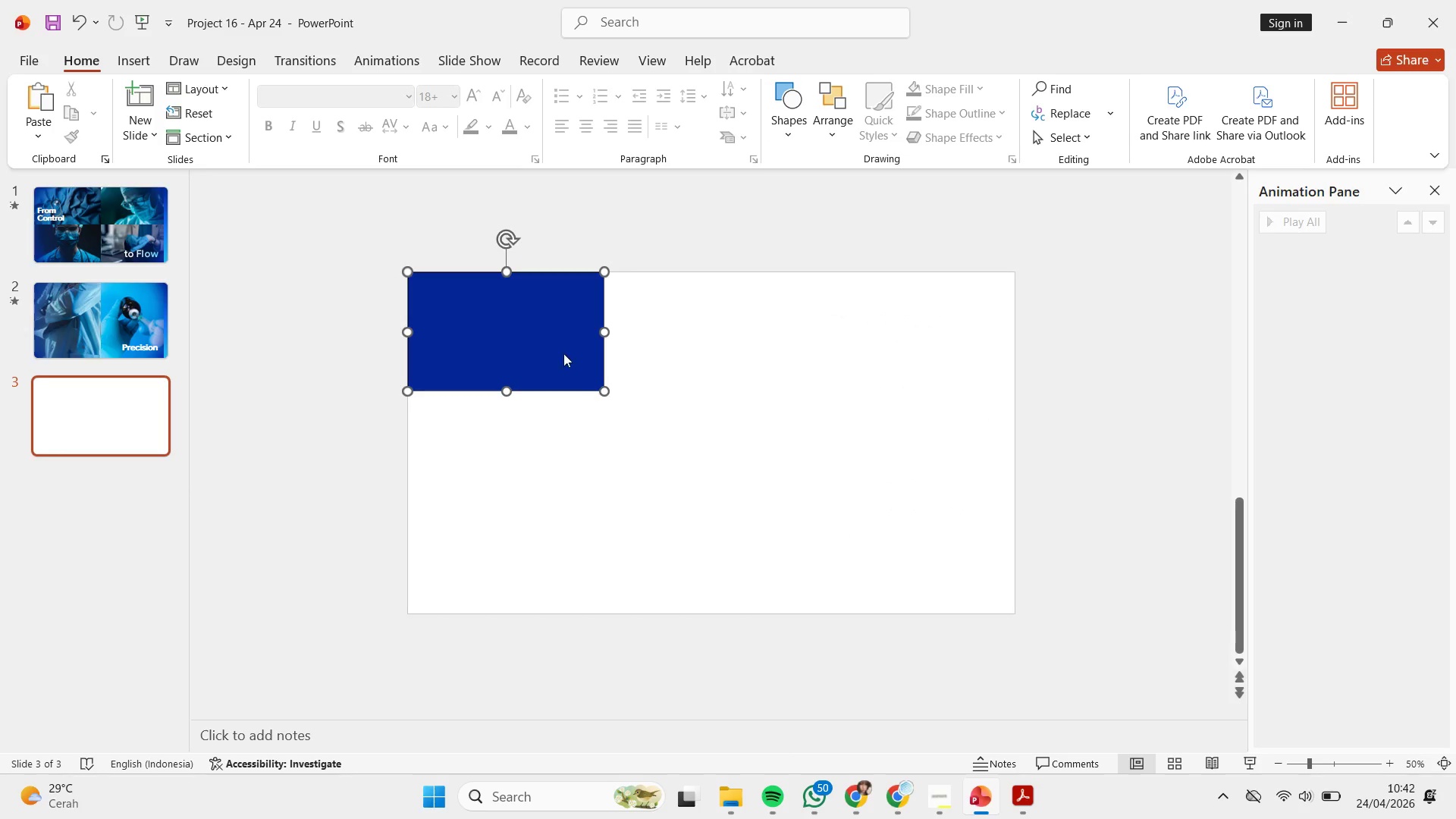 
hold_key(key=ControlLeft, duration=7.08)
left_click_drag(start_coordinate=[535, 317], to_coordinate=[557, 439])
 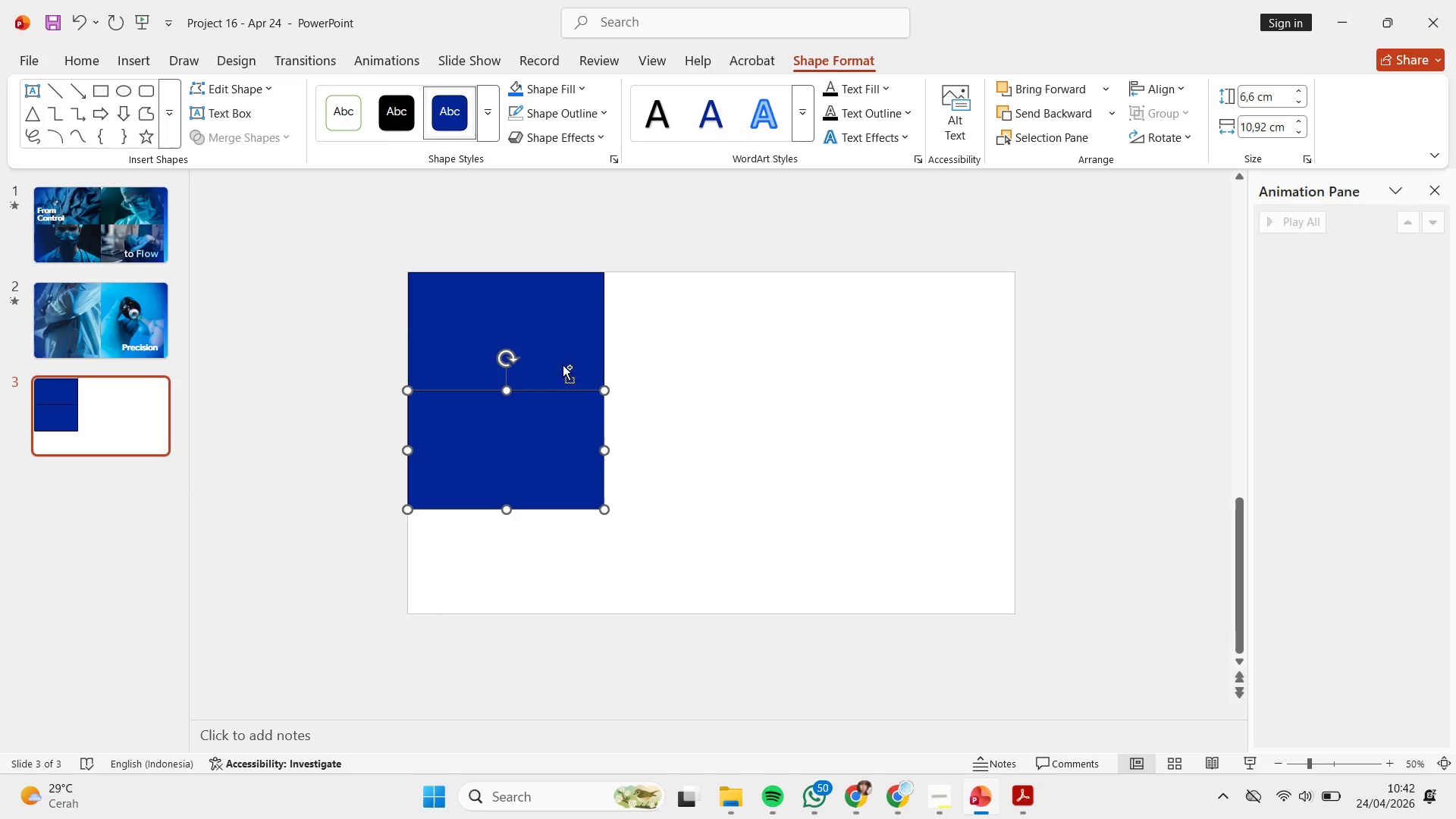 
left_click_drag(start_coordinate=[548, 441], to_coordinate=[554, 558])
 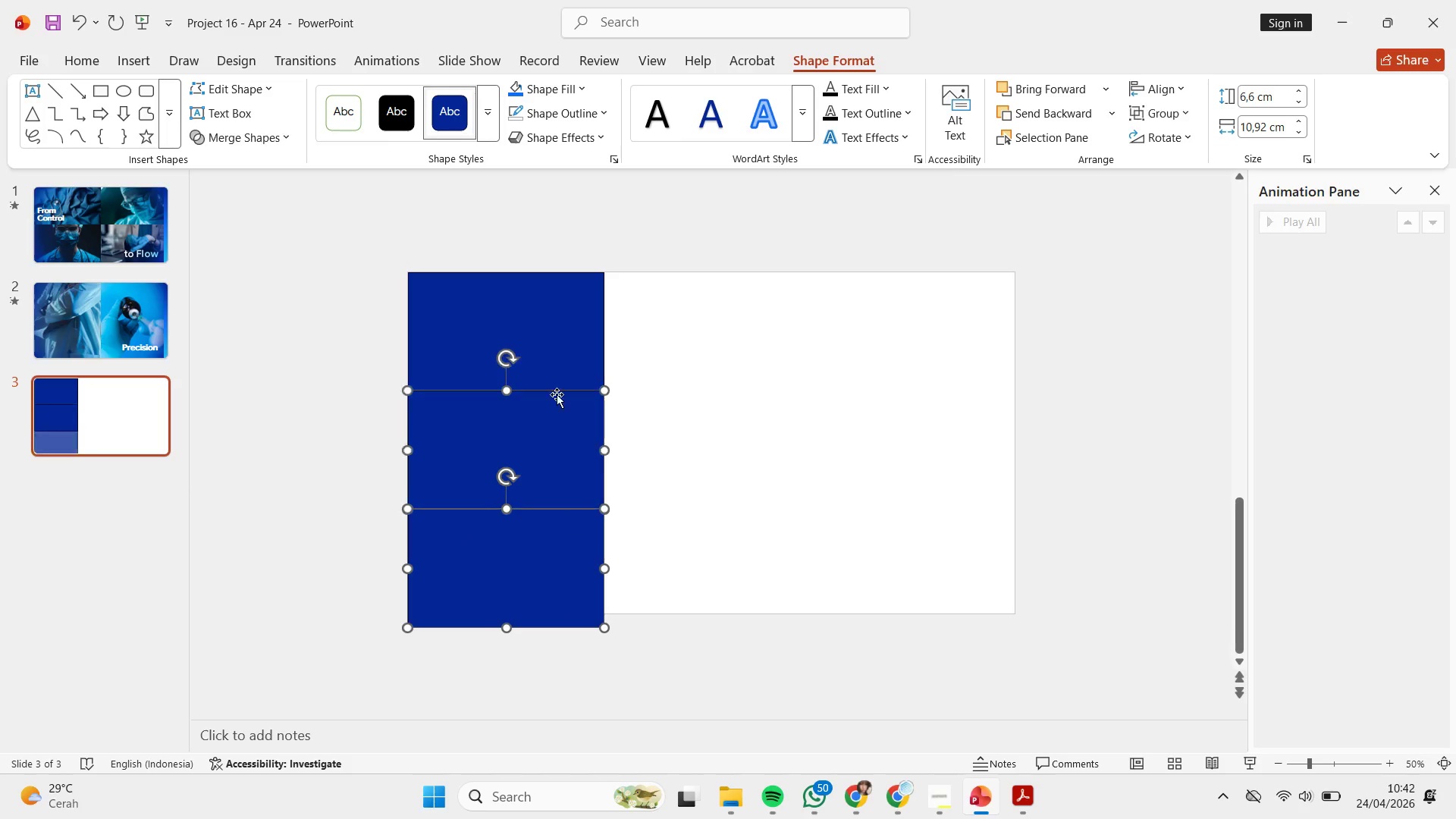 
double_click([570, 354])
 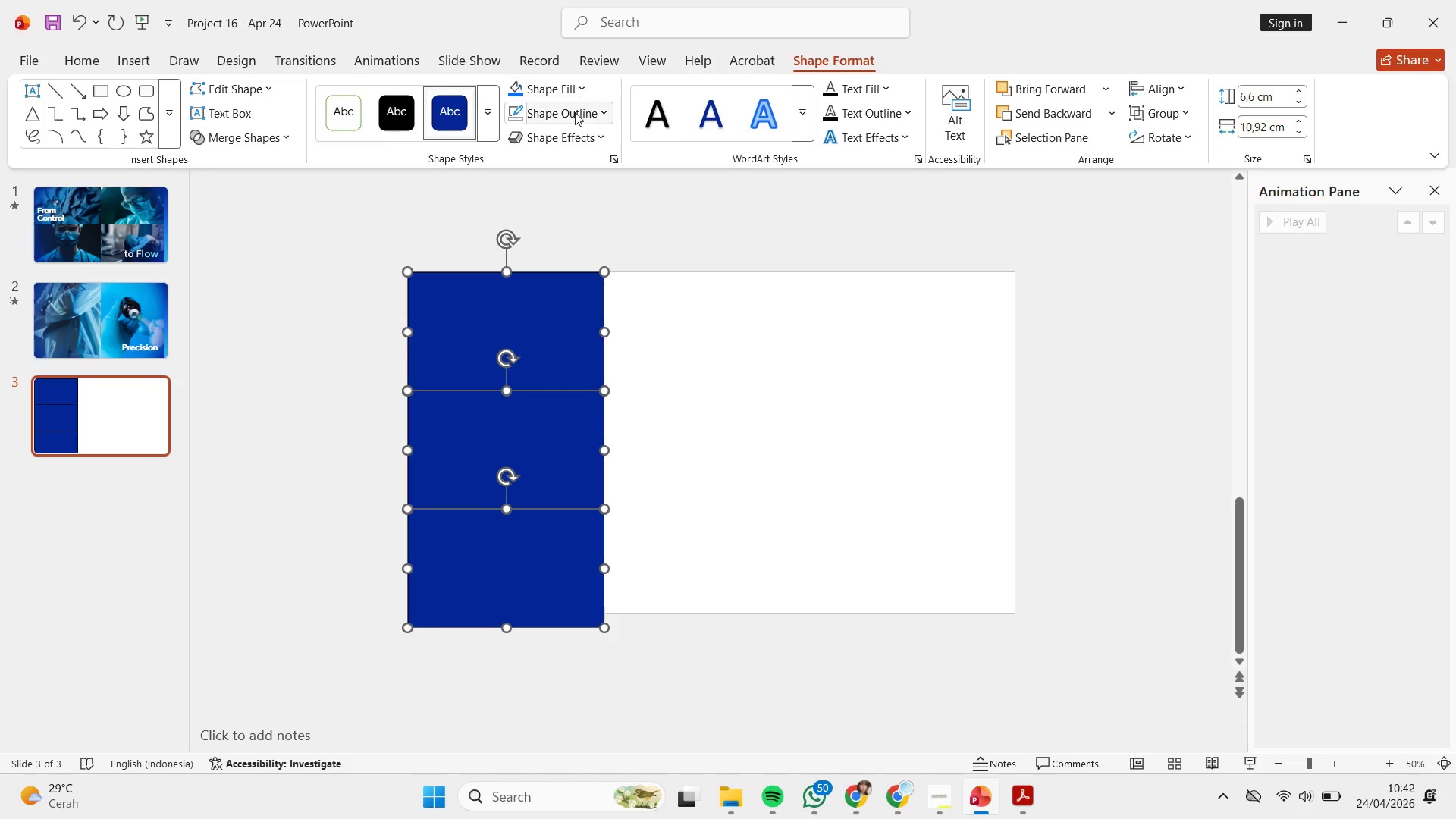 
left_click_drag(start_coordinate=[575, 118], to_coordinate=[608, 496])
 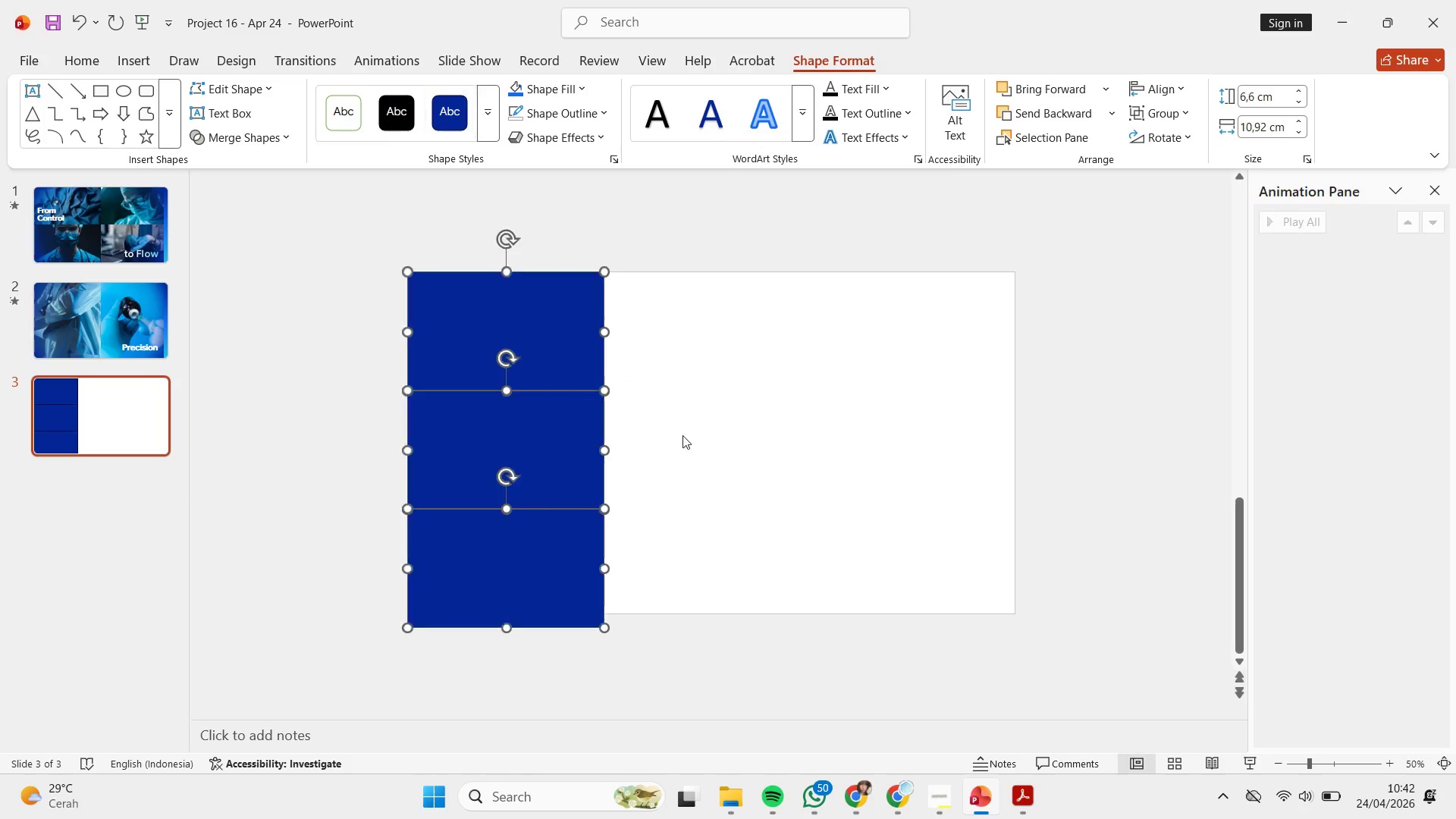 
double_click([688, 432])
 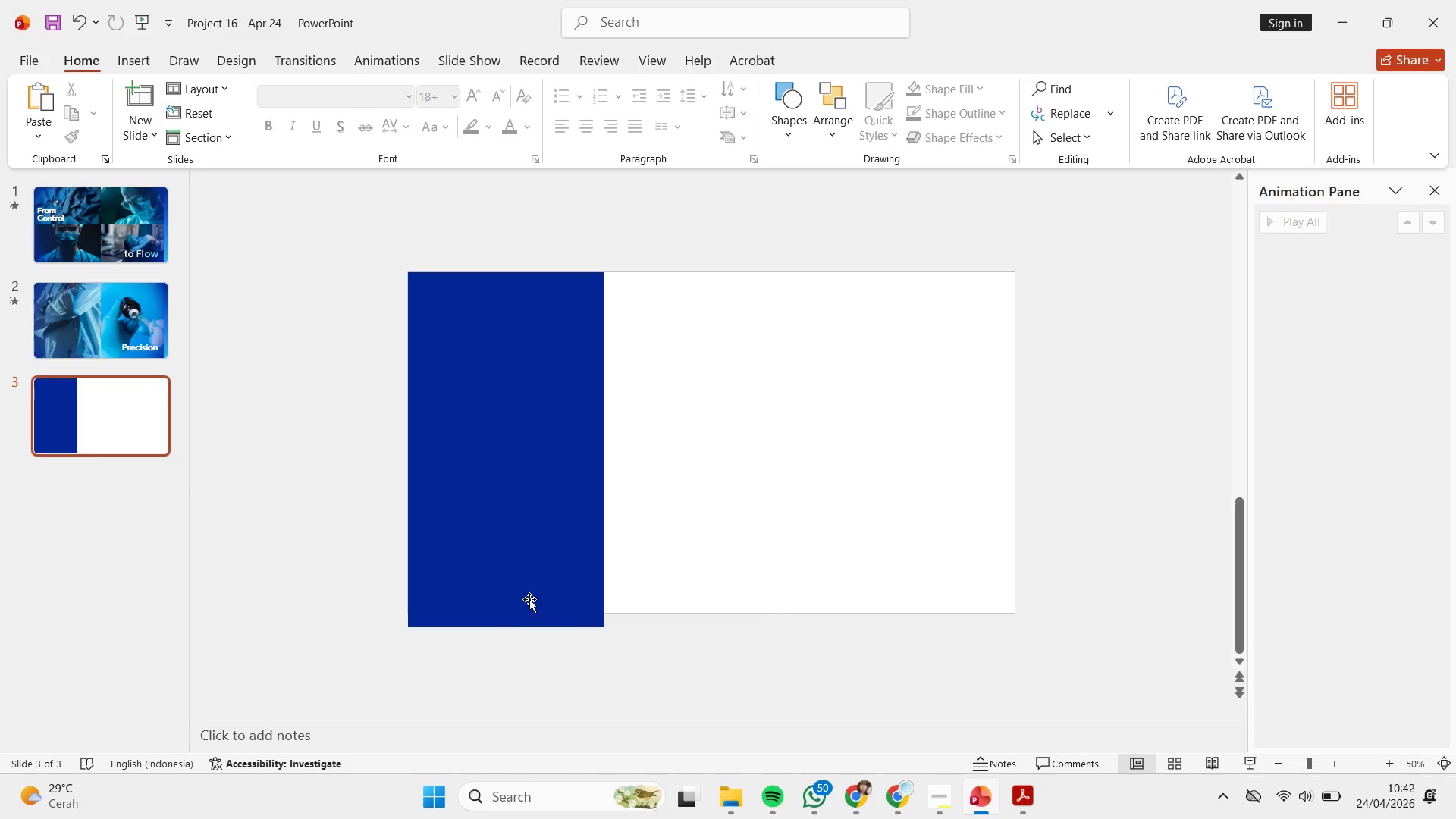 
hold_key(key=ShiftLeft, duration=0.7)
double_click([544, 484])
 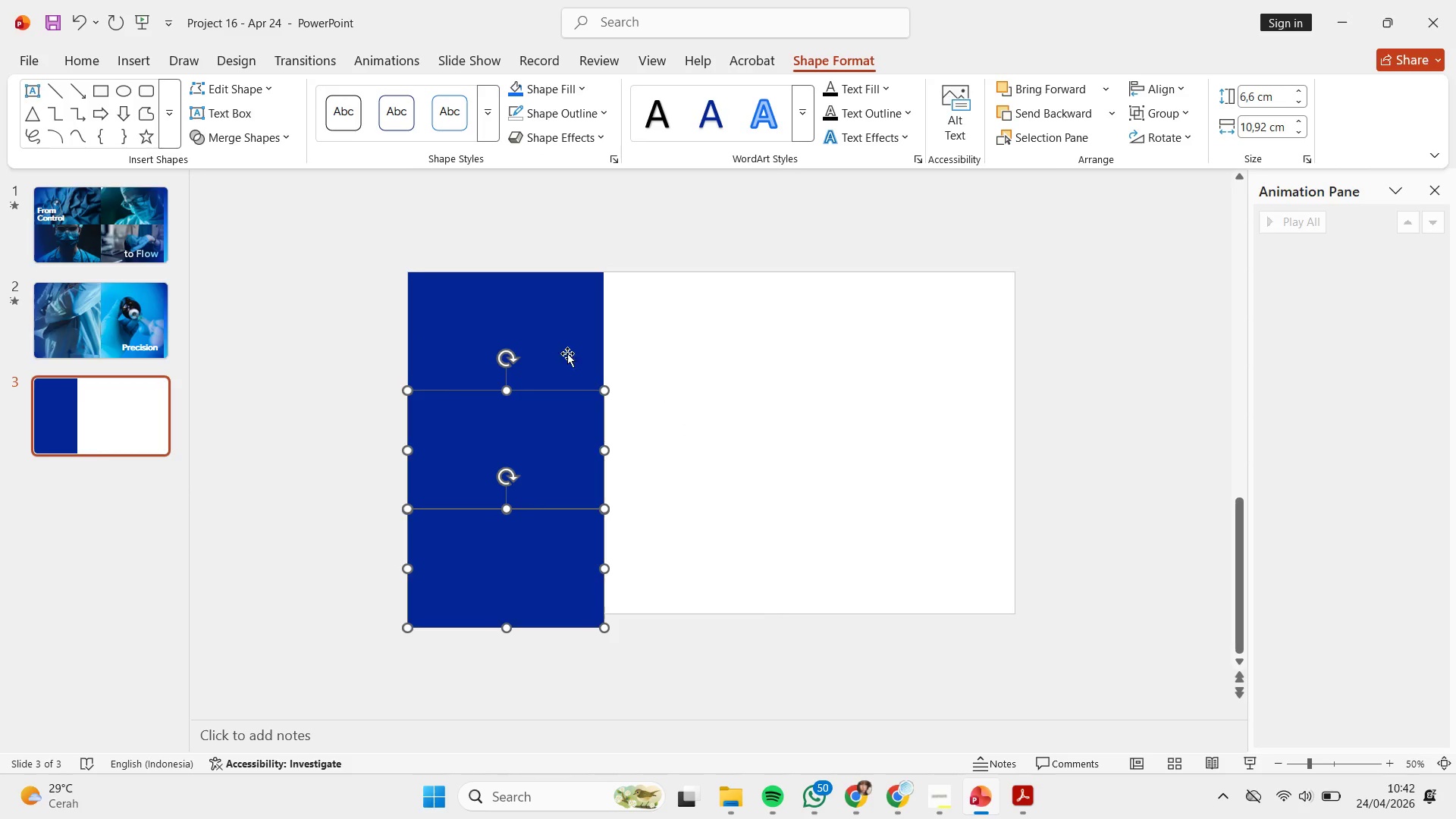 
triple_click([567, 353])
 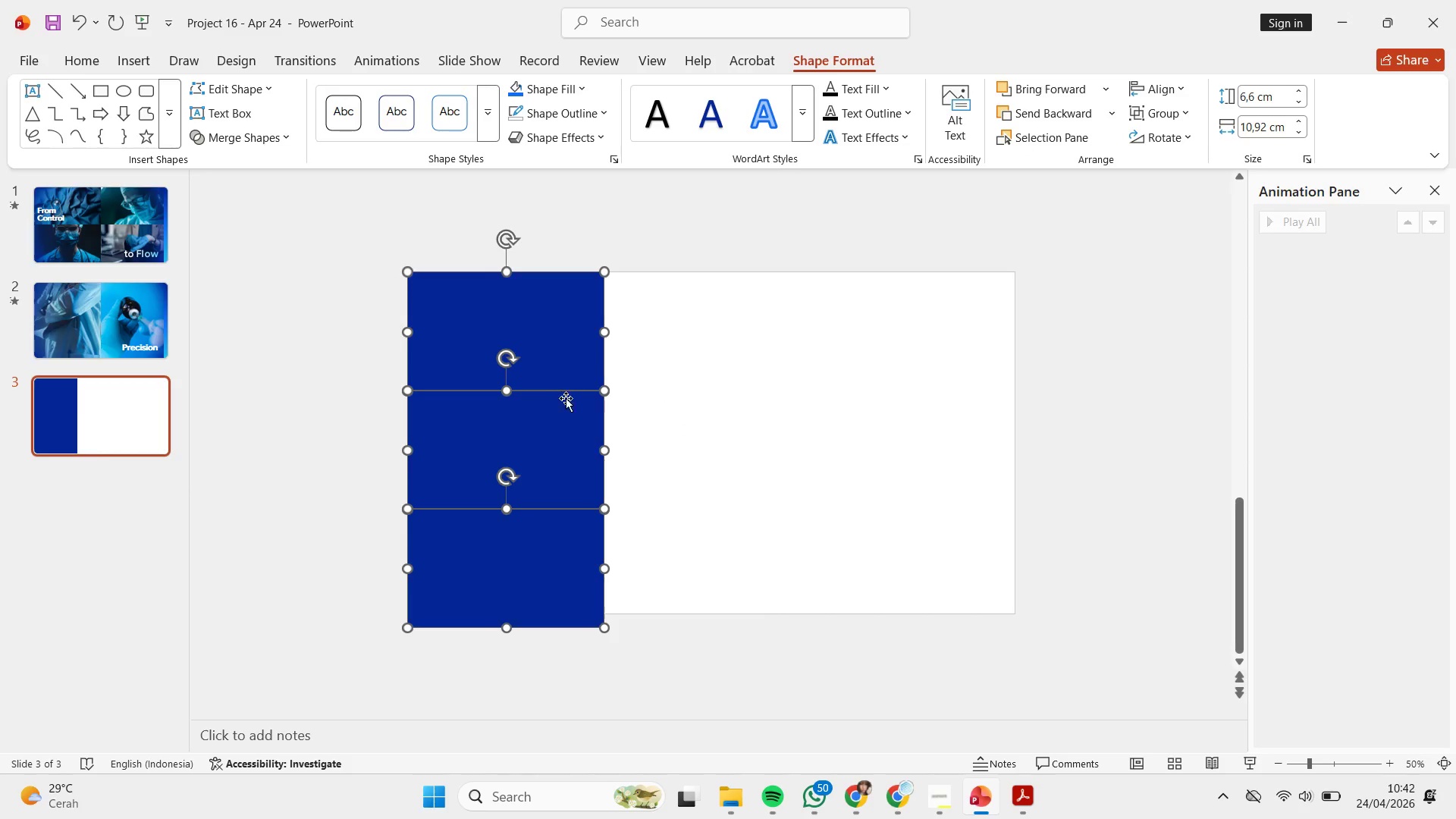 
key(Control+G)
 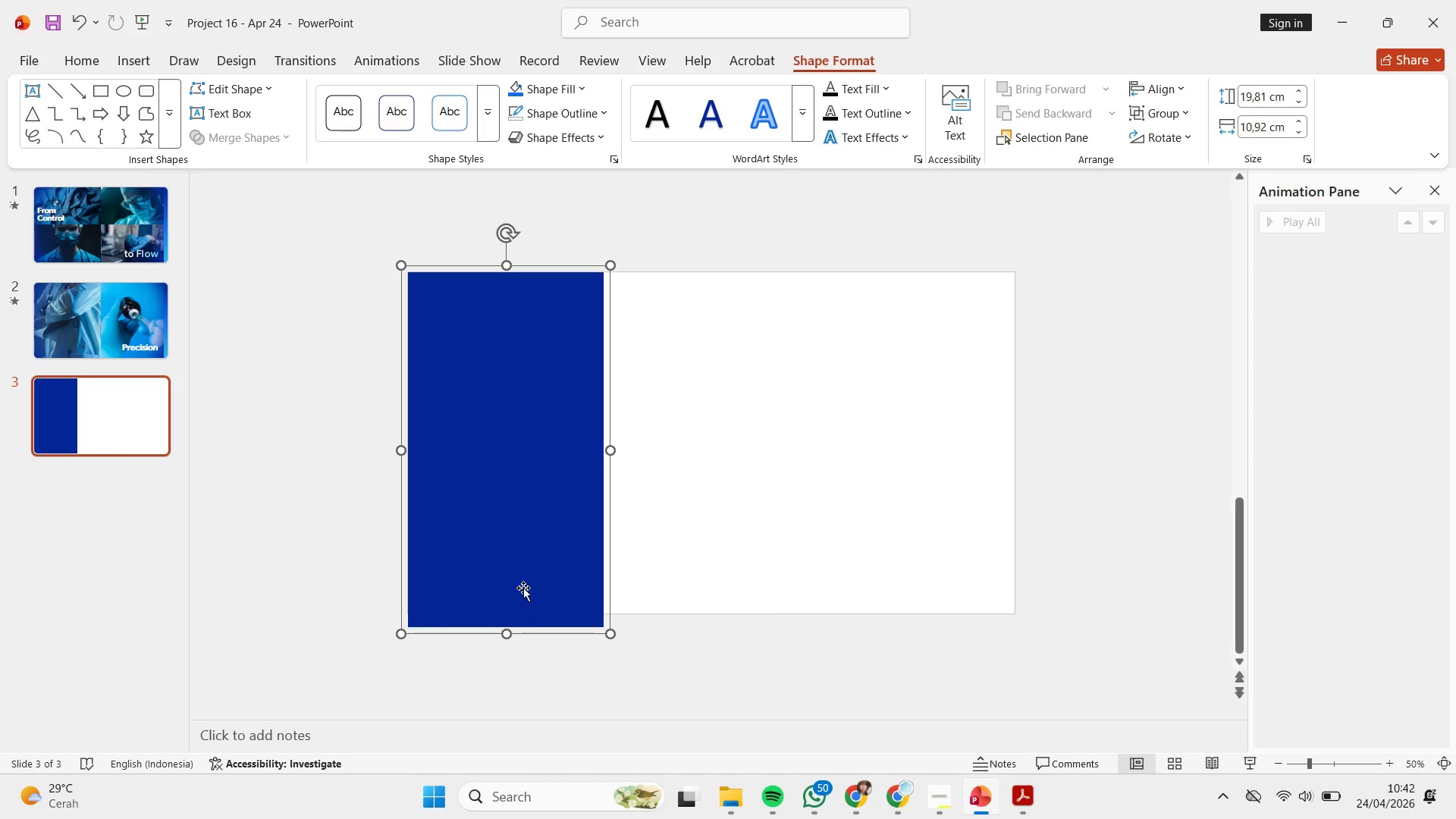 
hold_key(key=ShiftLeft, duration=6.88)
left_click_drag(start_coordinate=[507, 634], to_coordinate=[515, 611])
 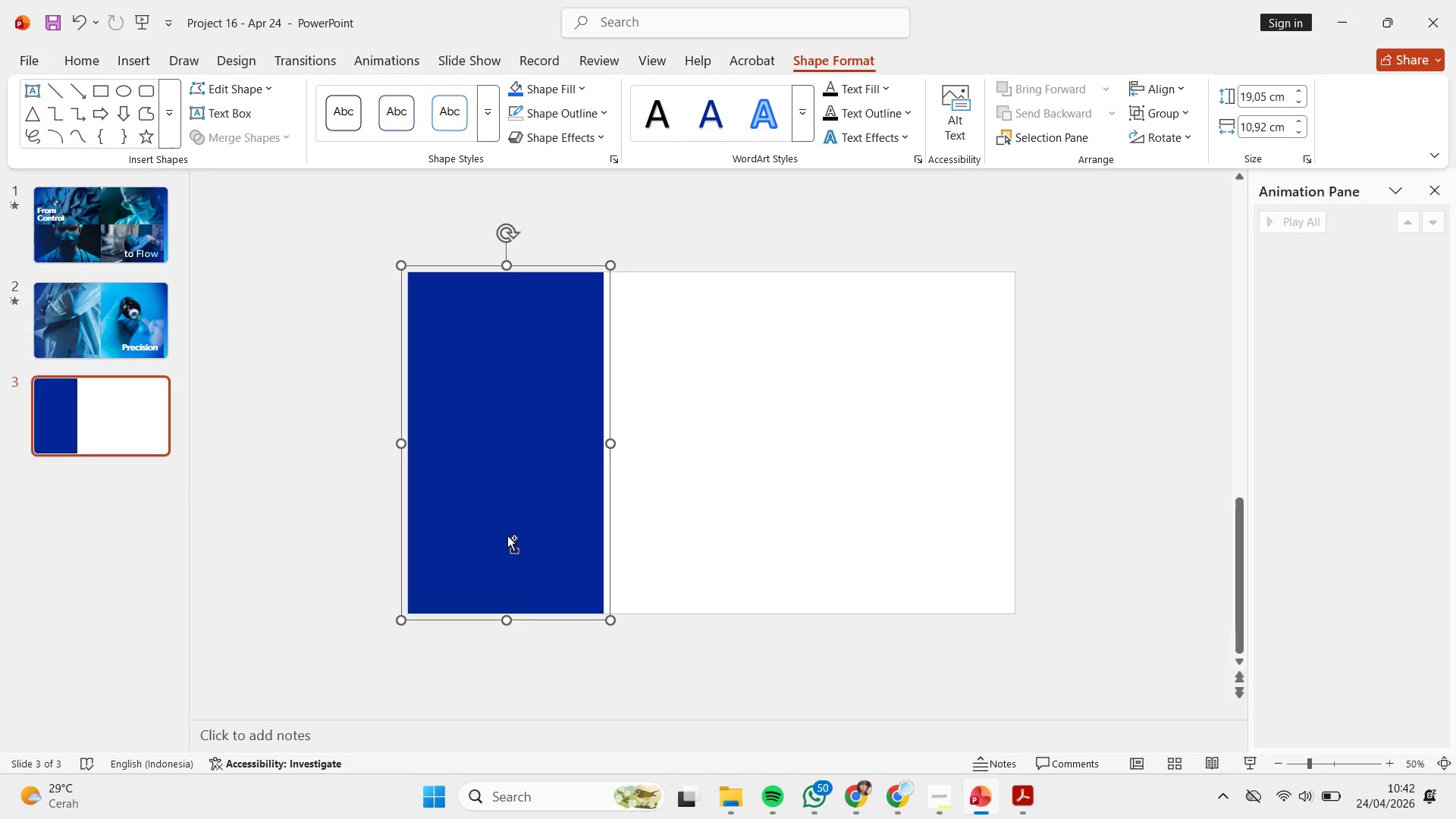 
hold_key(key=ControlLeft, duration=4.69)
left_click_drag(start_coordinate=[502, 529], to_coordinate=[698, 544])
 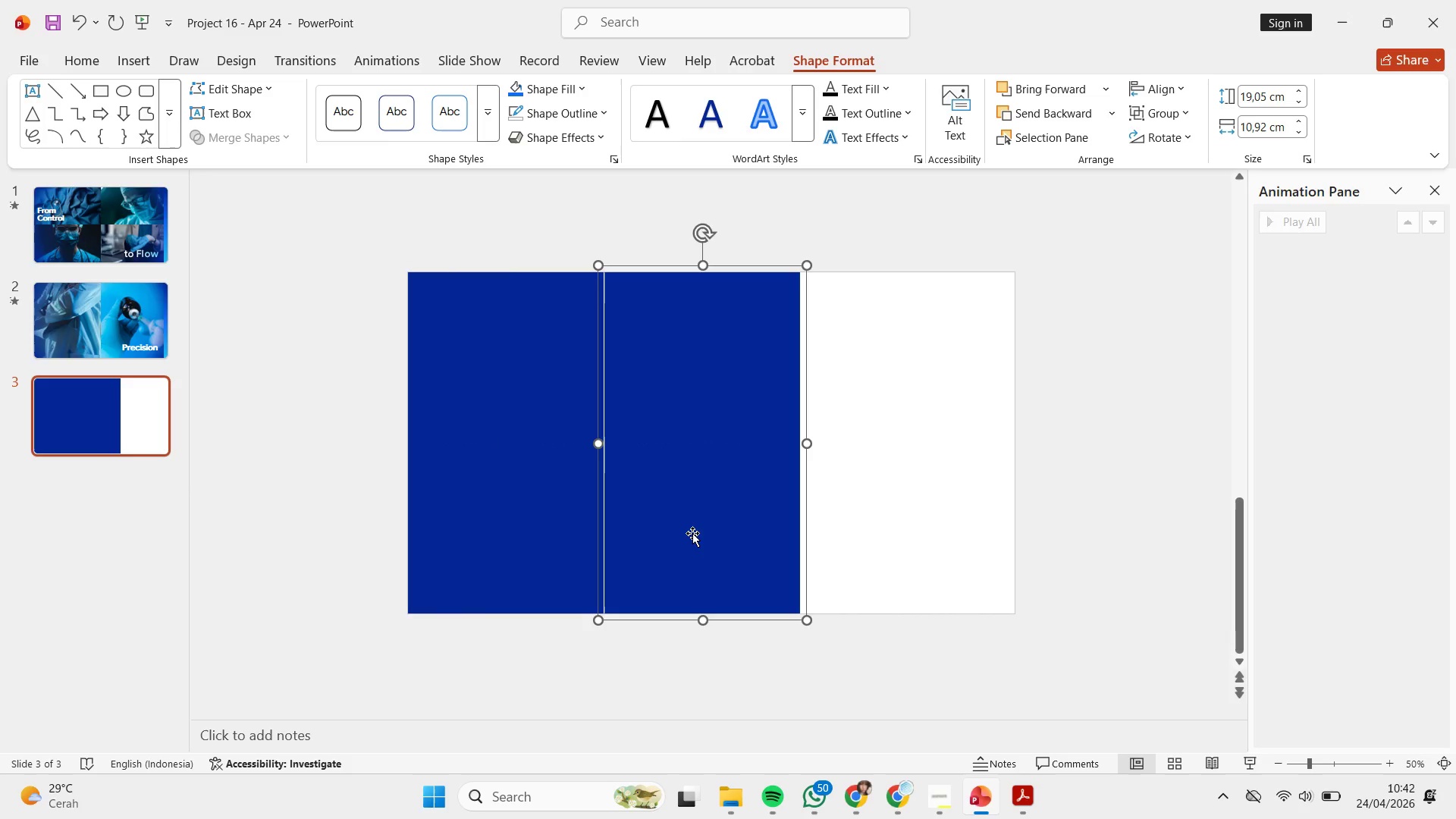 
hold_key(key=ShiftLeft, duration=1.11)
 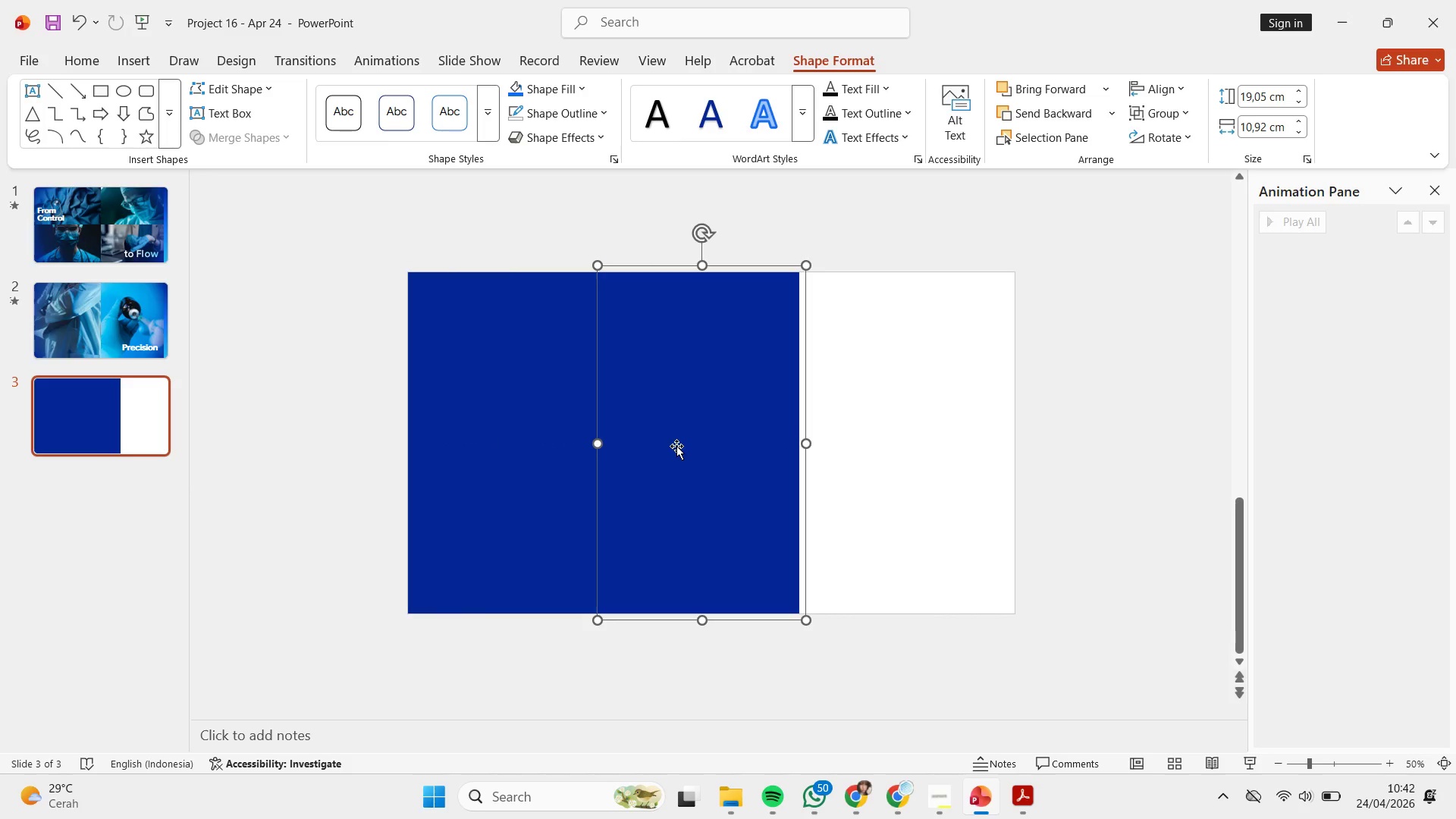 
hold_key(key=ControlLeft, duration=2.7)
hold_key(key=ShiftLeft, duration=3.53)
left_click_drag(start_coordinate=[670, 431], to_coordinate=[865, 438])
 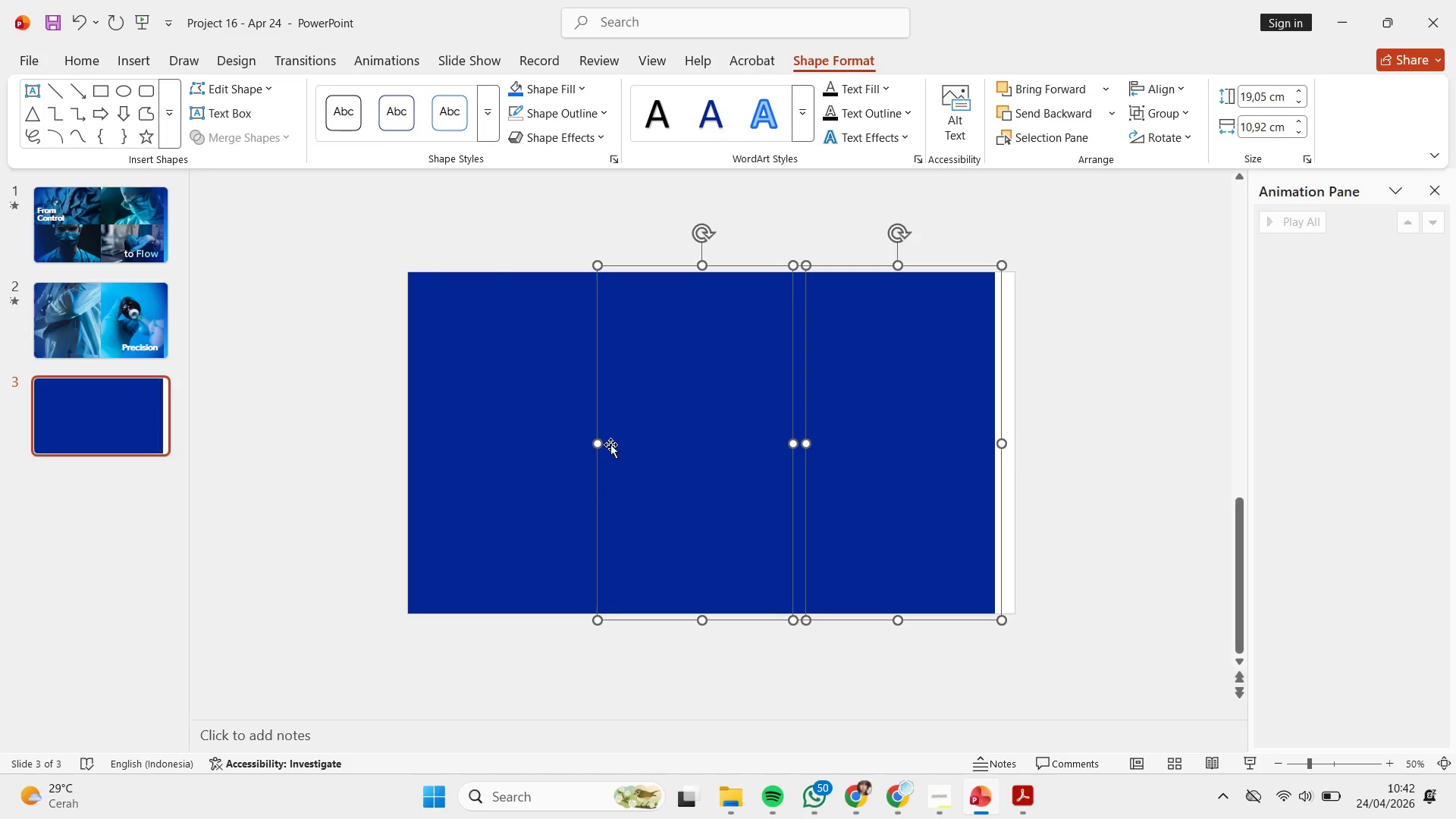 
double_click([548, 438])
 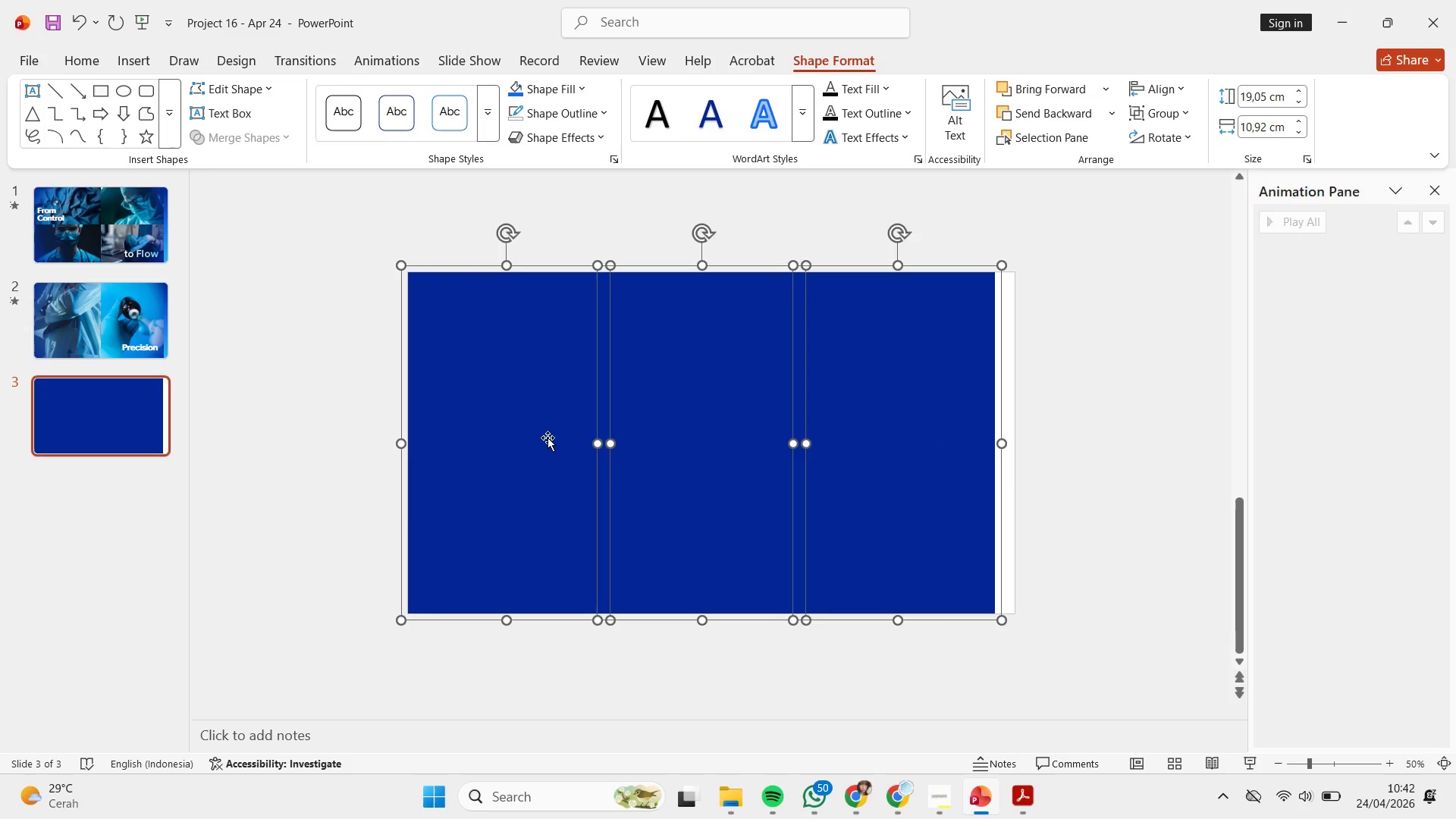 
key(Control+G)
 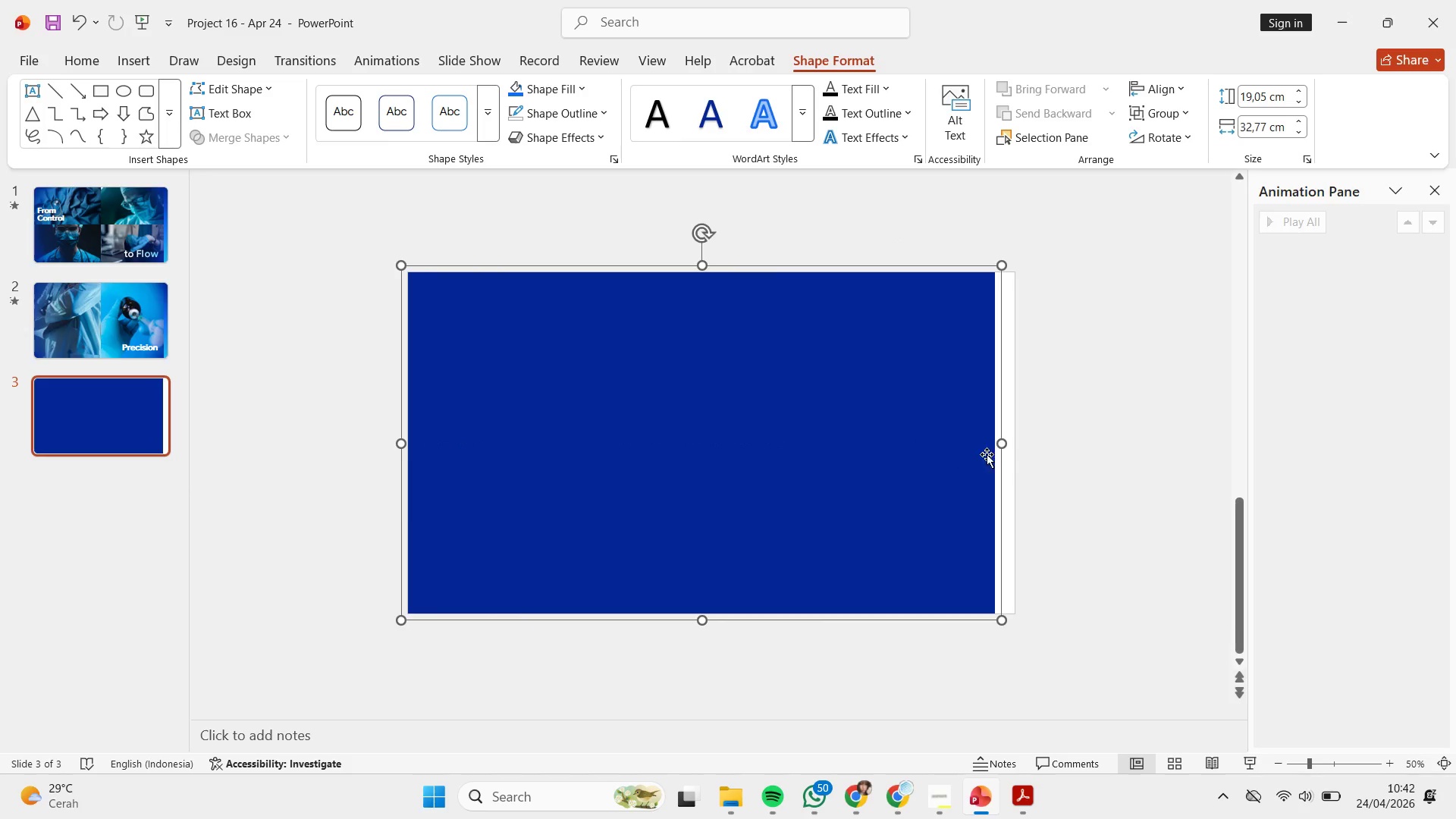 
hold_key(key=ShiftLeft, duration=2.16)
left_click_drag(start_coordinate=[1005, 442], to_coordinate=[1015, 442])
 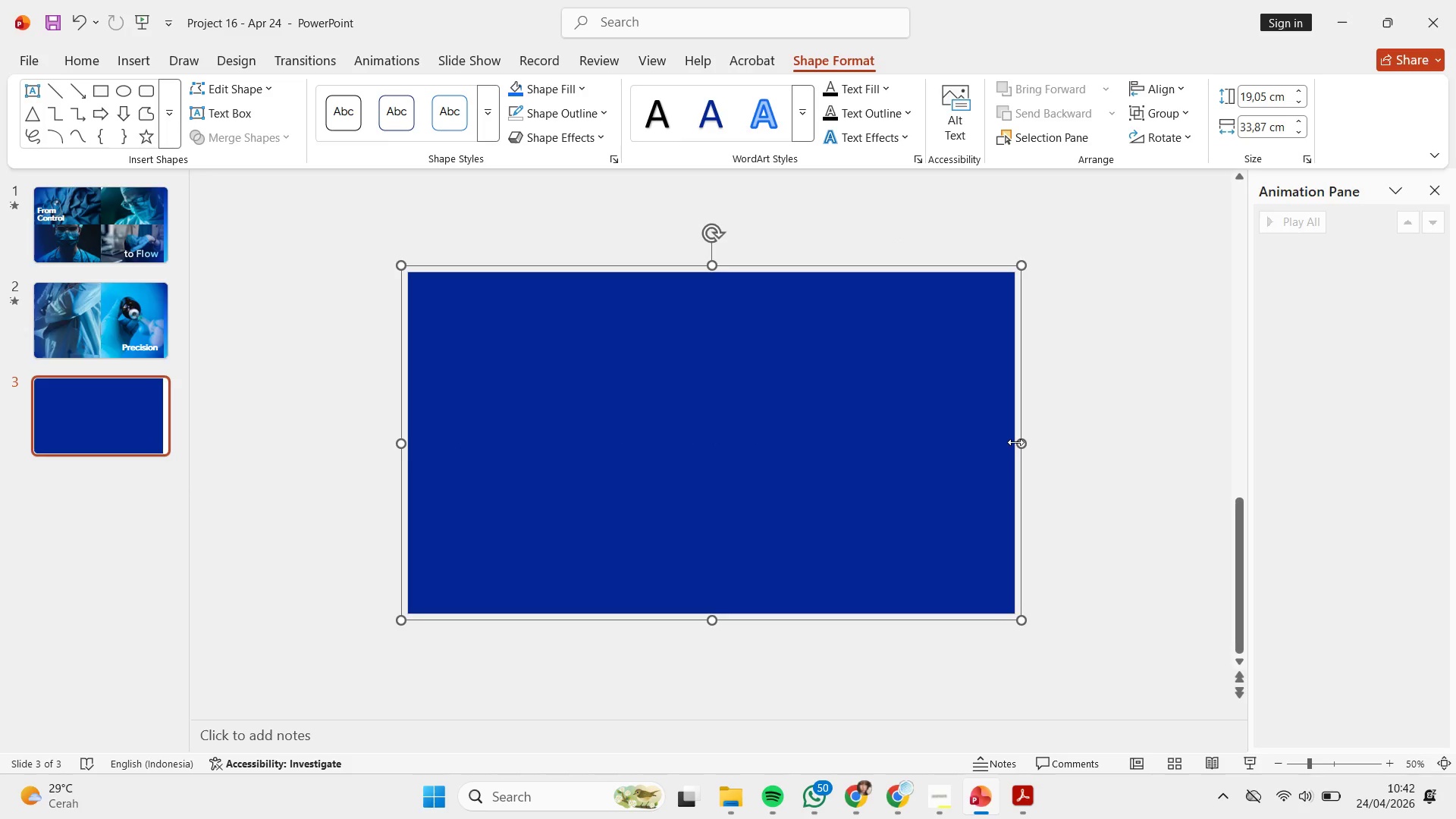 
key(Control+Shift+G)
 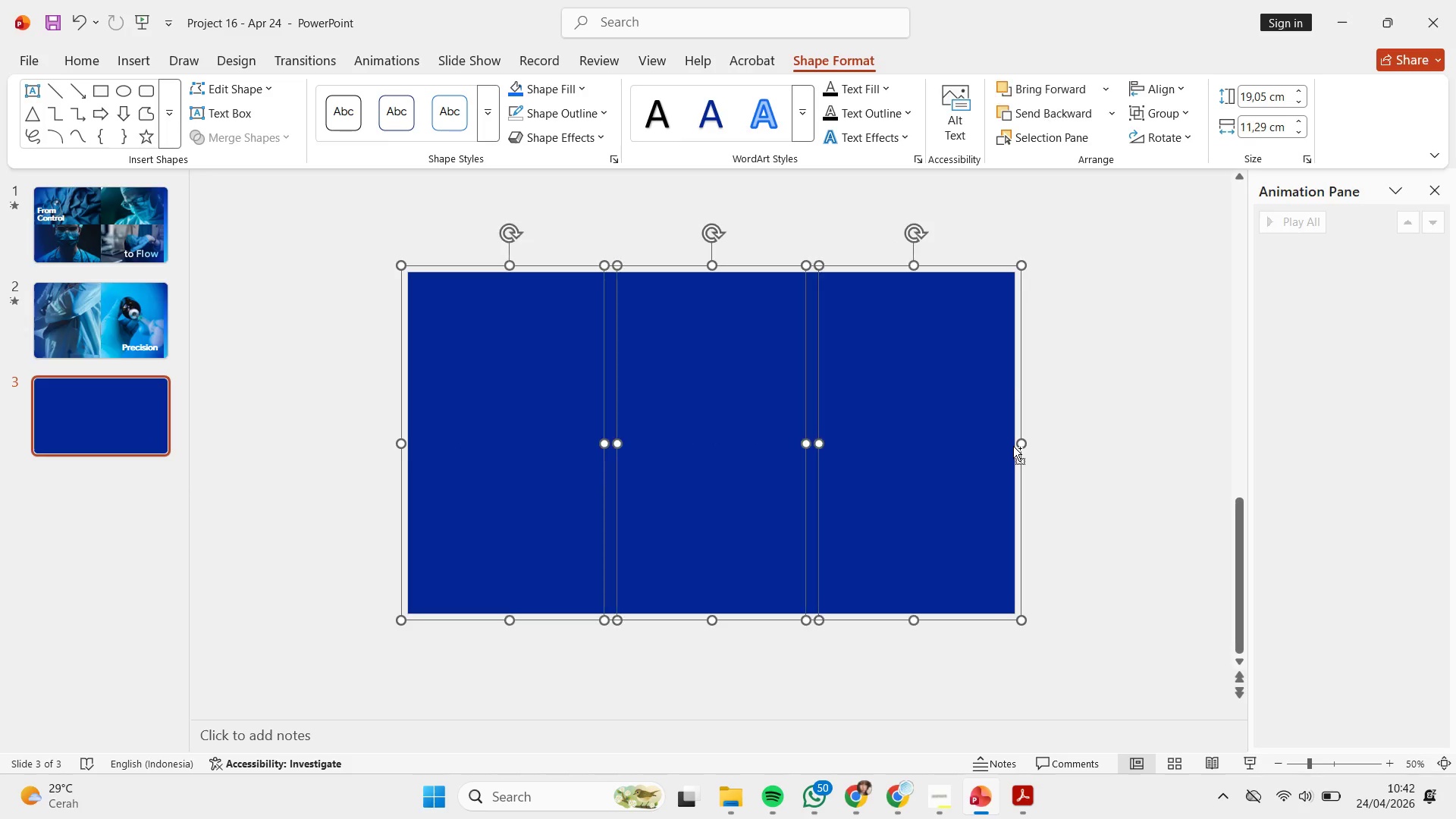 
key(Control+Shift+G)
 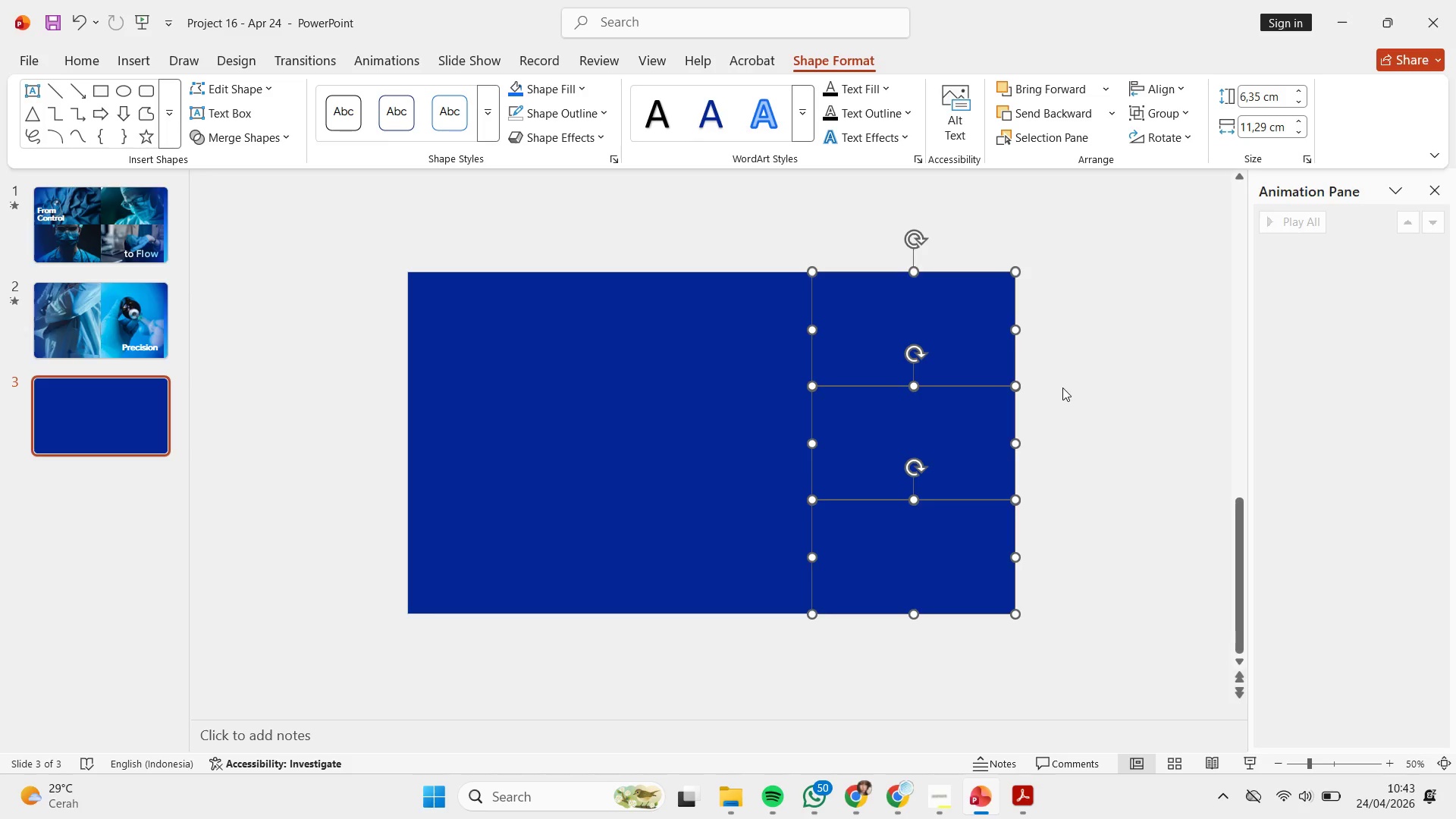 
wait(48.86)
 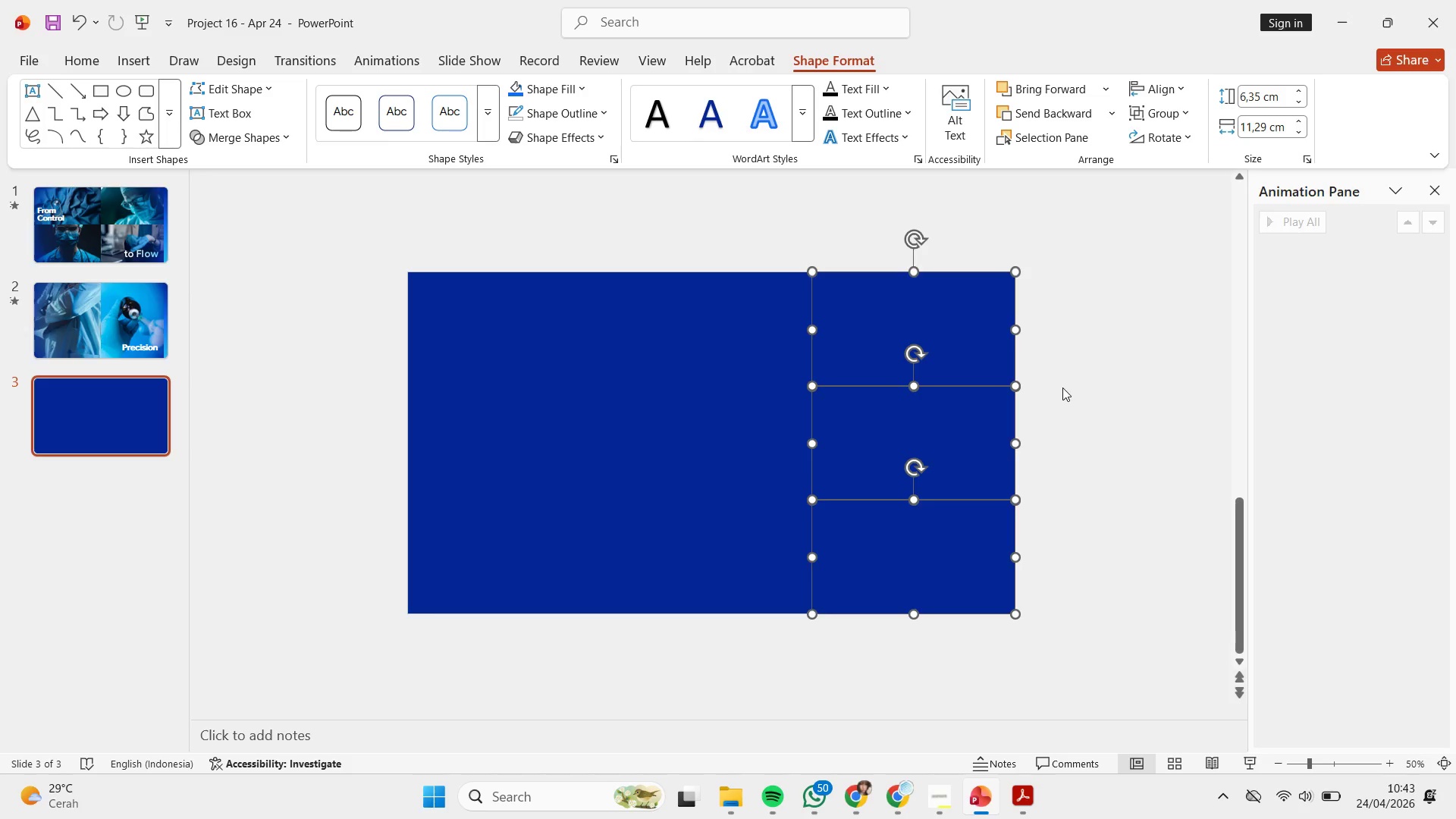 
left_click([772, 328])
 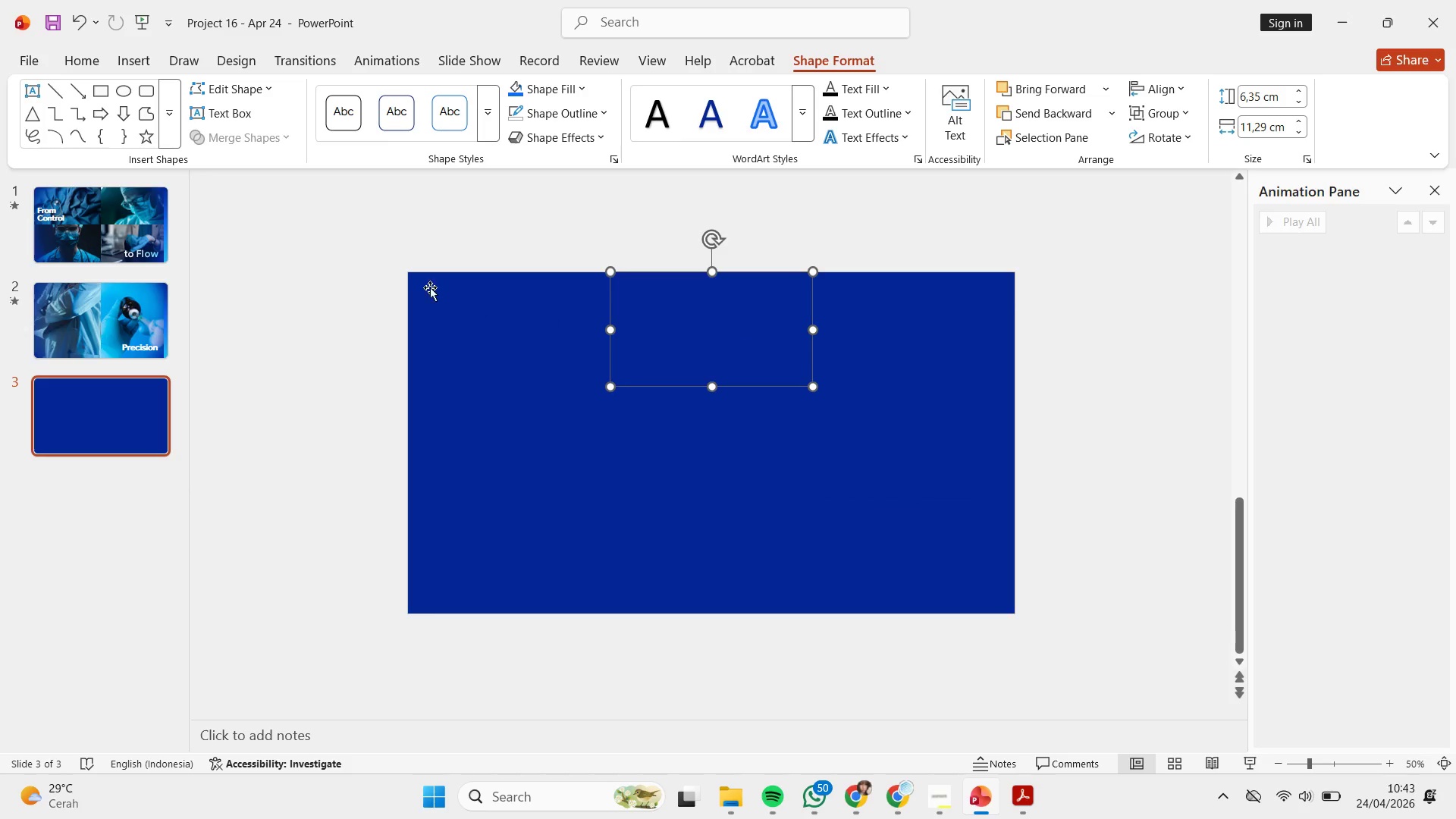 
left_click([380, 262])
 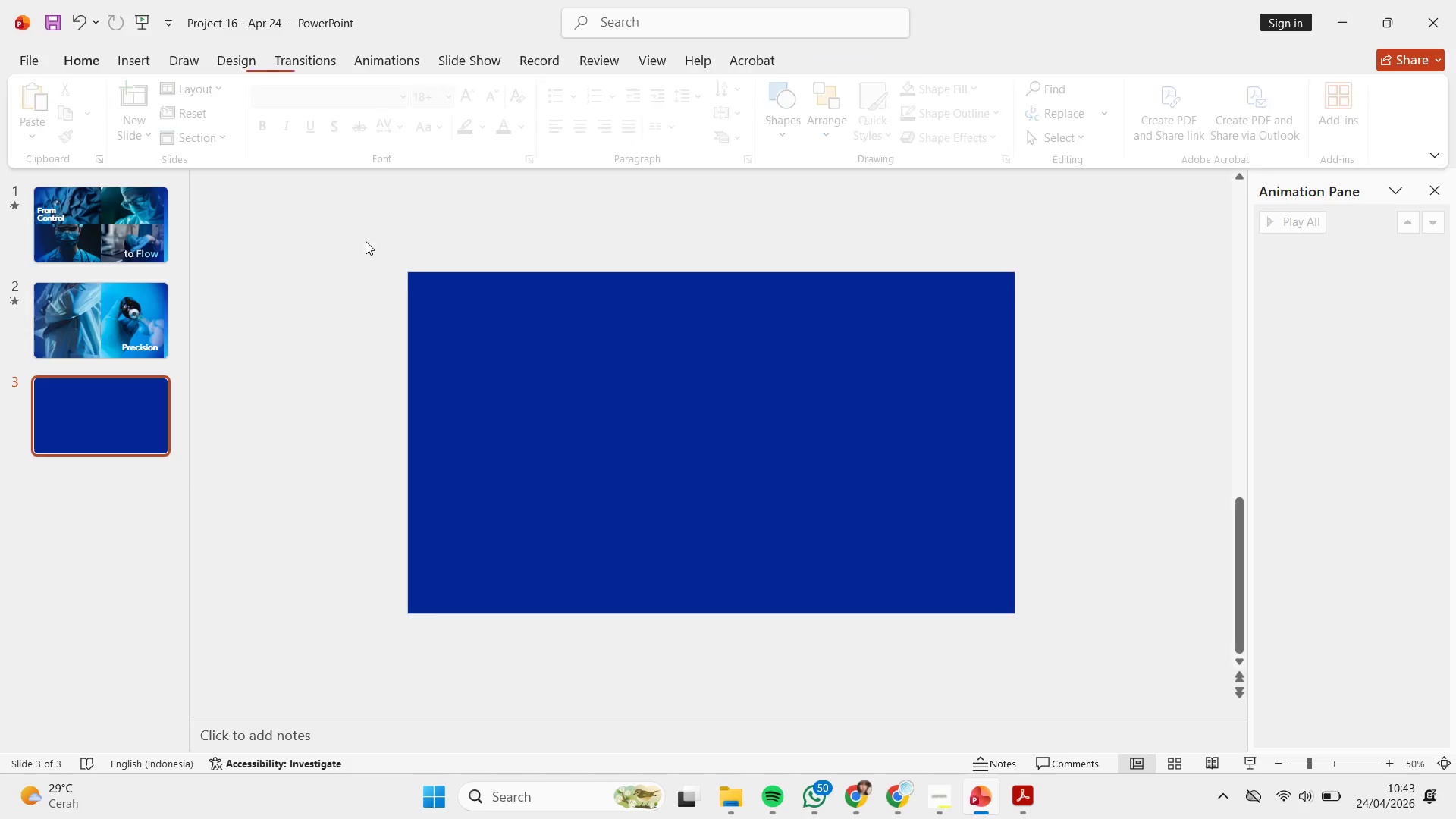 
left_click_drag(start_coordinate=[366, 241], to_coordinate=[1113, 665])
 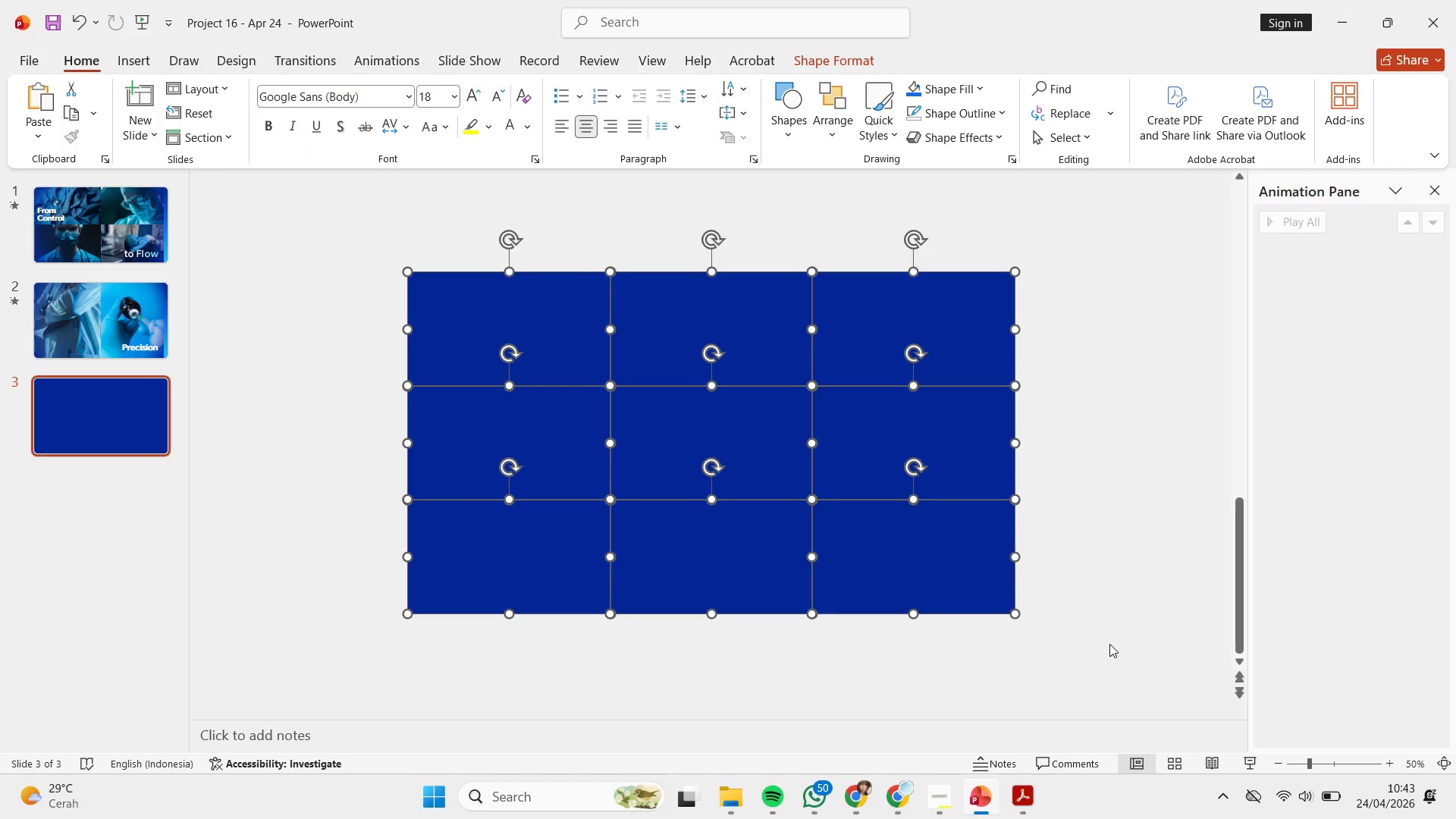 
key(Control+C)
 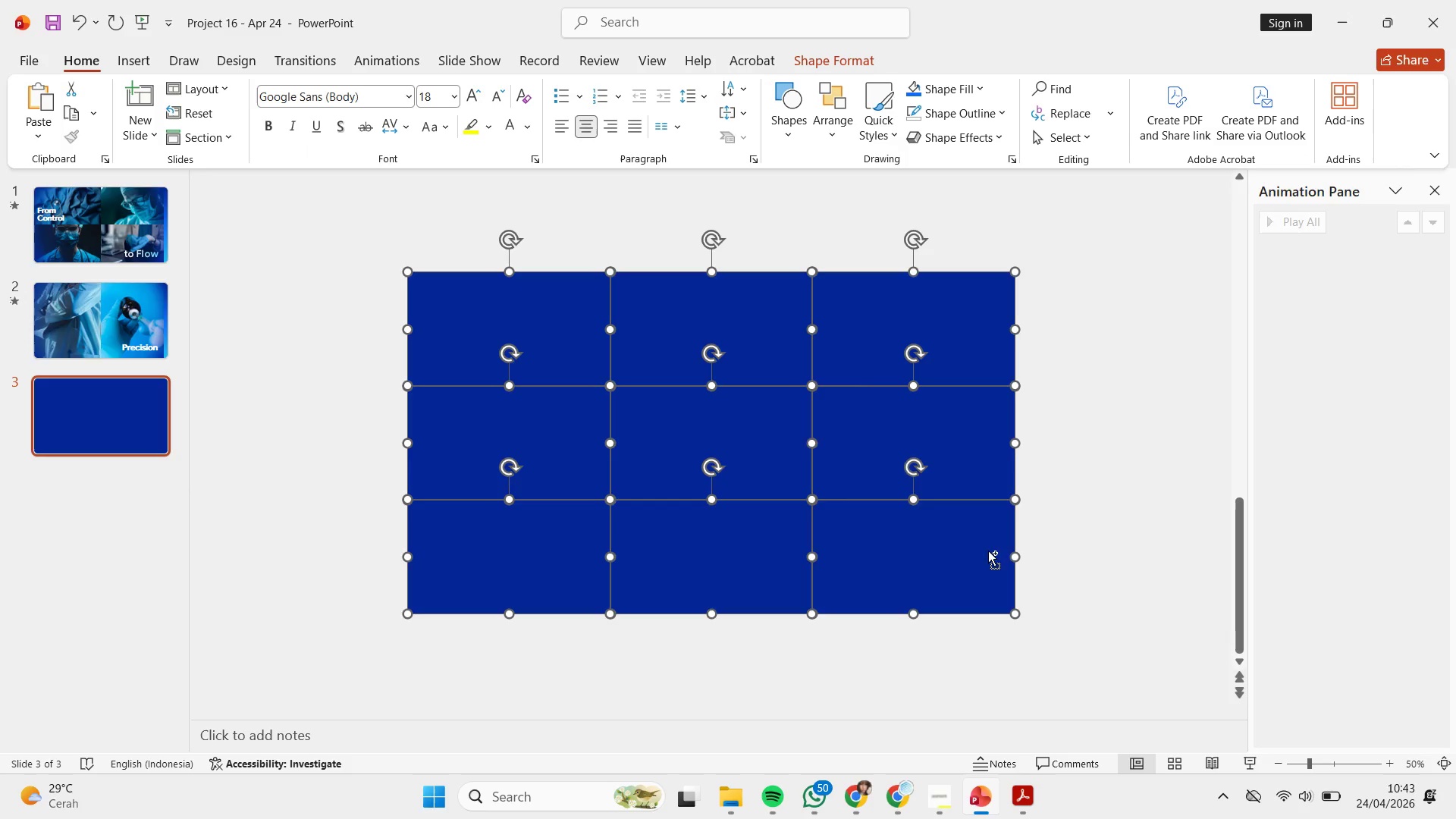 
key(Control+C)
 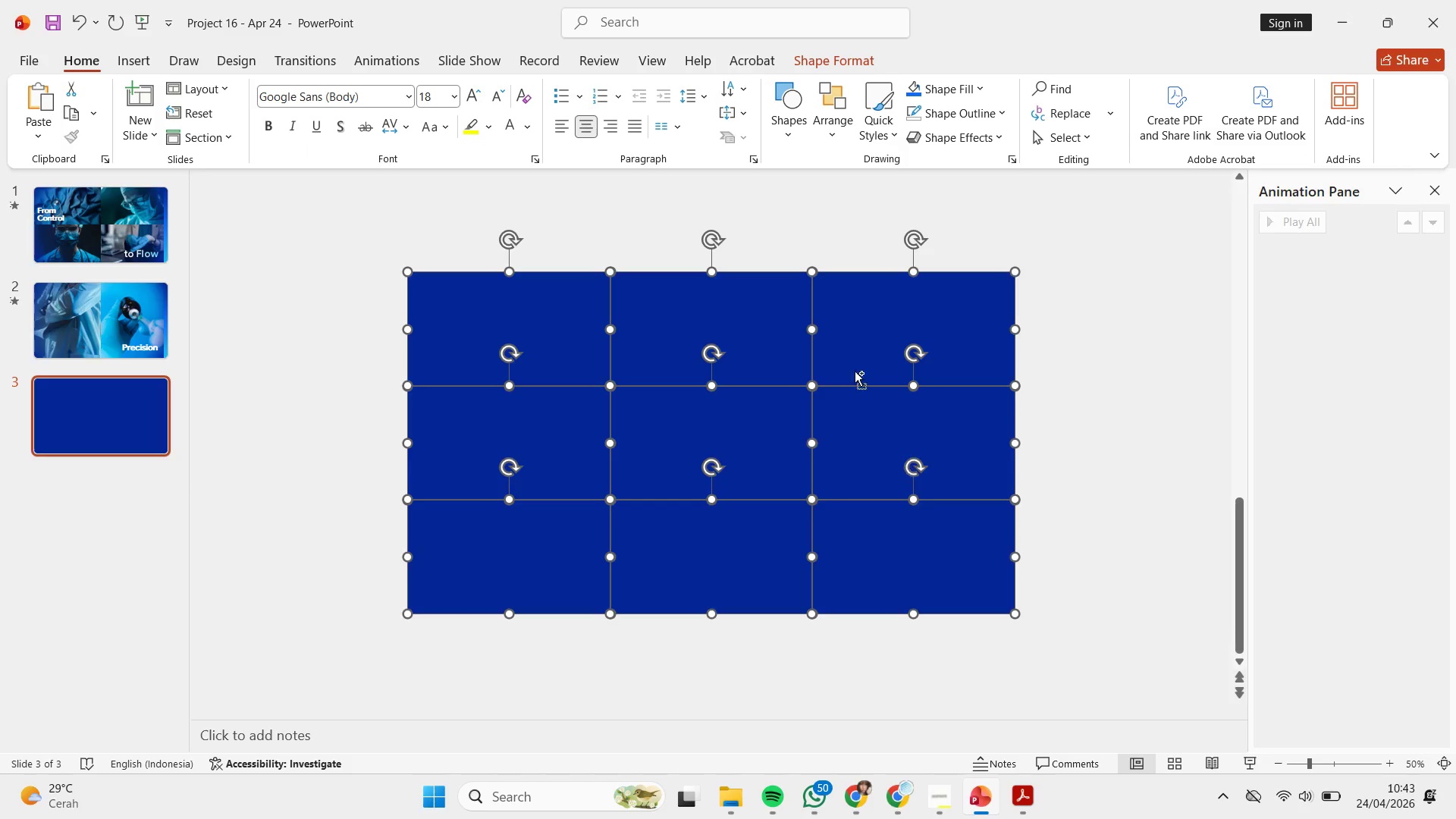 
key(Control+C)
 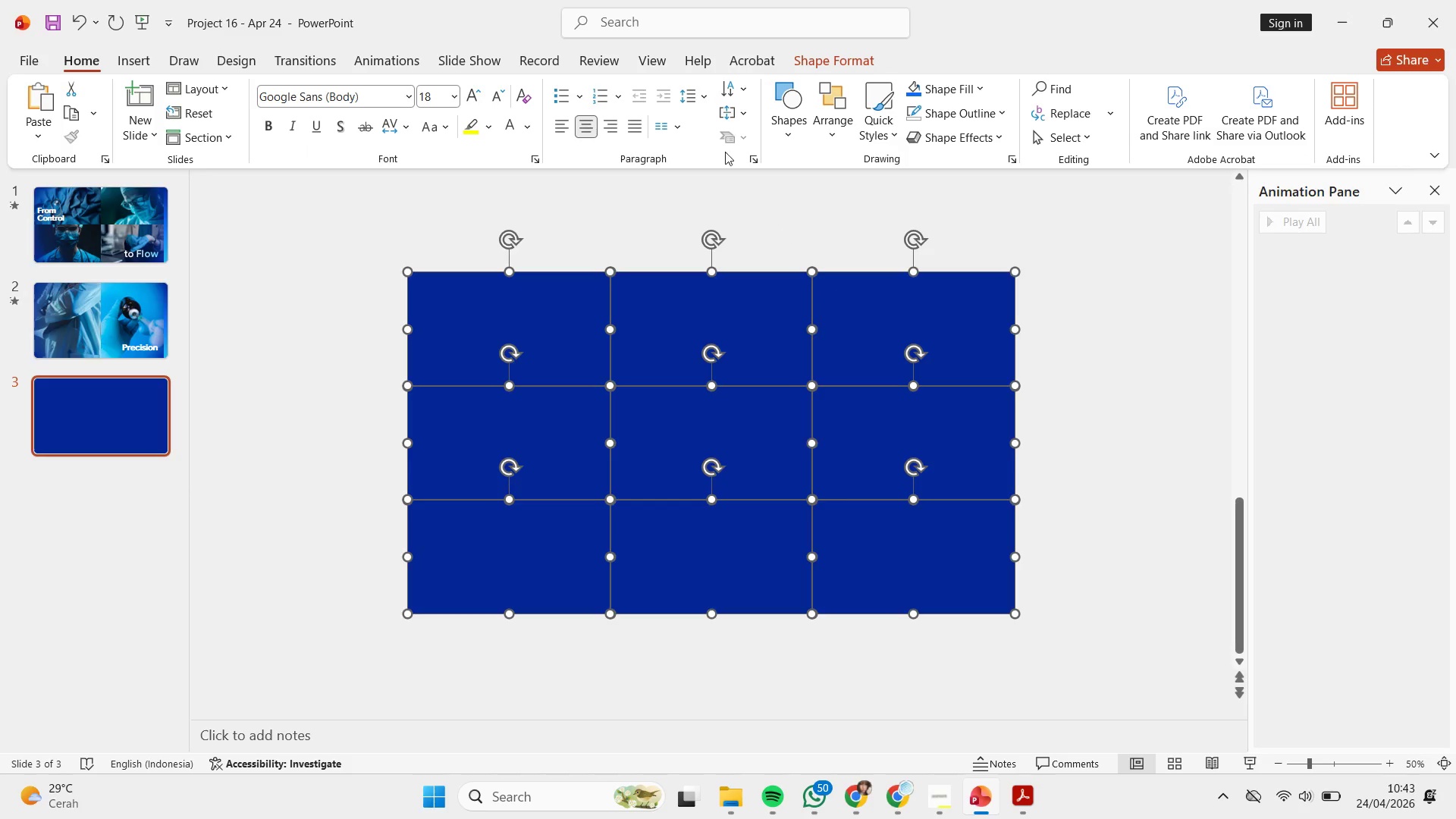 
key(Control+C)
 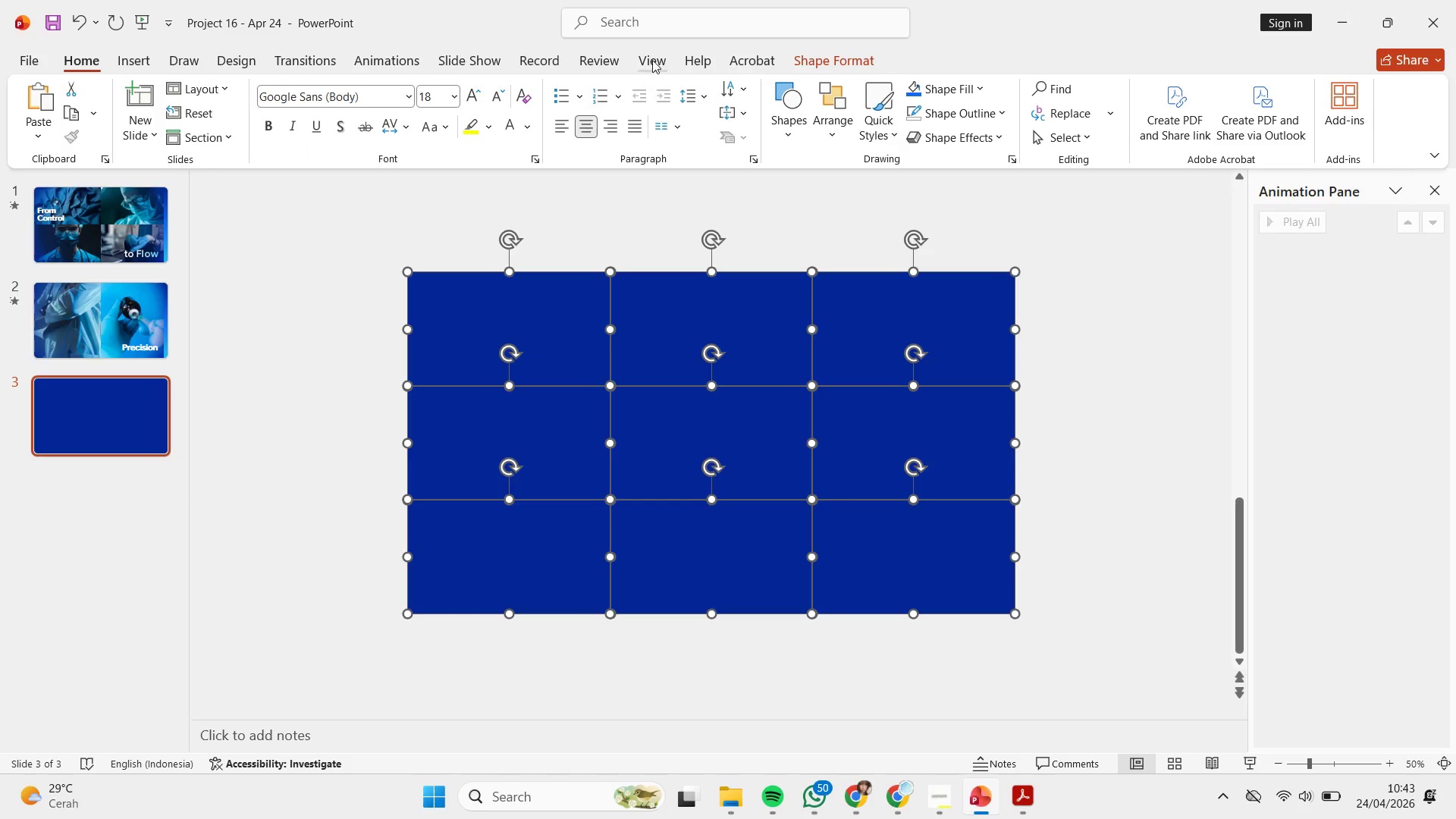 
left_click([653, 58])
 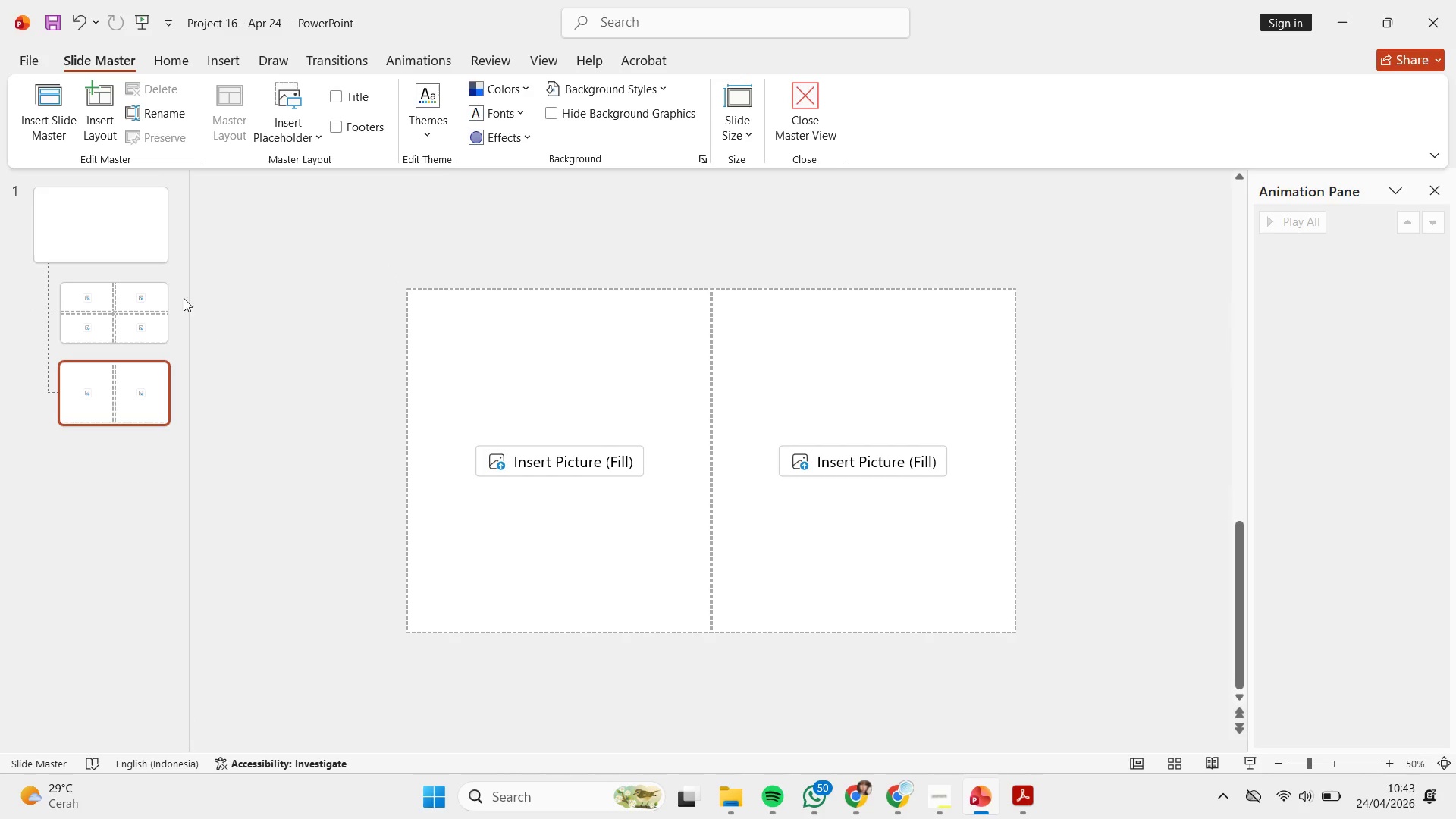 
left_click([101, 98])
 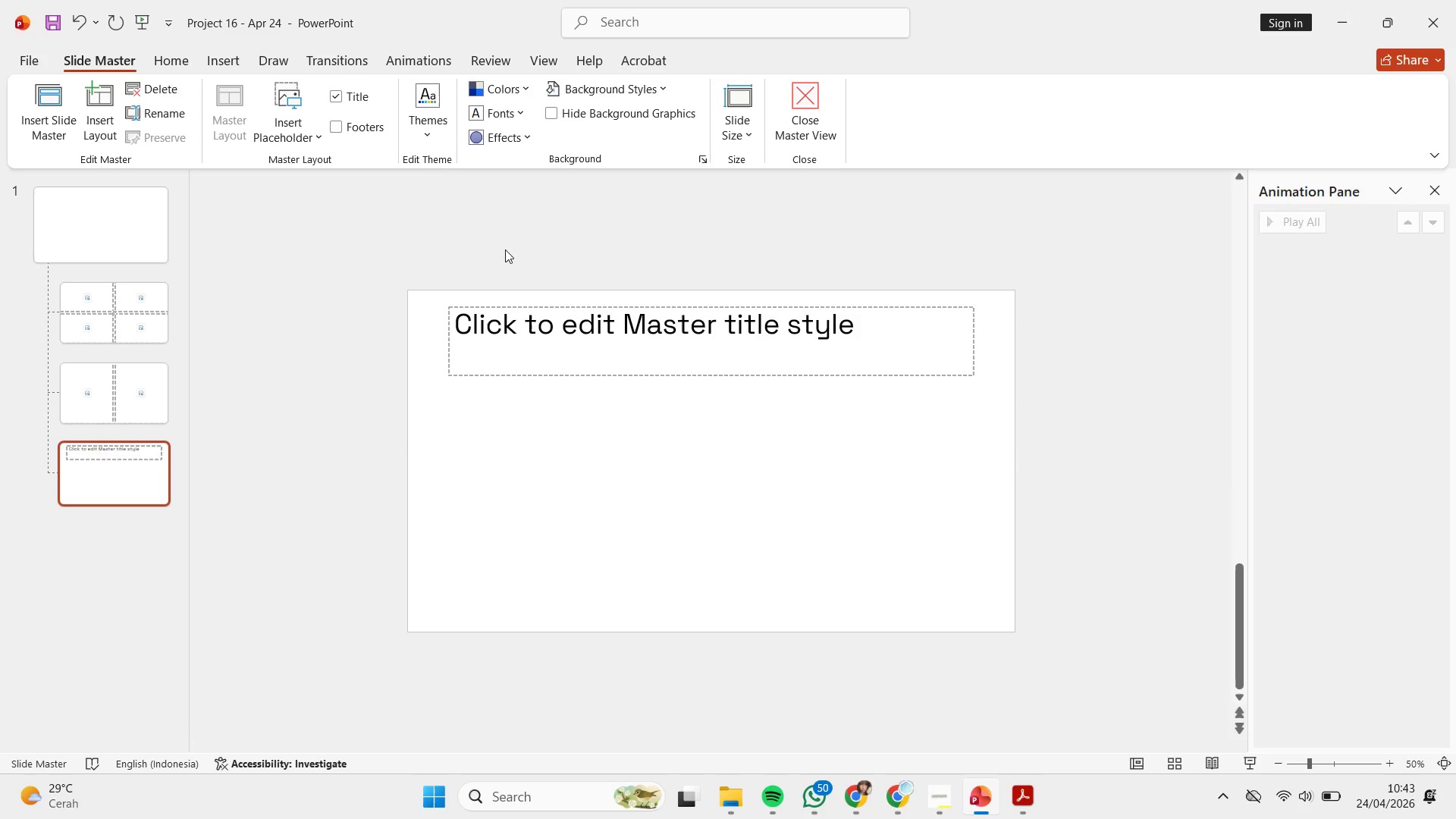 
left_click_drag(start_coordinate=[392, 249], to_coordinate=[1291, 561])
 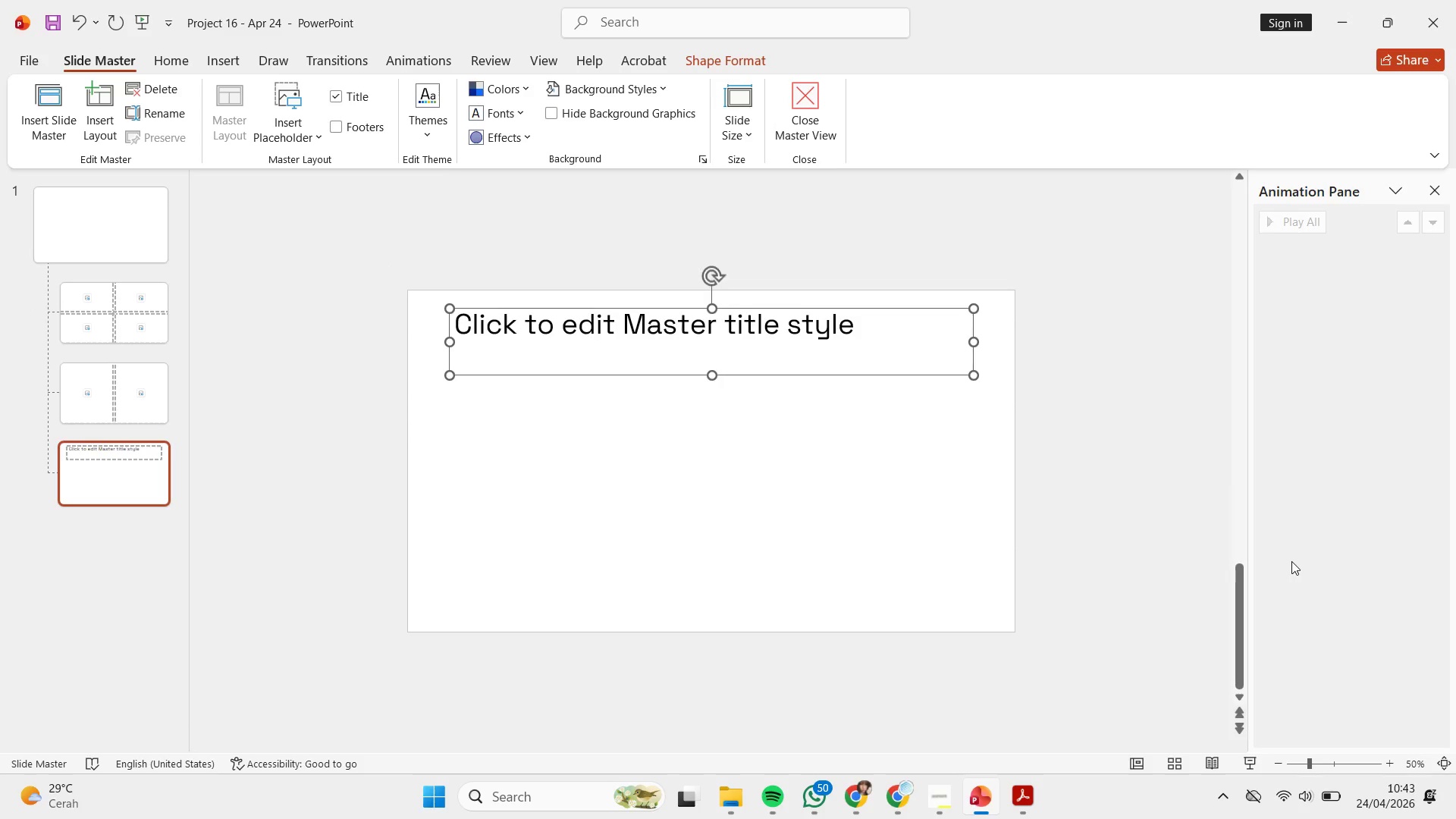 
key(Backspace)
 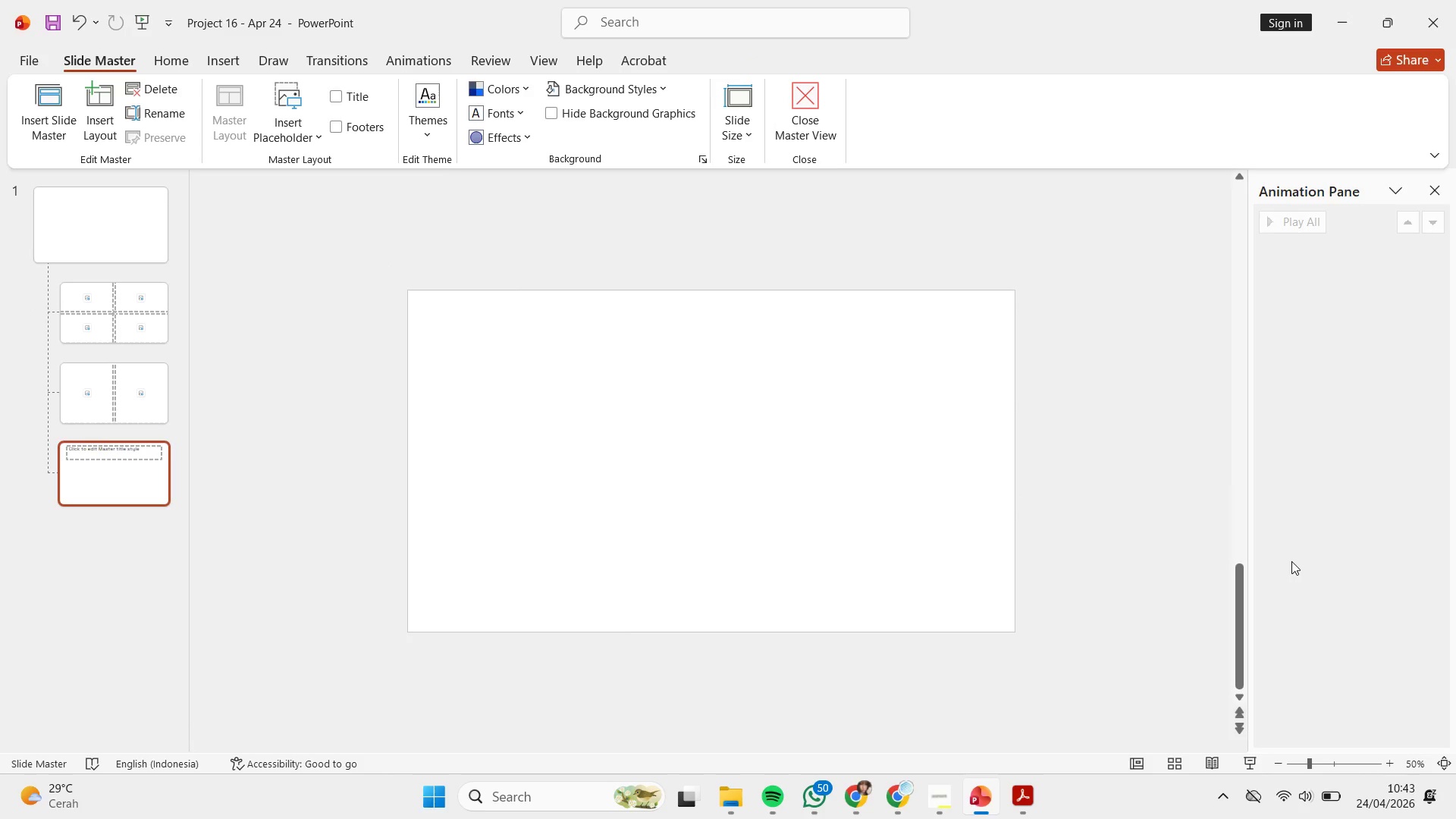 
key(Control+ControlLeft)
 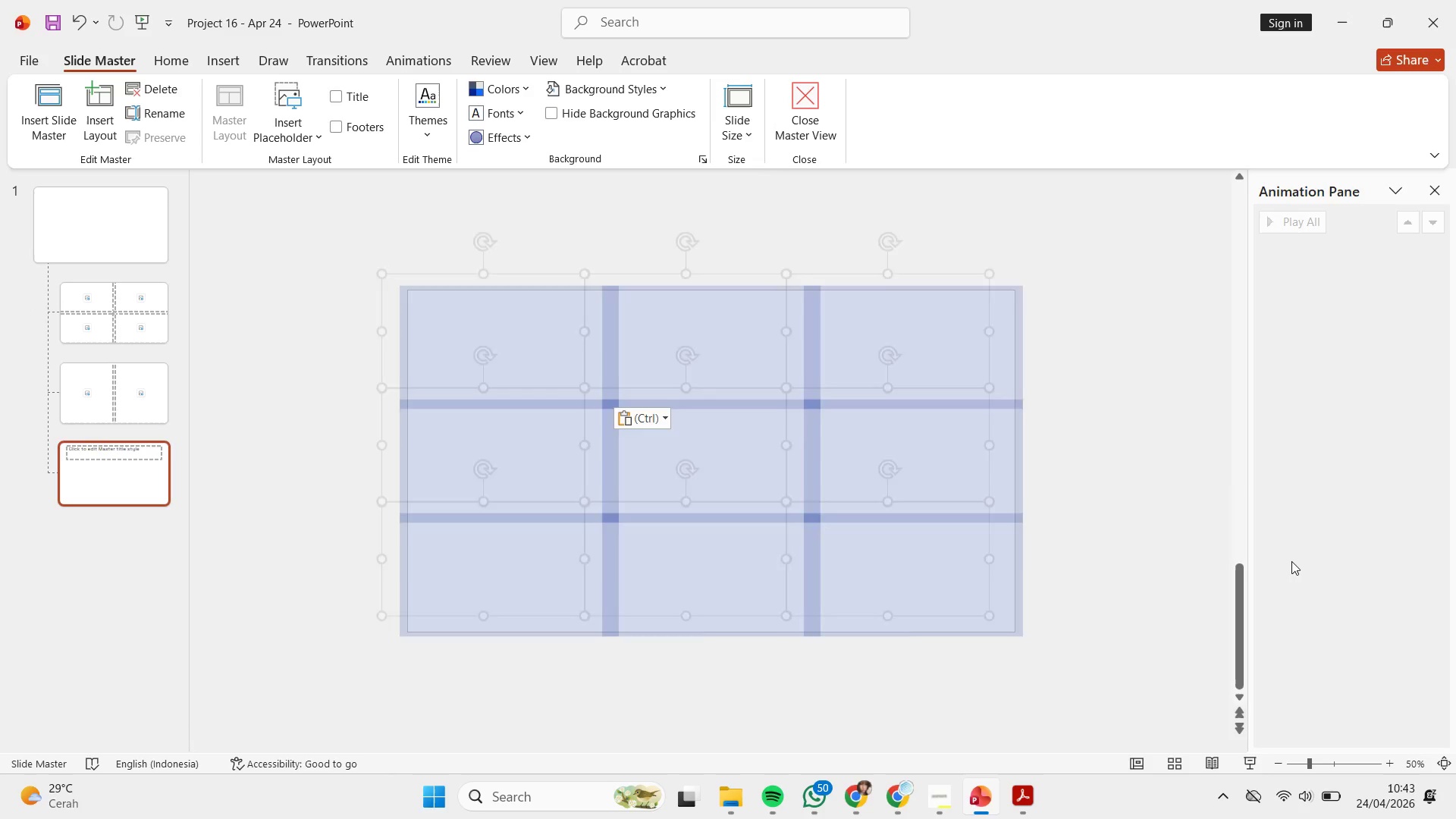 
key(Control+V)
 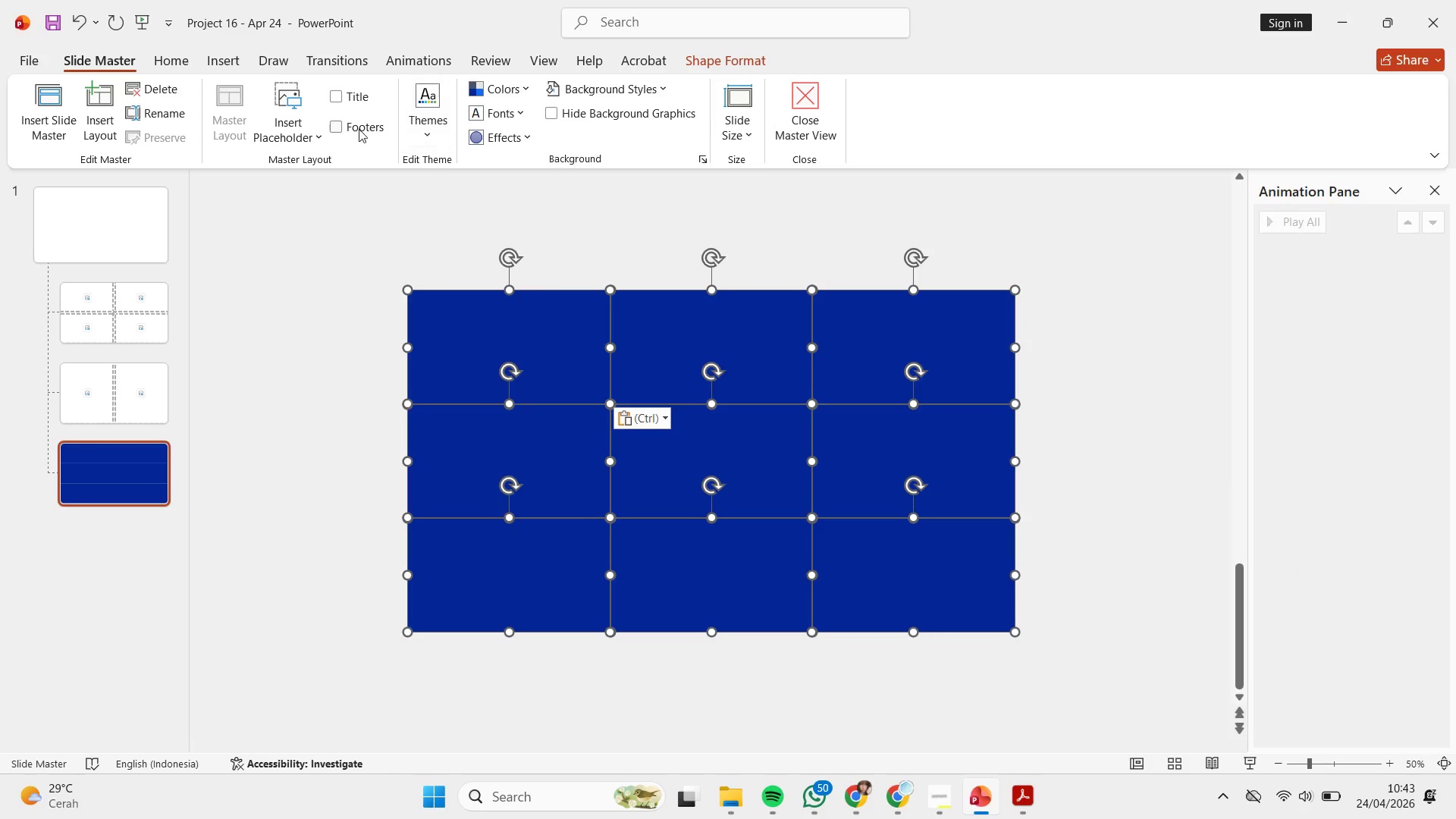 
left_click([311, 124])
 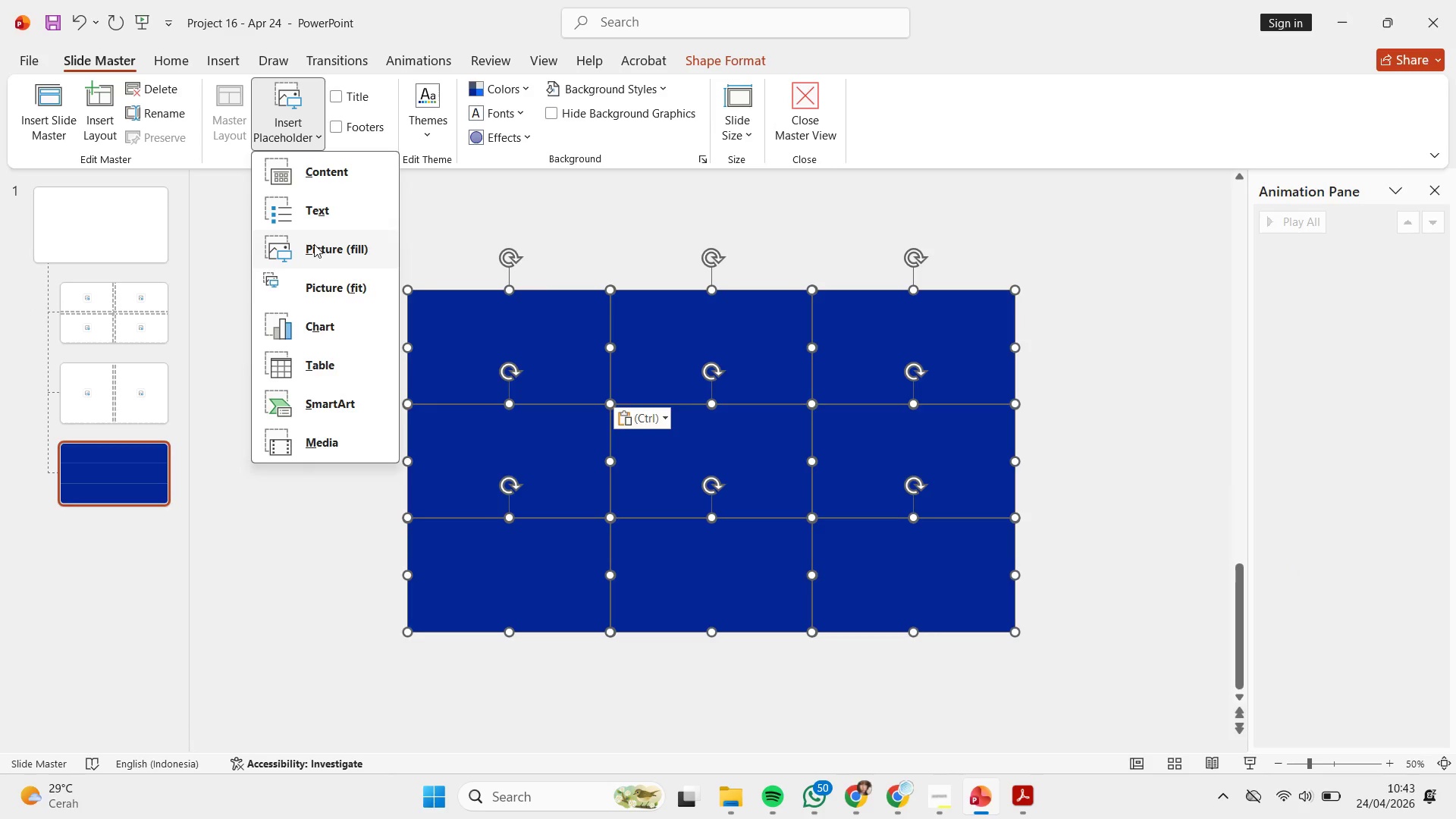 
left_click([314, 244])
 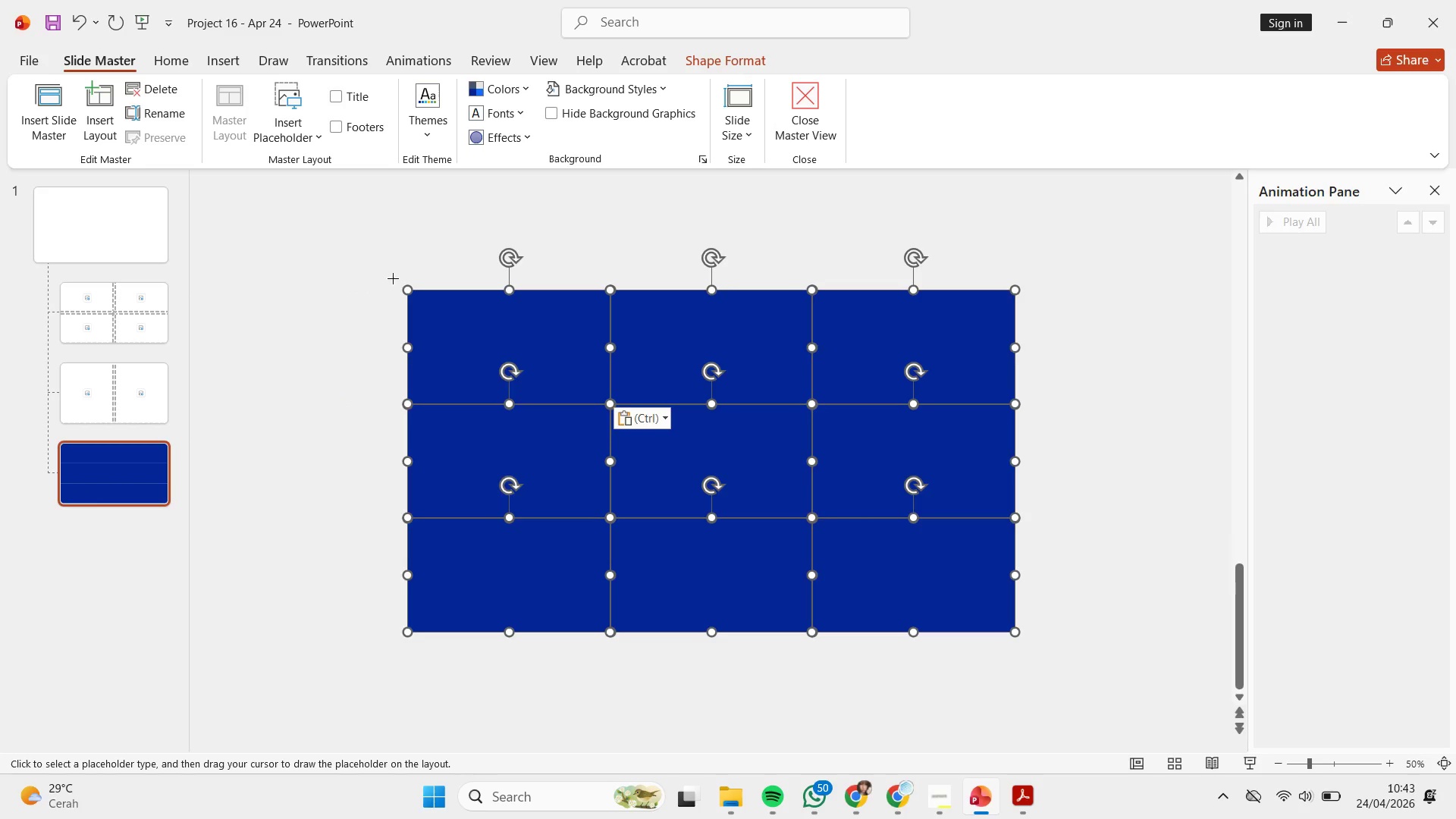 
left_click_drag(start_coordinate=[393, 278], to_coordinate=[628, 424])
 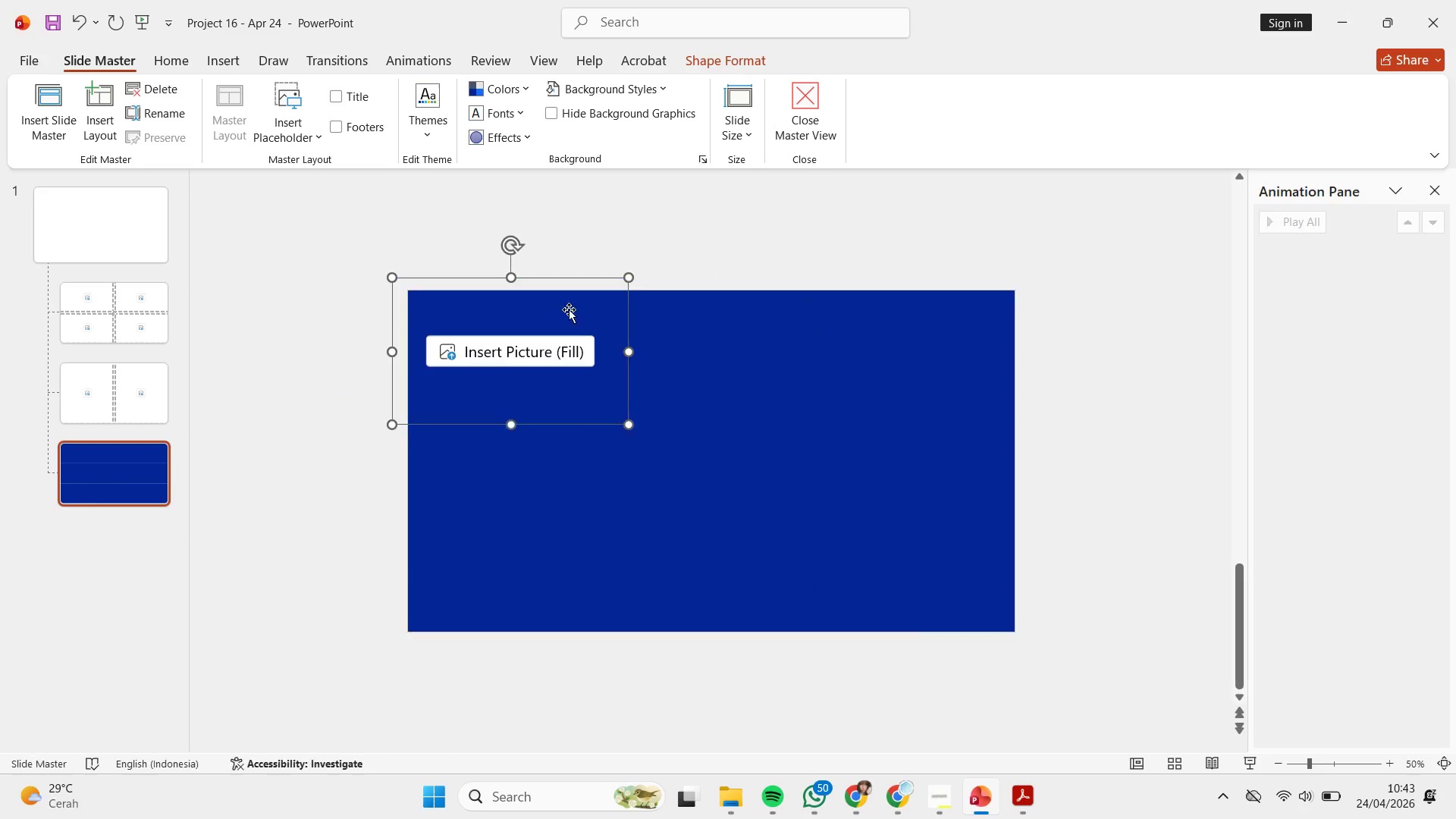 
hold_key(key=ShiftLeft, duration=5.12)
hold_key(key=ControlLeft, duration=5.02)
left_click_drag(start_coordinate=[552, 281], to_coordinate=[752, 306])
 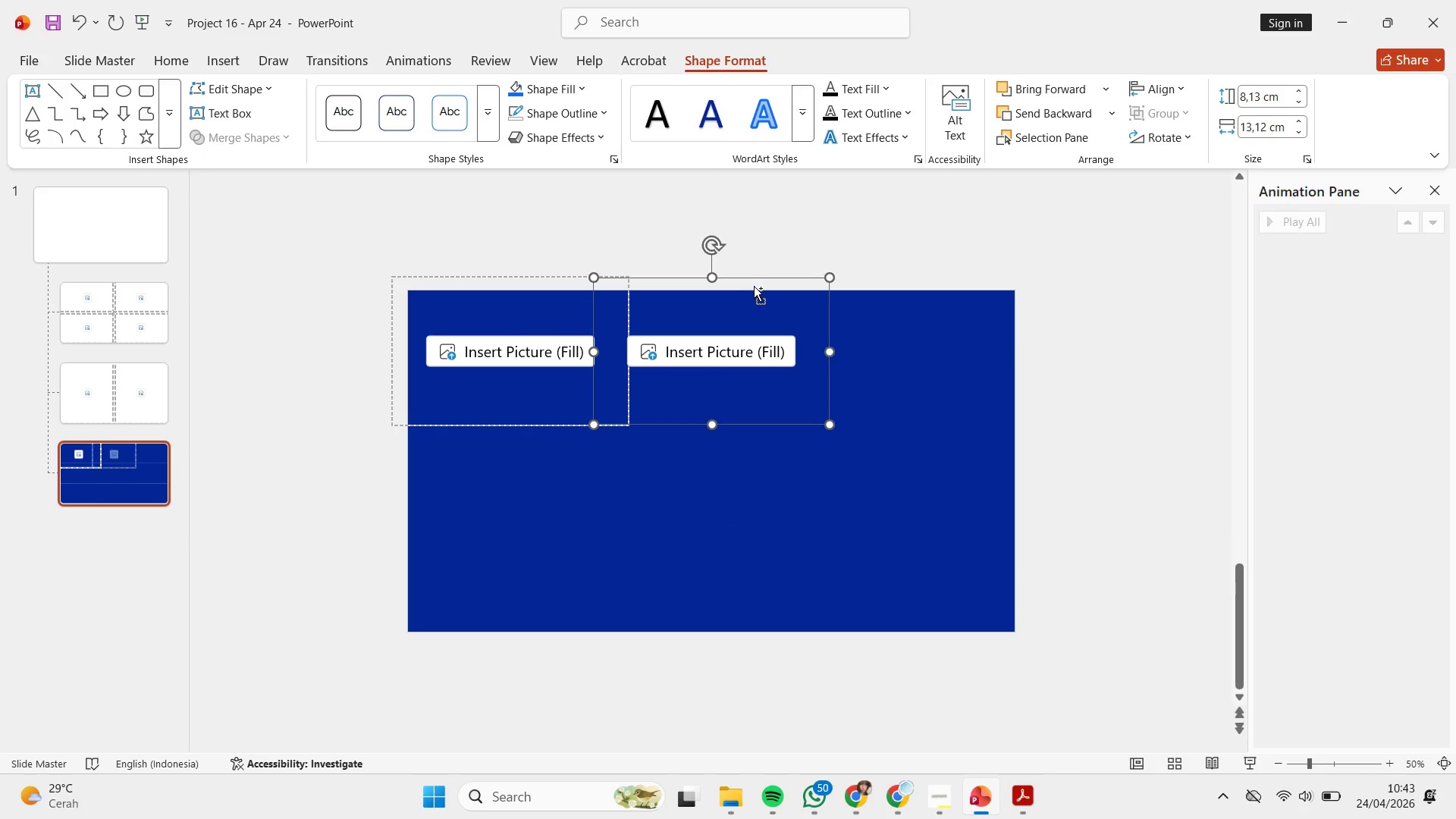 
left_click_drag(start_coordinate=[754, 286], to_coordinate=[961, 322])
 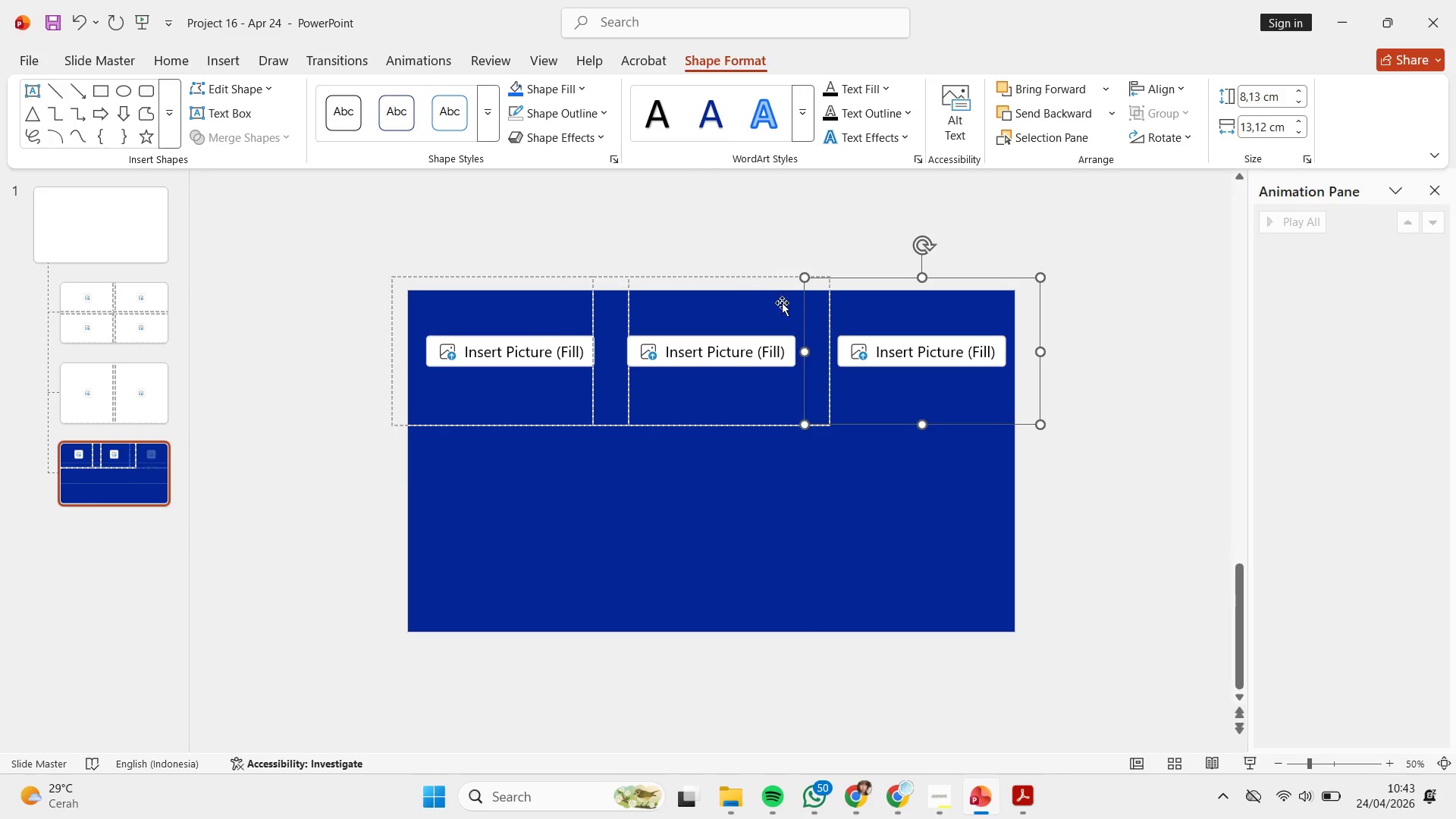 
hold_key(key=ShiftLeft, duration=4.28)
double_click([495, 292])
 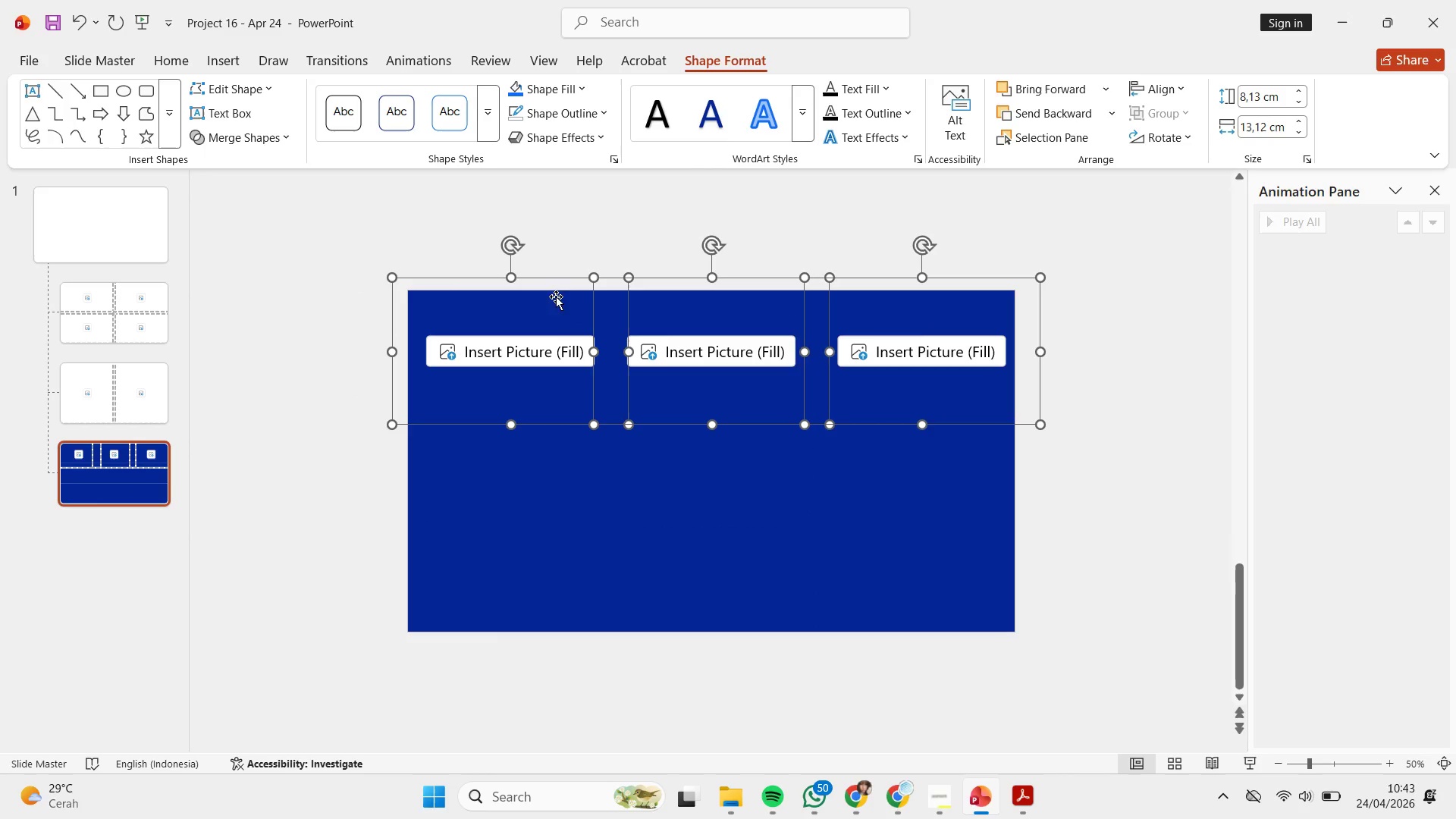 
hold_key(key=ControlLeft, duration=3.34)
left_click_drag(start_coordinate=[692, 287], to_coordinate=[701, 403])
 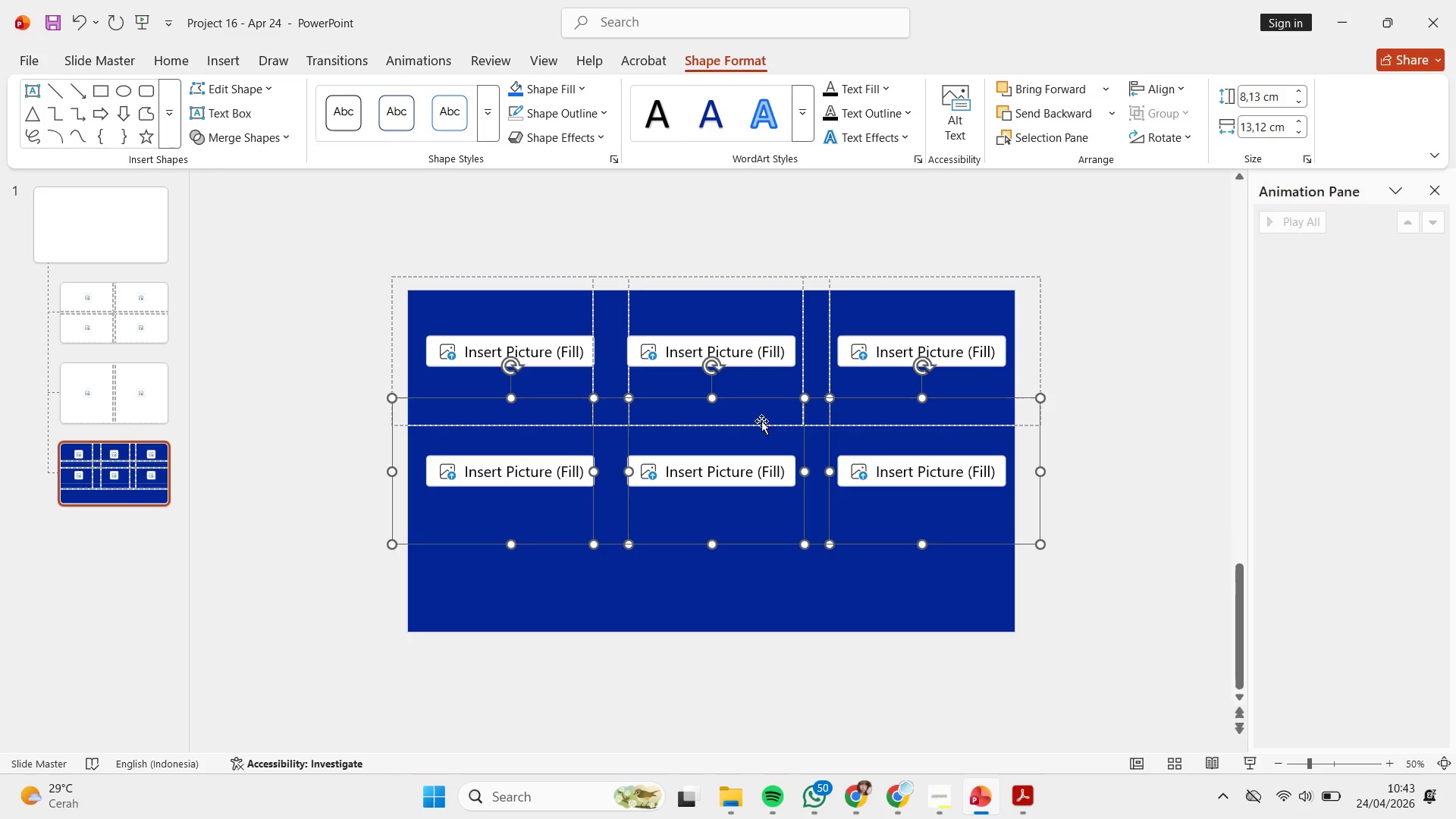 
hold_key(key=ControlLeft, duration=2.12)
hold_key(key=ShiftLeft, duration=2.14)
left_click_drag(start_coordinate=[775, 418], to_coordinate=[772, 523])
 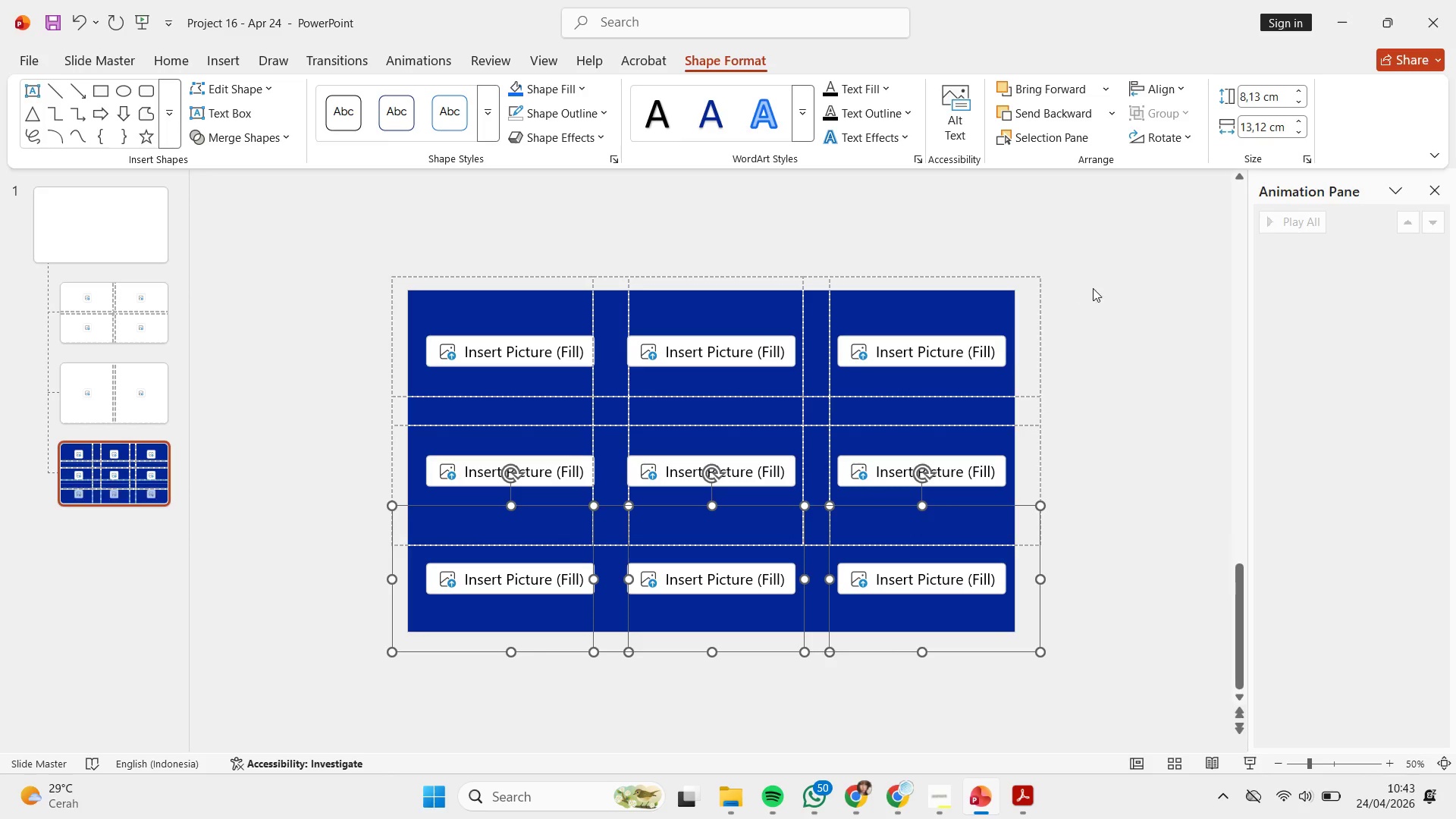 
left_click([1094, 287])
 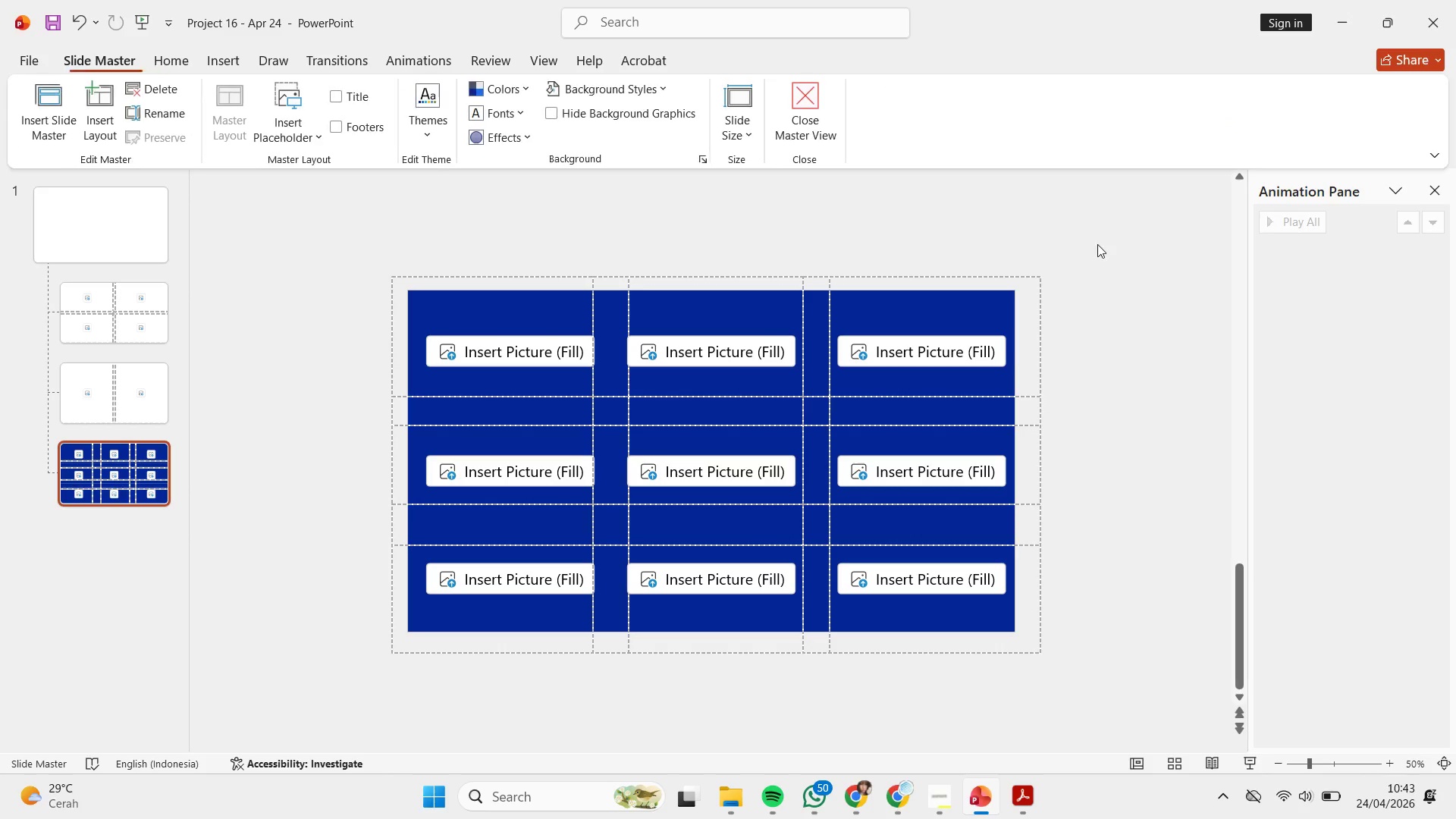 
left_click_drag(start_coordinate=[1097, 244], to_coordinate=[770, 468])
 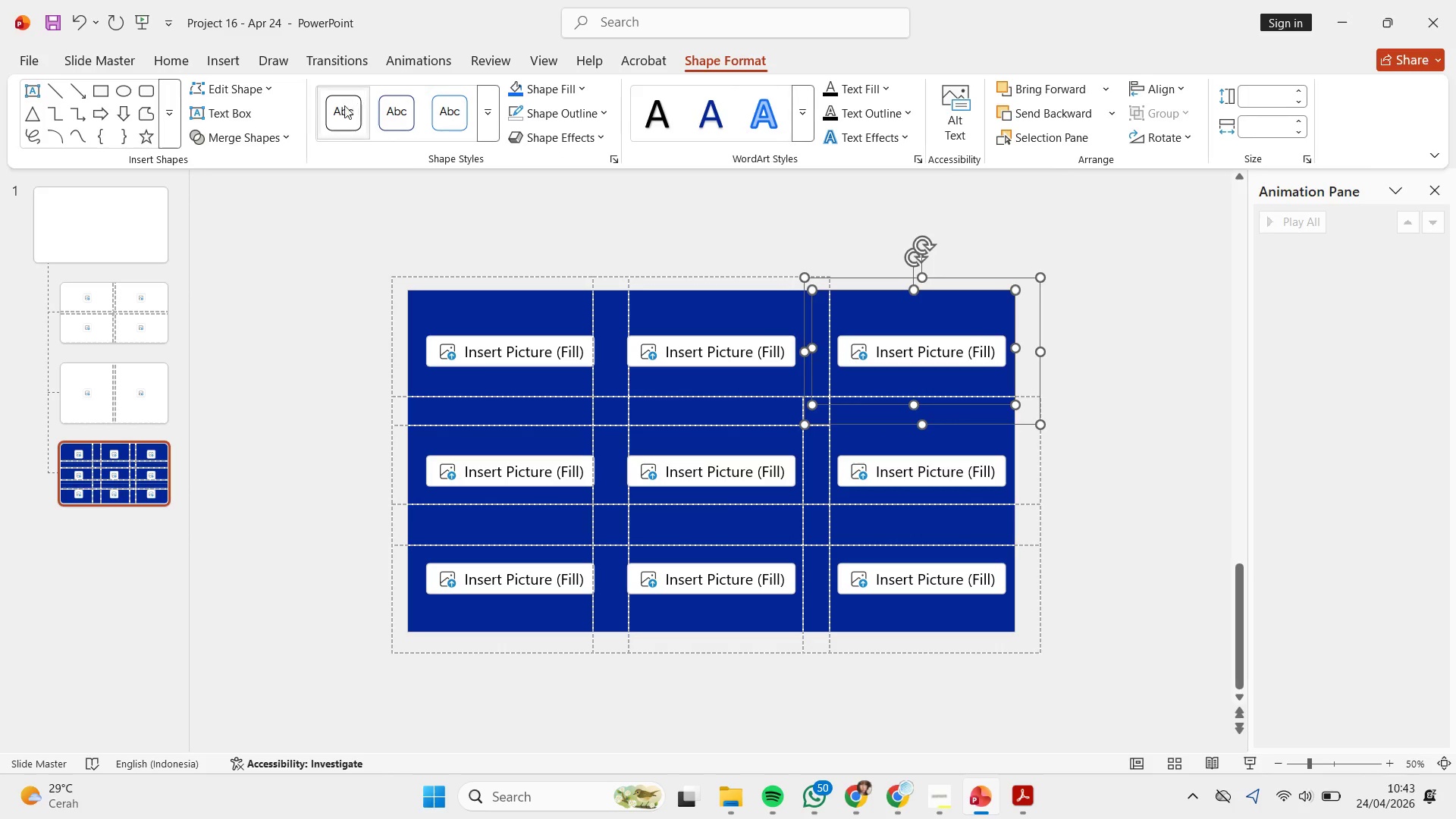 
left_click([255, 131])
 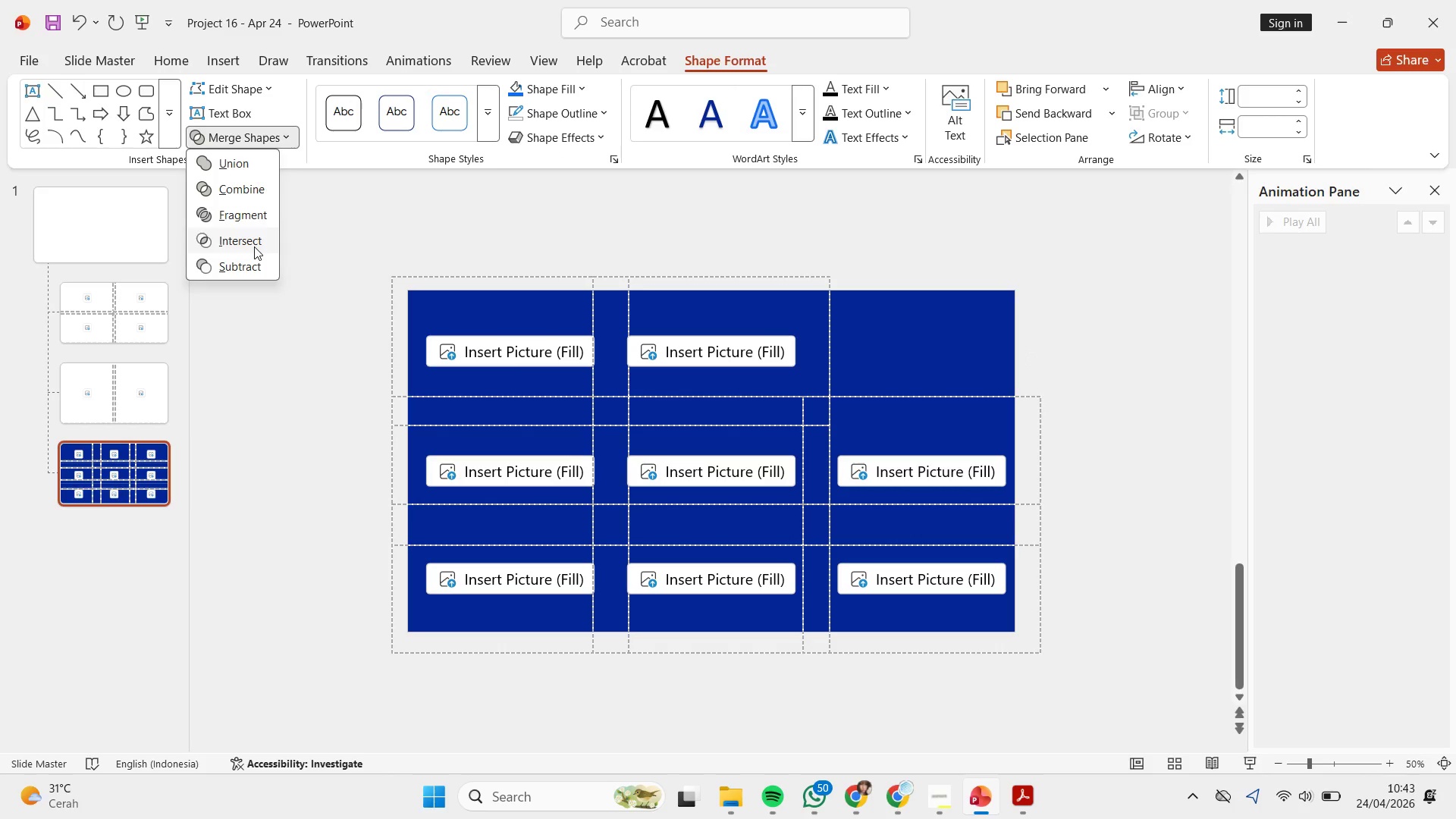 
left_click([254, 246])
 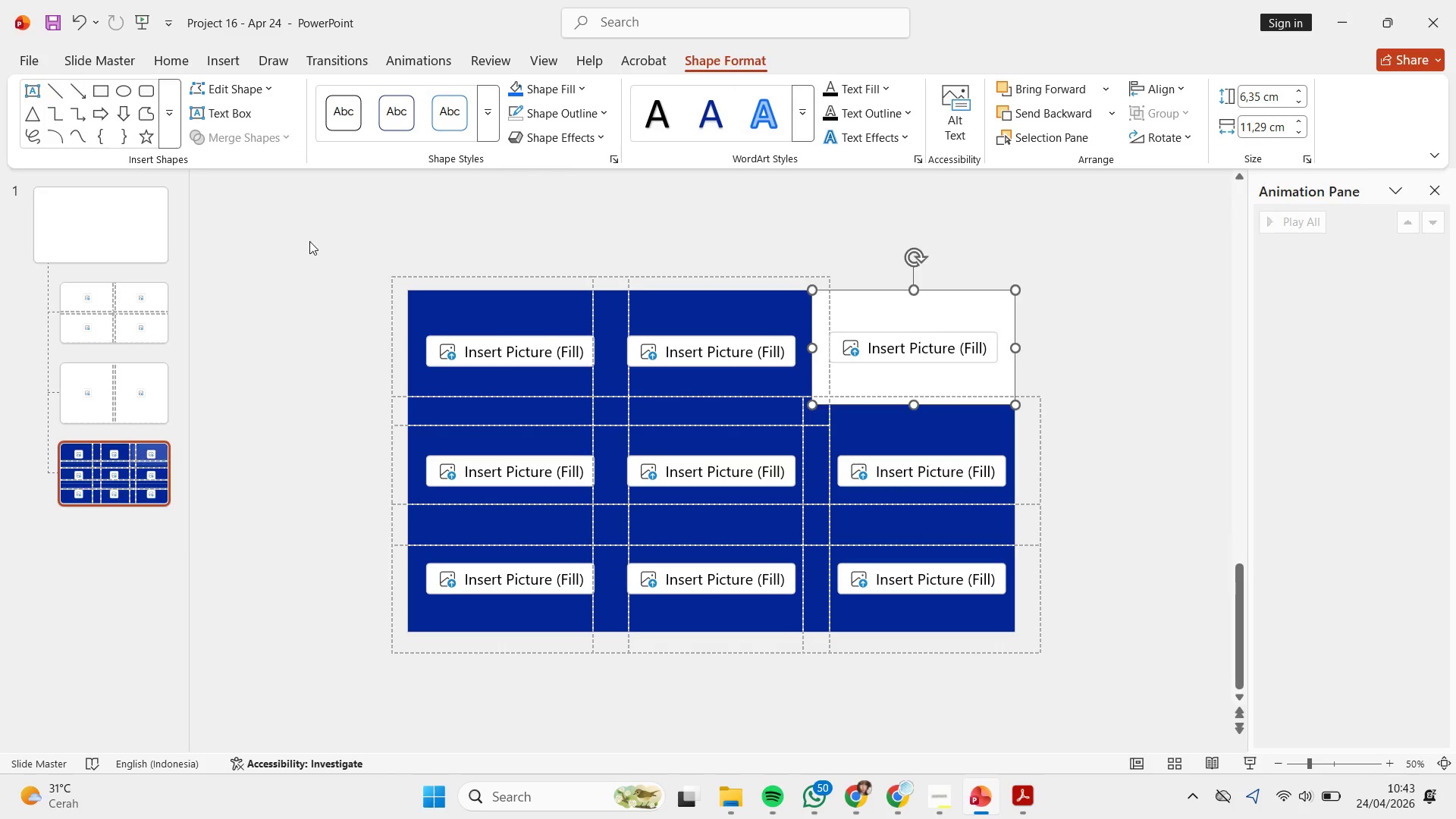 
left_click_drag(start_coordinate=[309, 241], to_coordinate=[667, 472])
 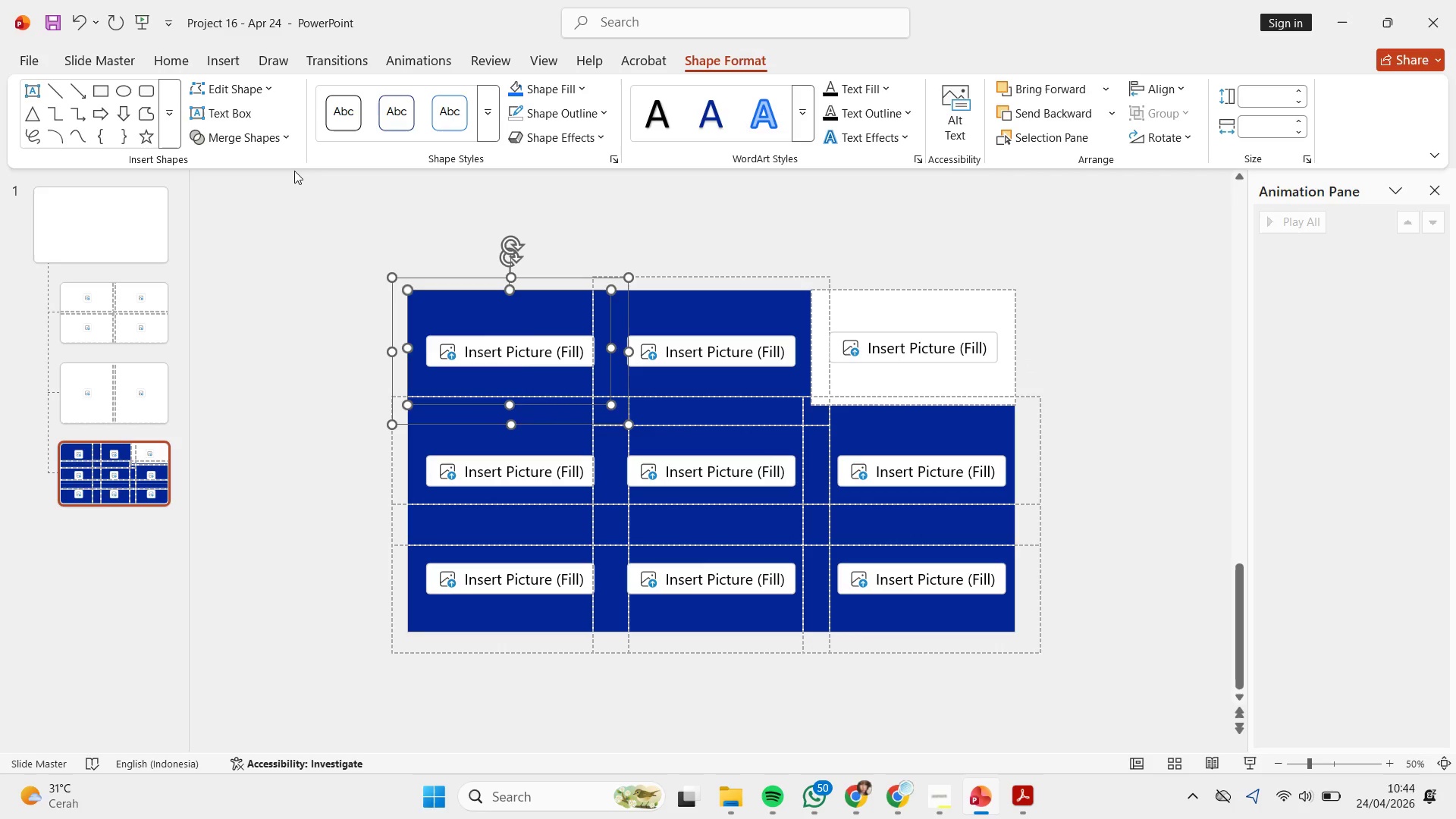 
left_click([272, 137])
 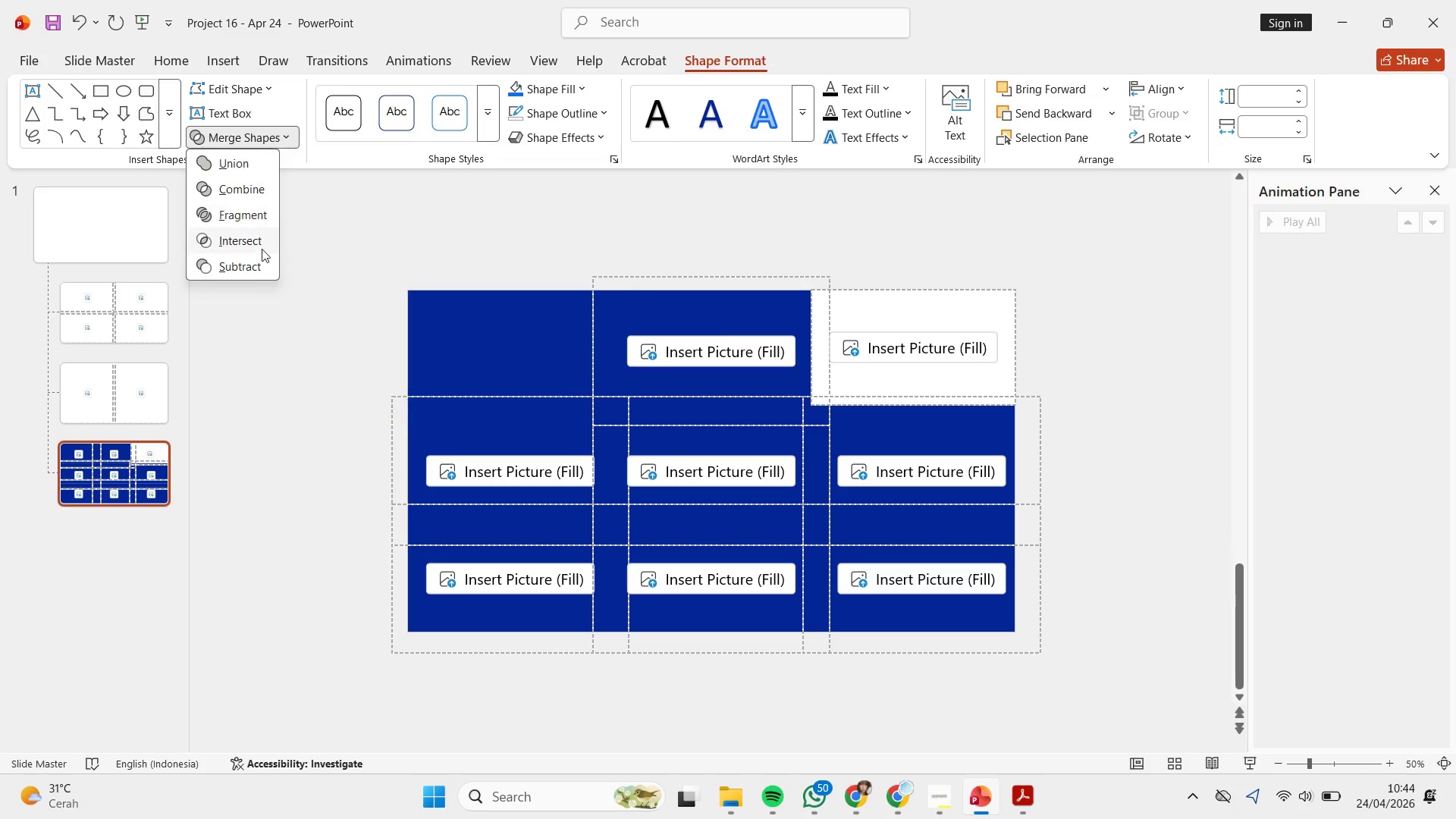 
left_click([261, 255])
 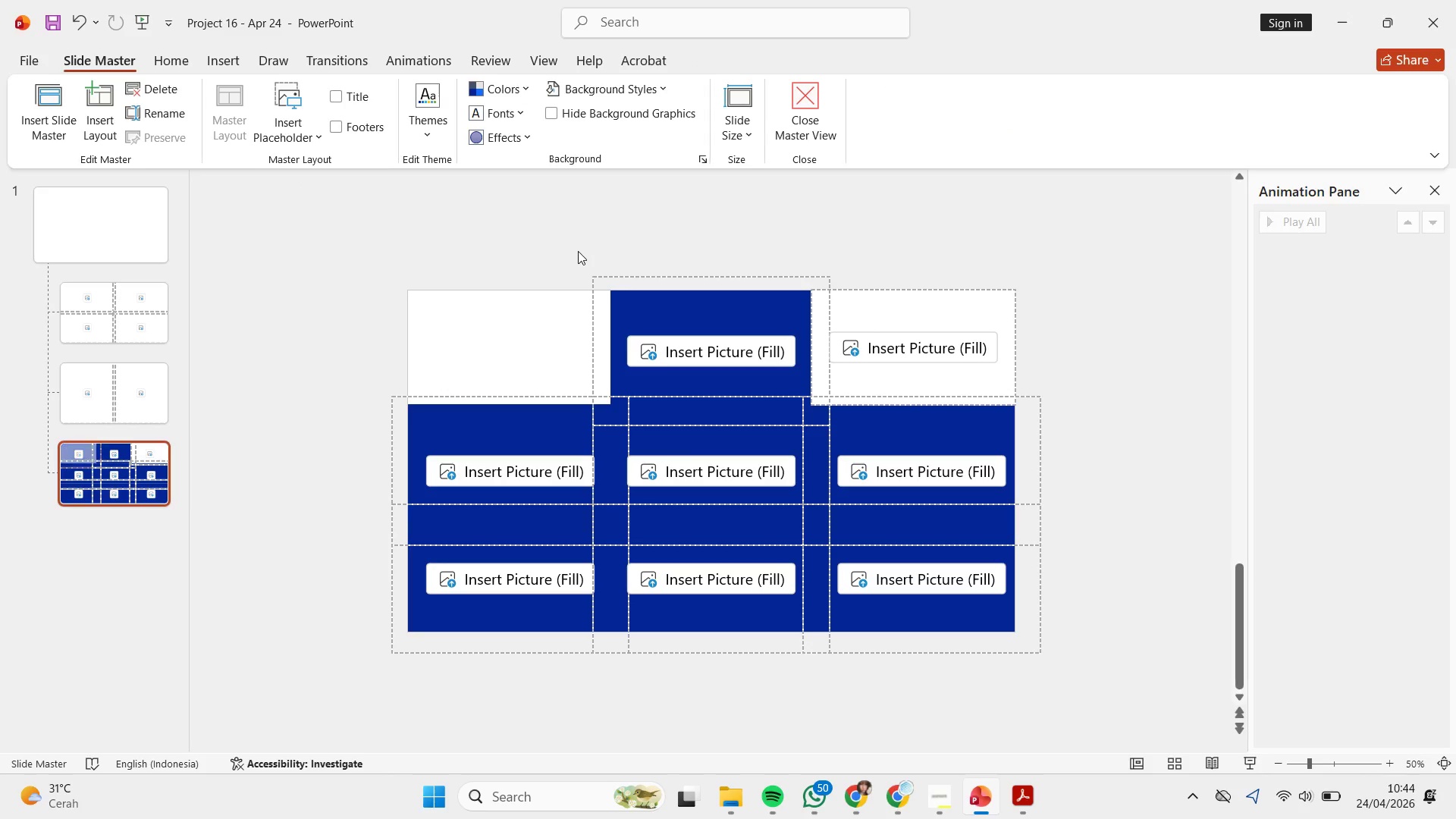 
left_click([576, 252])
 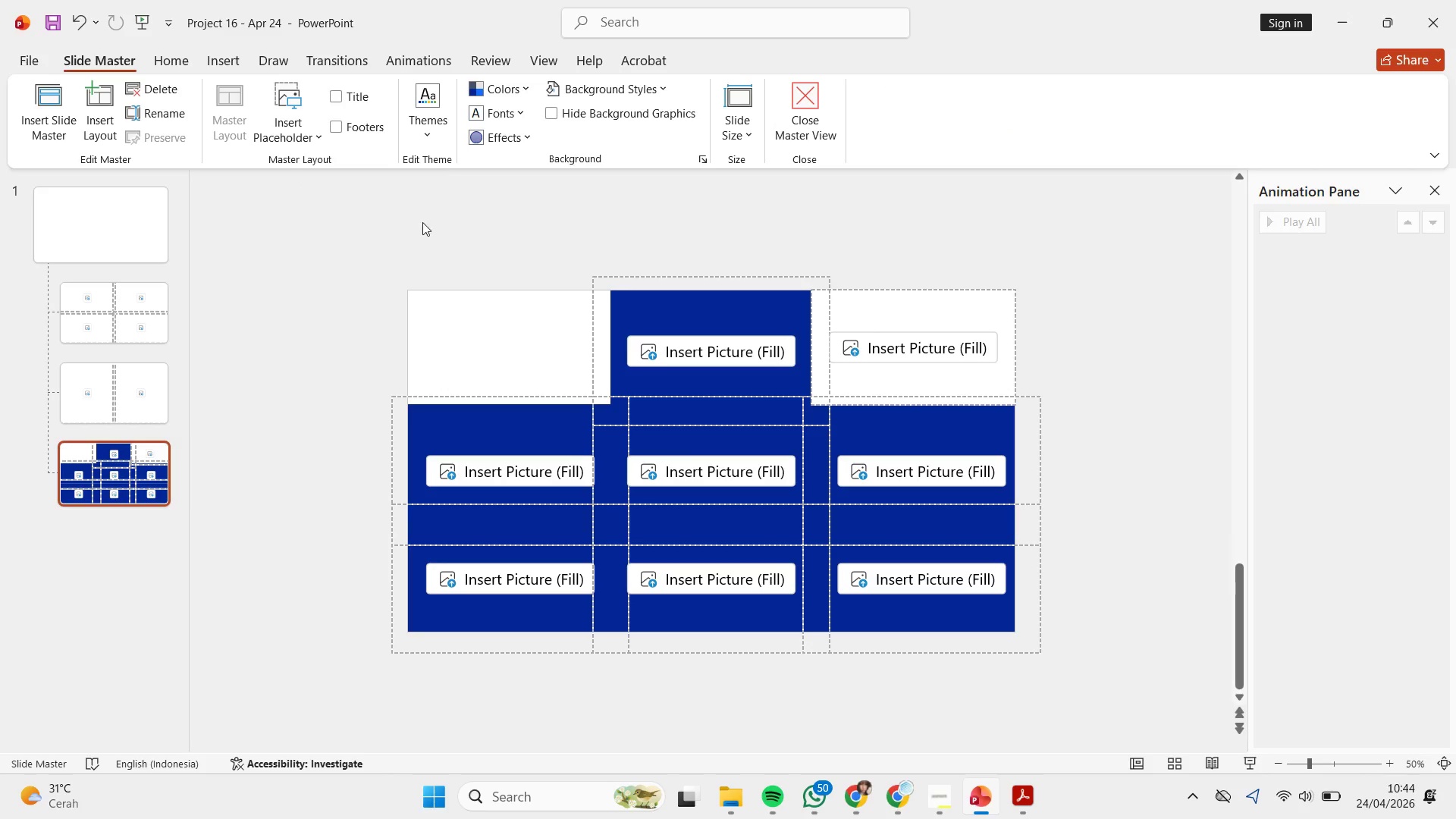 
key(Control+Z)
 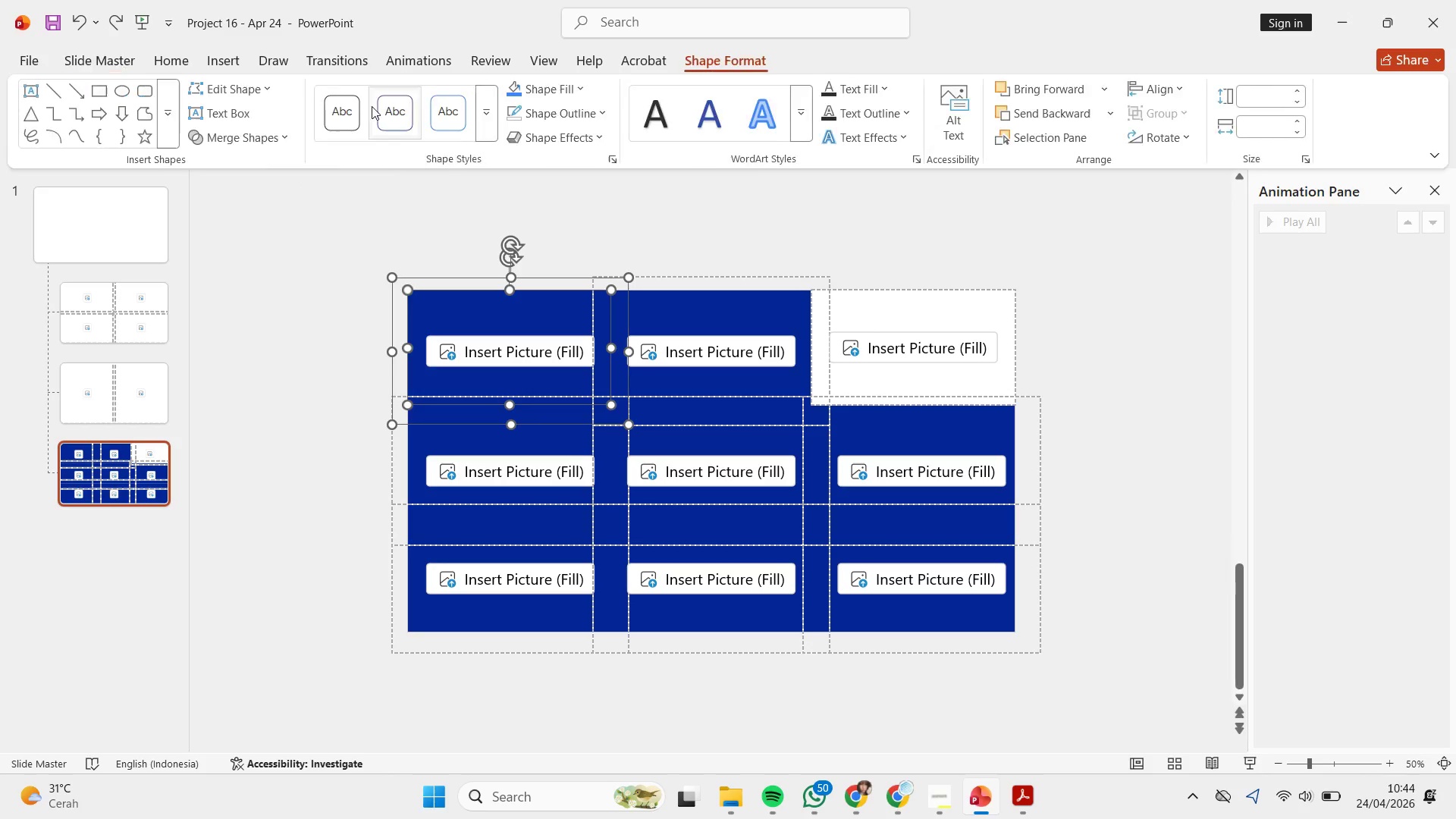 
left_click([240, 130])
 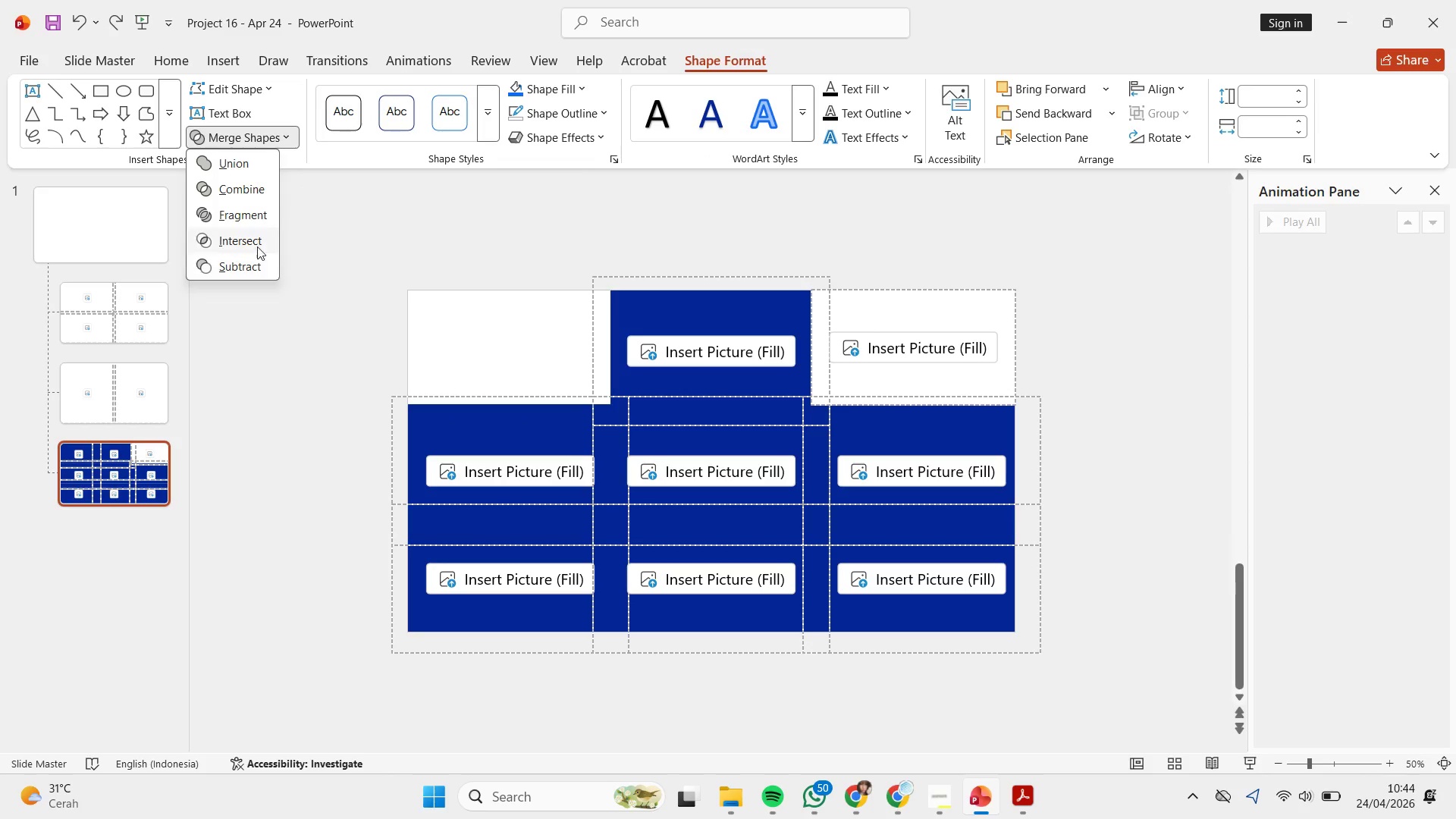 
left_click([258, 246])
 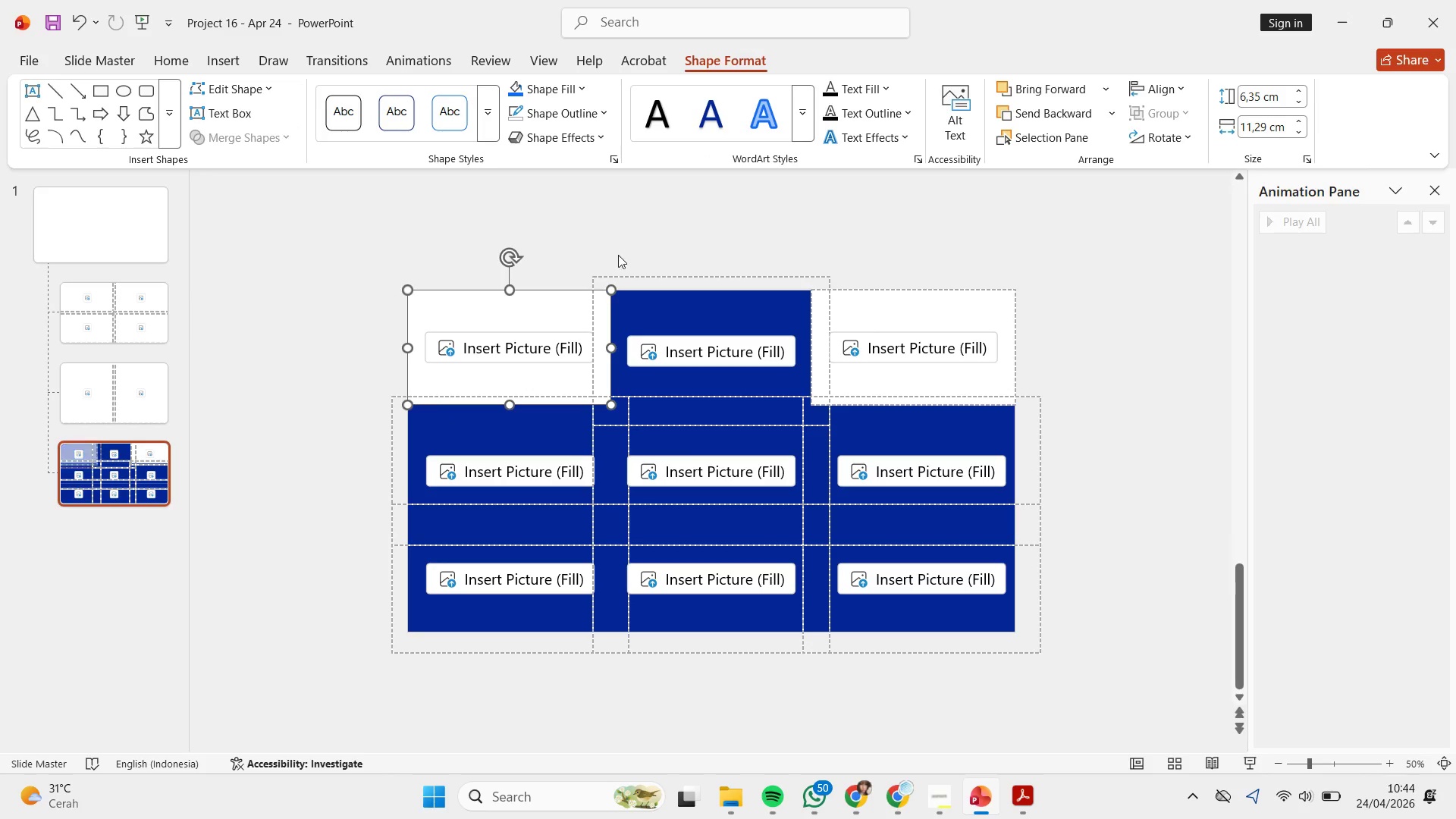 
left_click([581, 244])
 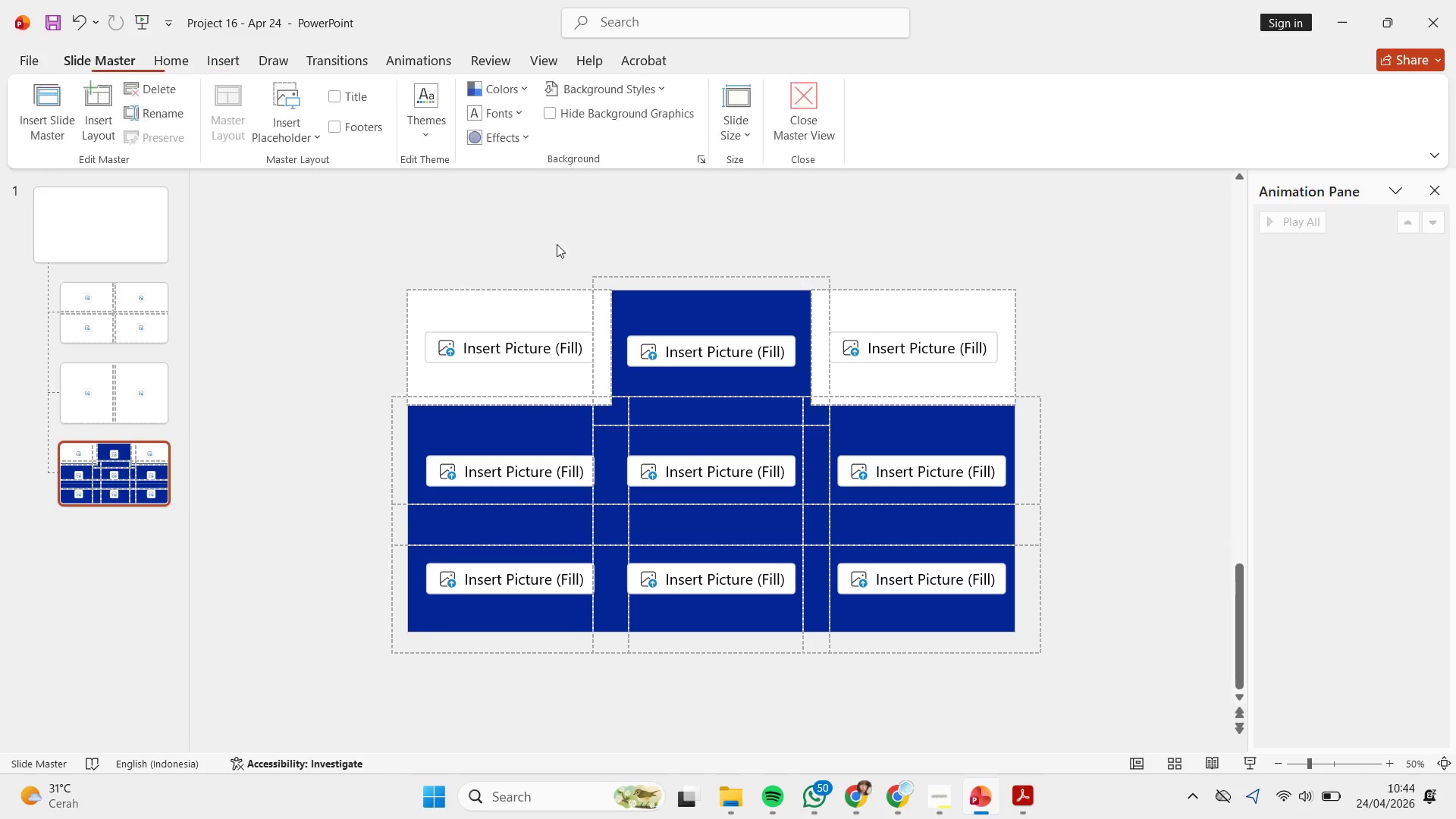 
left_click_drag(start_coordinate=[556, 252], to_coordinate=[928, 485])
 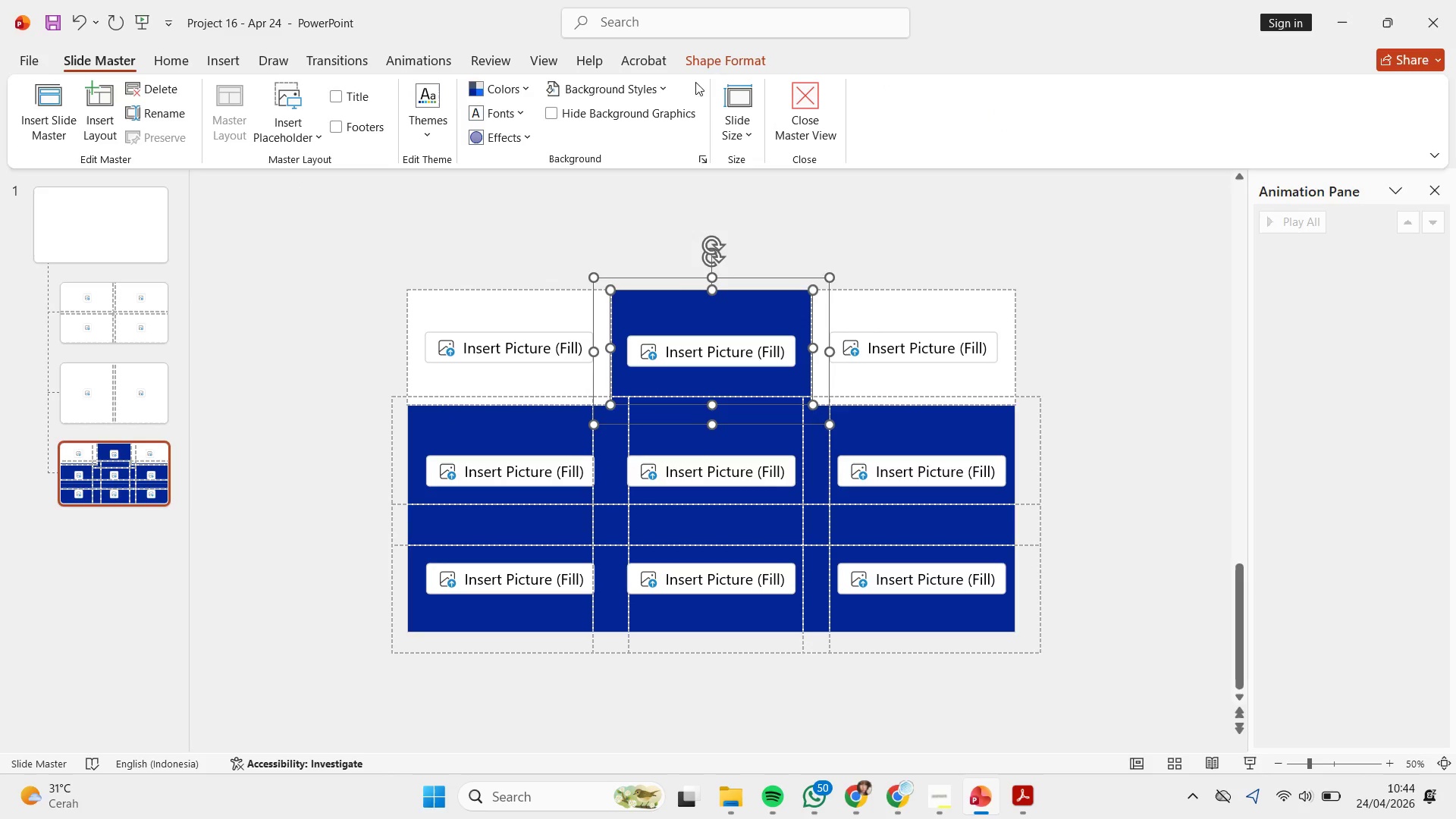 
left_click([746, 65])
 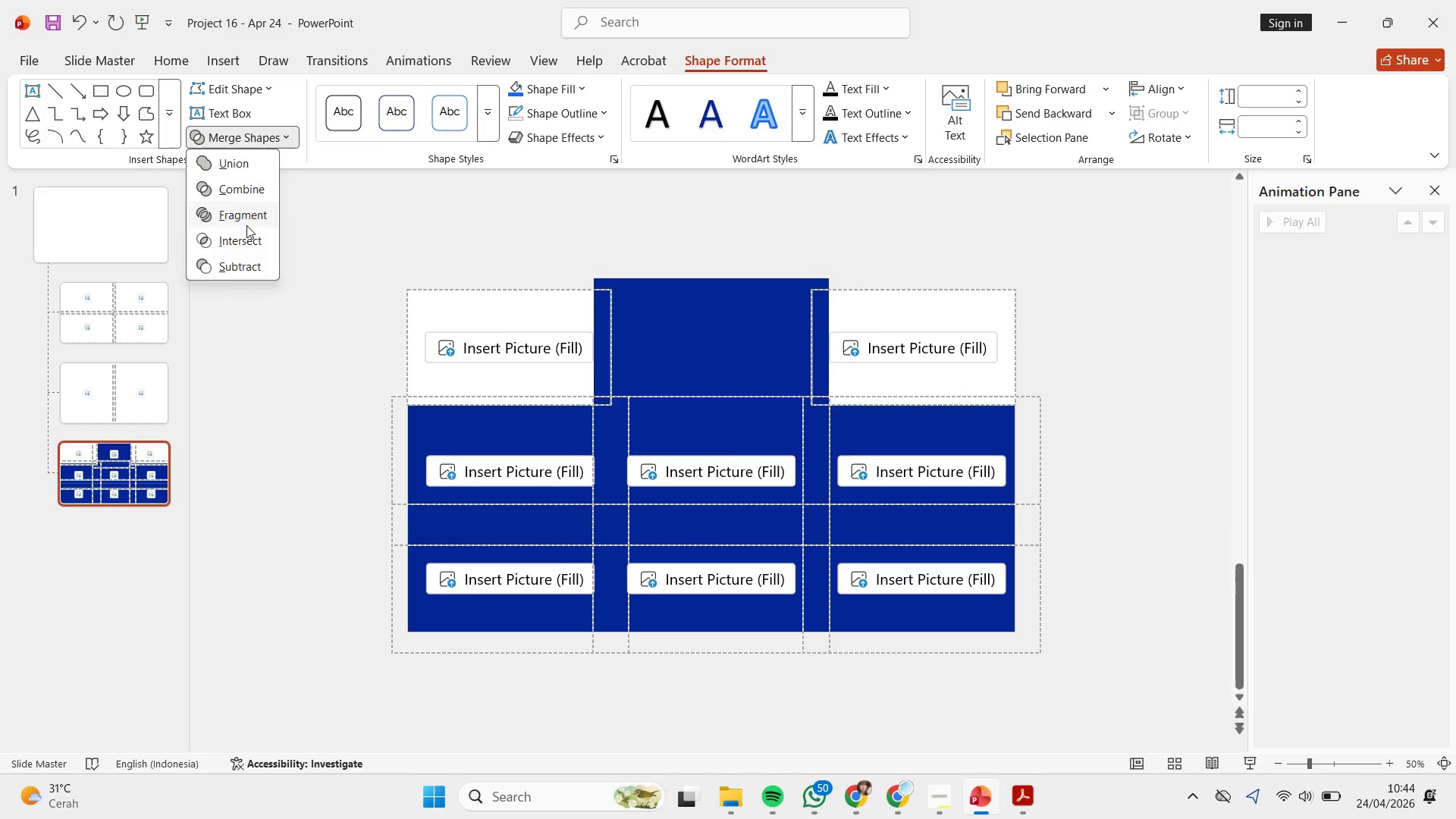 
left_click([251, 239])
 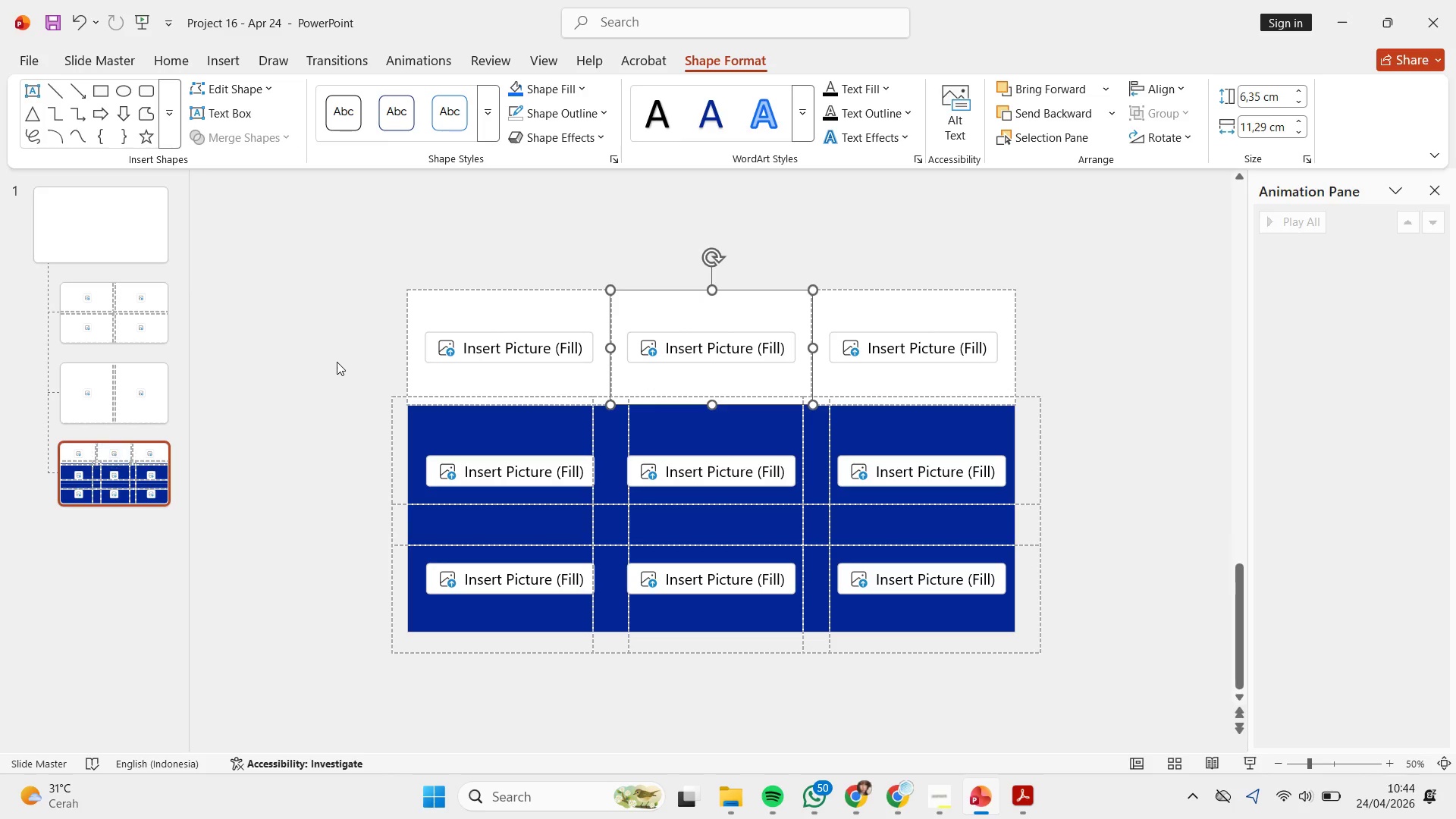 
left_click([337, 366])
 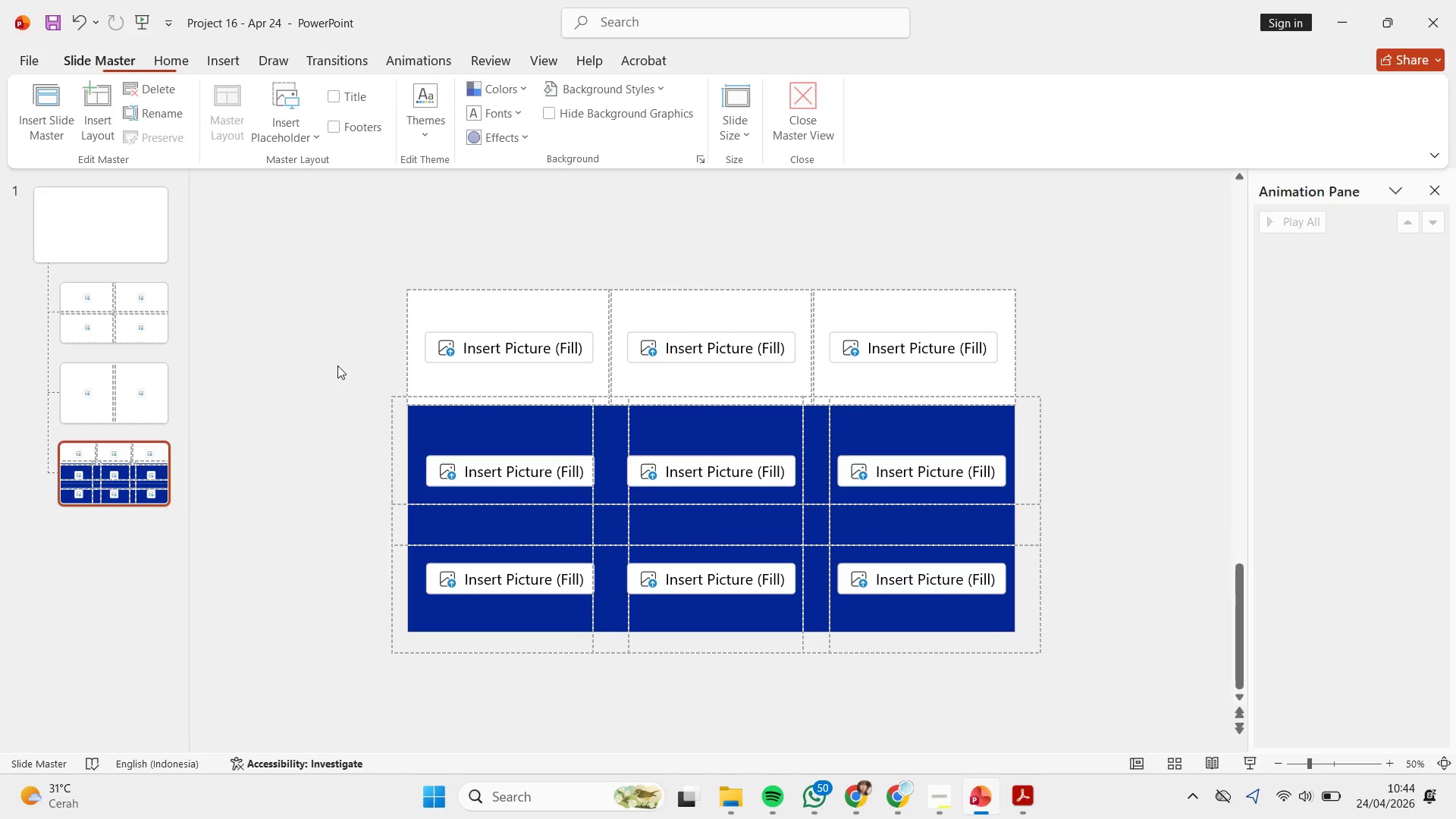 
left_click_drag(start_coordinate=[337, 366], to_coordinate=[675, 570])
 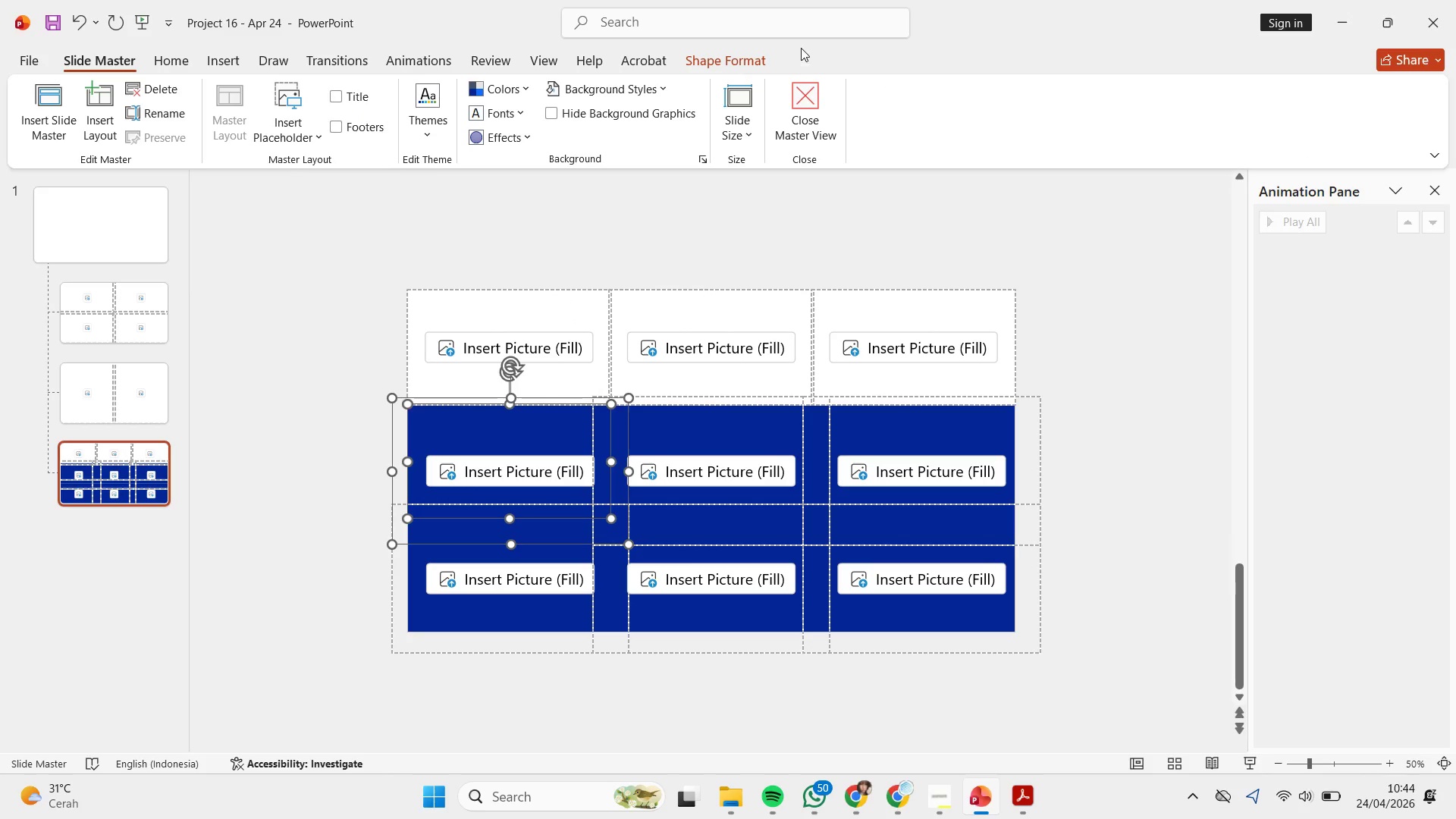 
left_click([761, 58])
 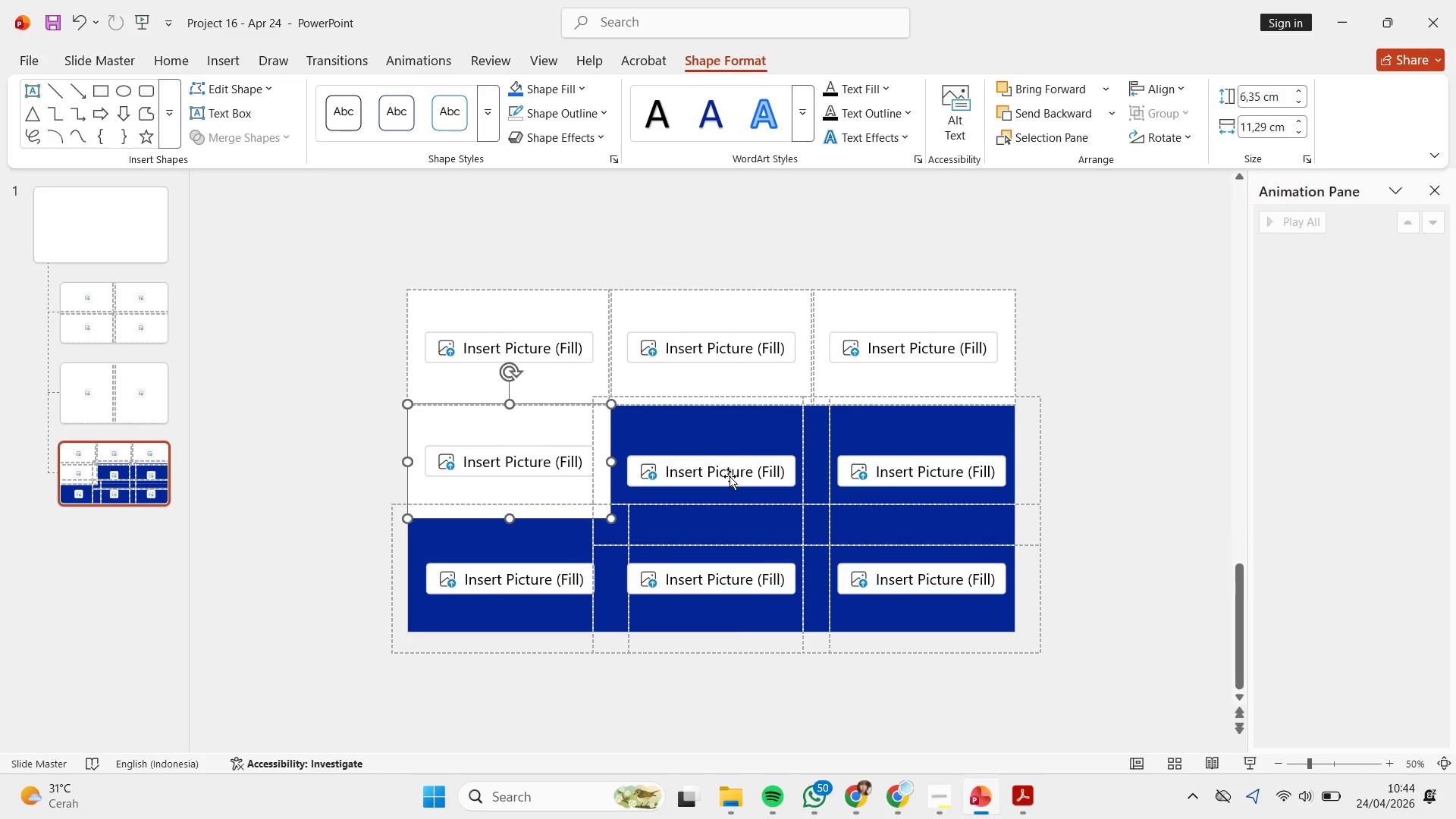 
left_click_drag(start_coordinate=[1081, 685], to_coordinate=[750, 482])
 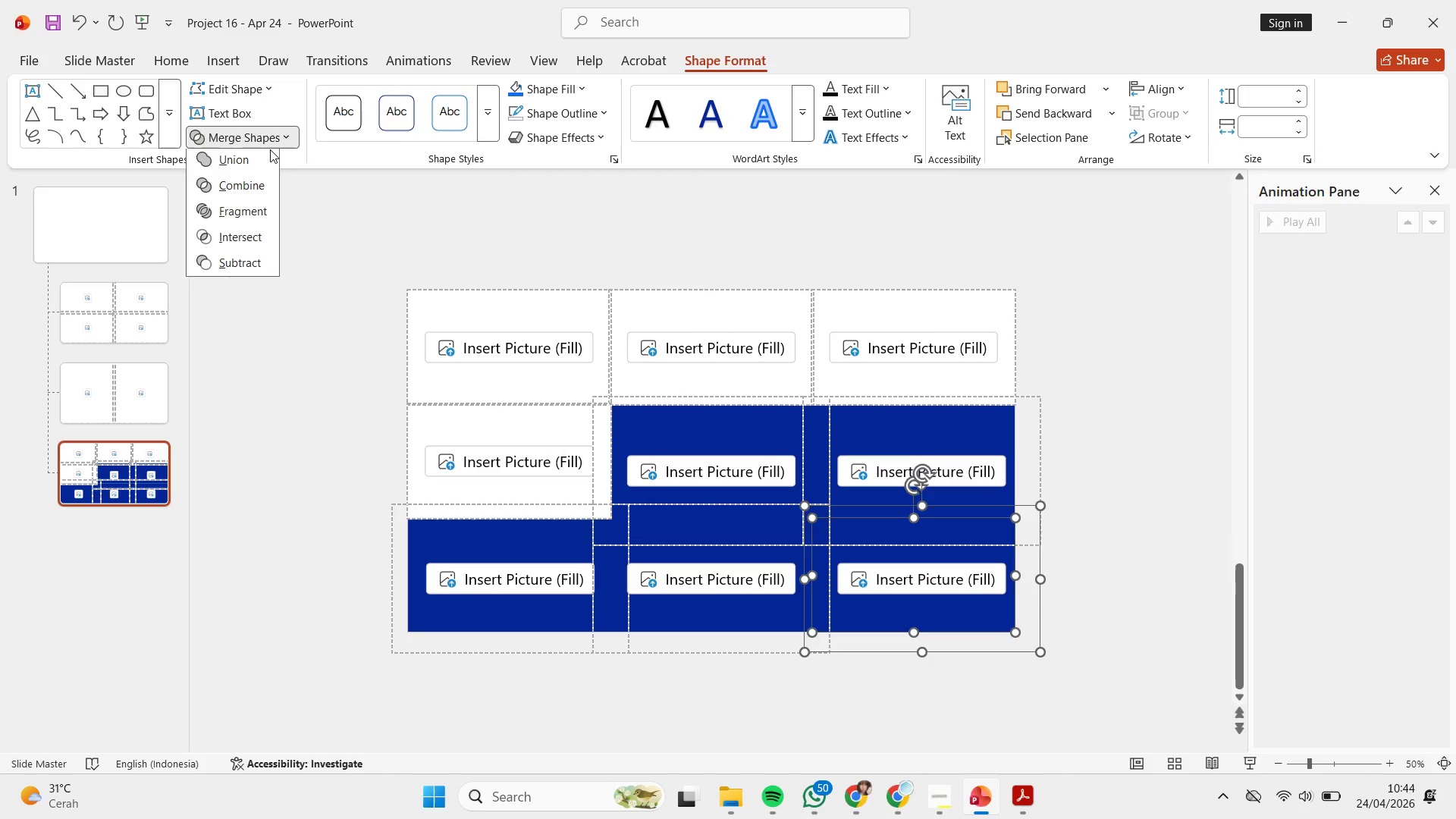 
left_click([246, 249])
 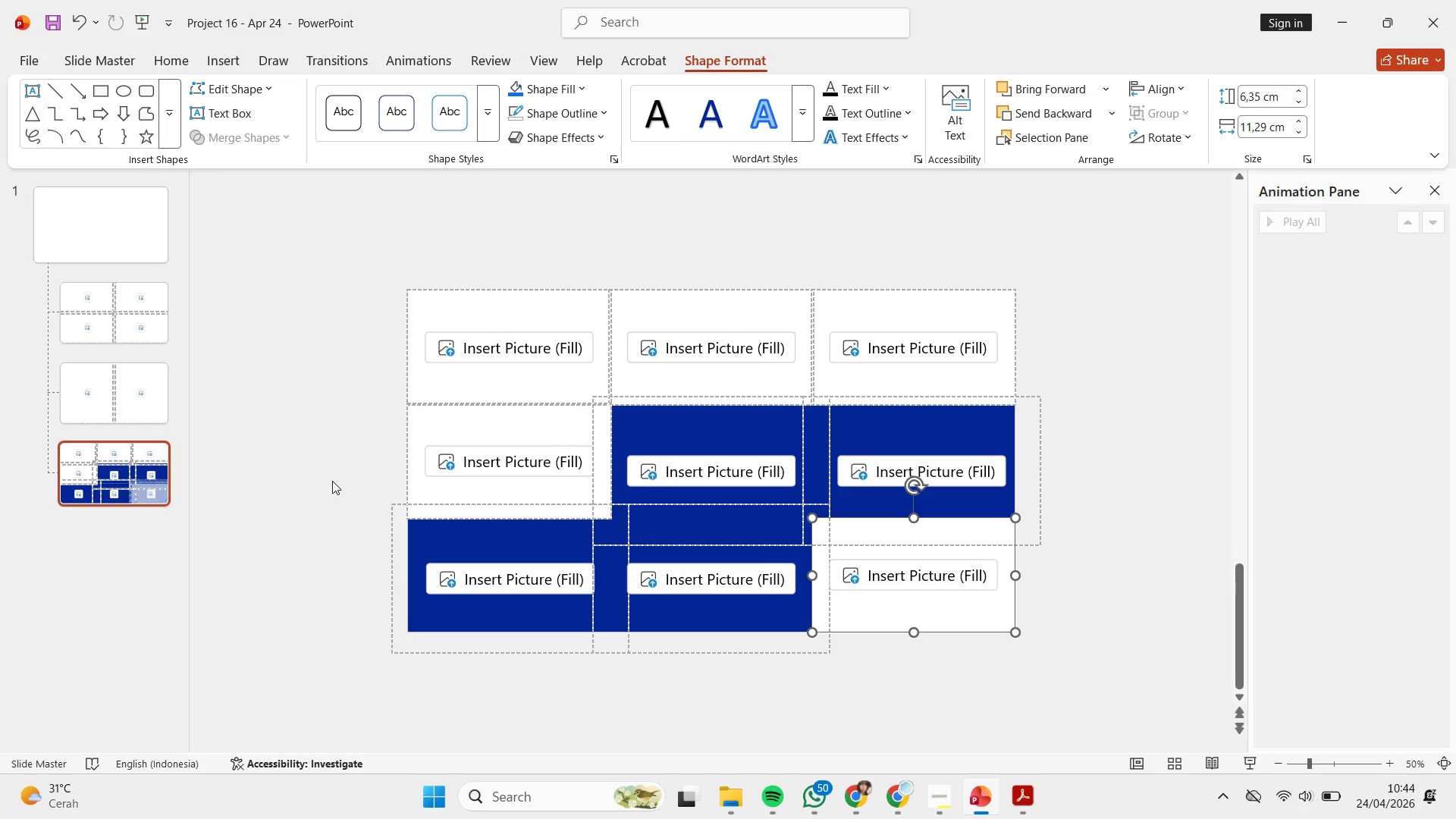 
left_click_drag(start_coordinate=[329, 479], to_coordinate=[736, 782])
 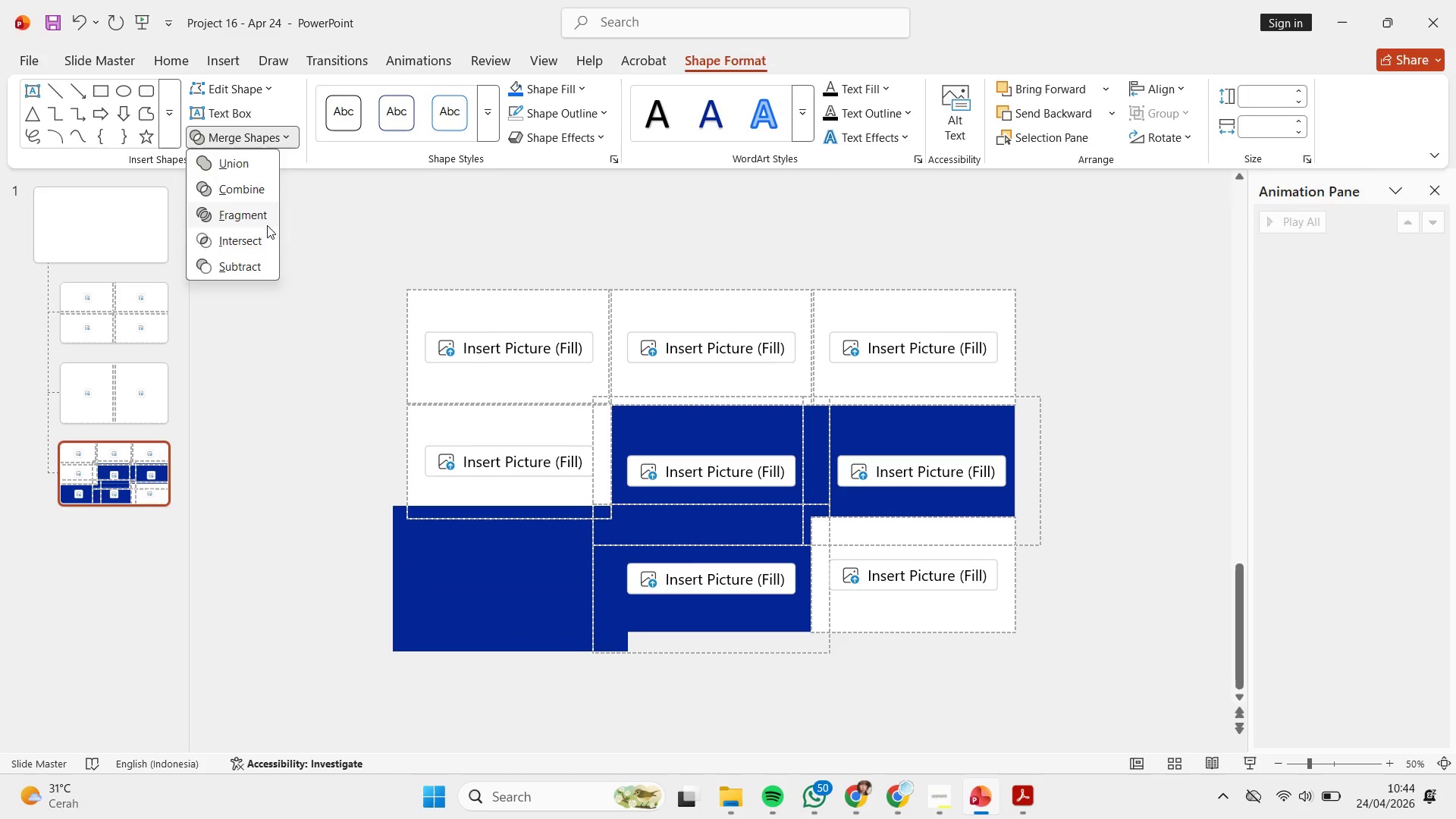 
left_click([265, 243])
 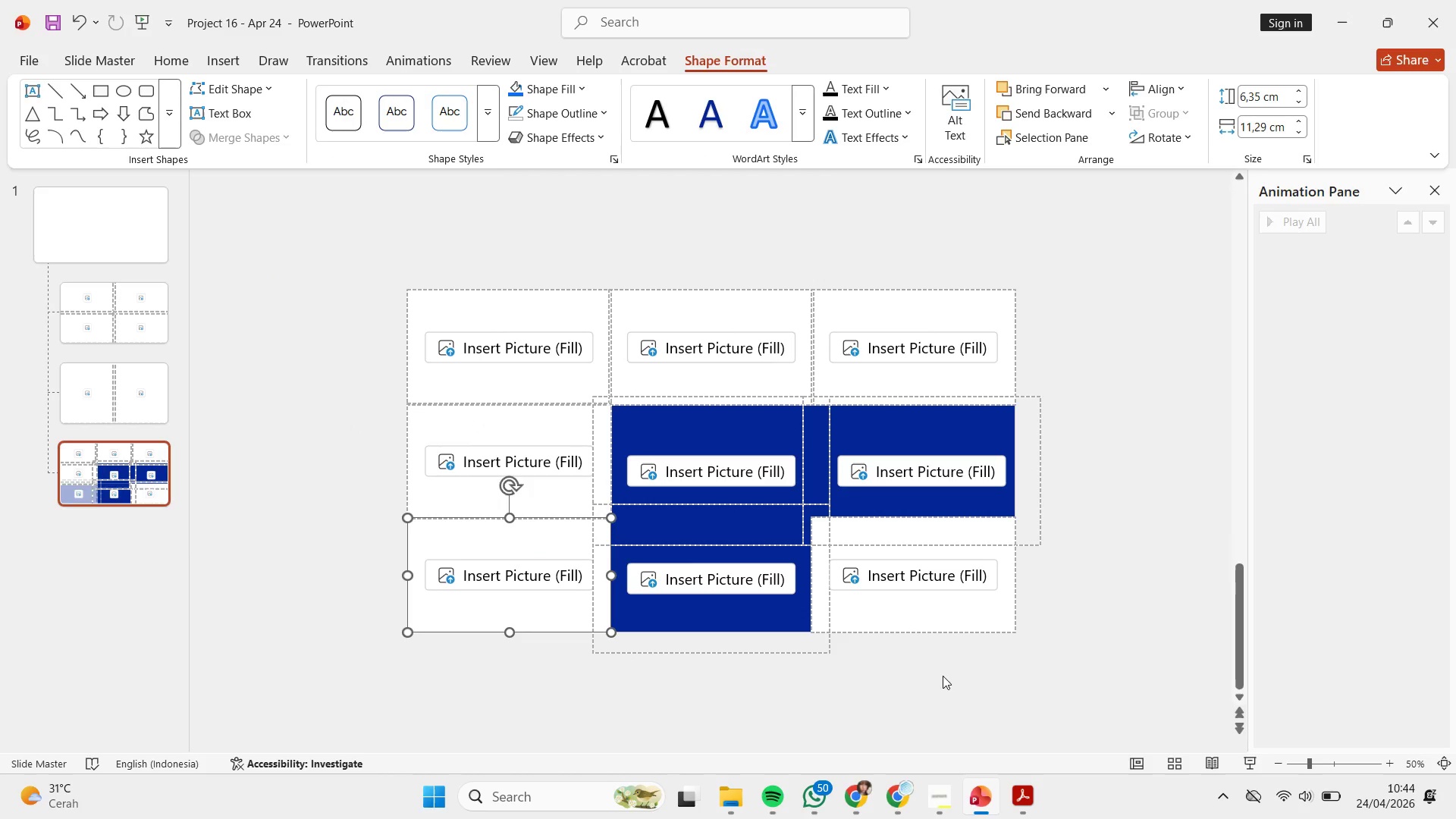 
left_click_drag(start_coordinate=[917, 682], to_coordinate=[534, 479])
 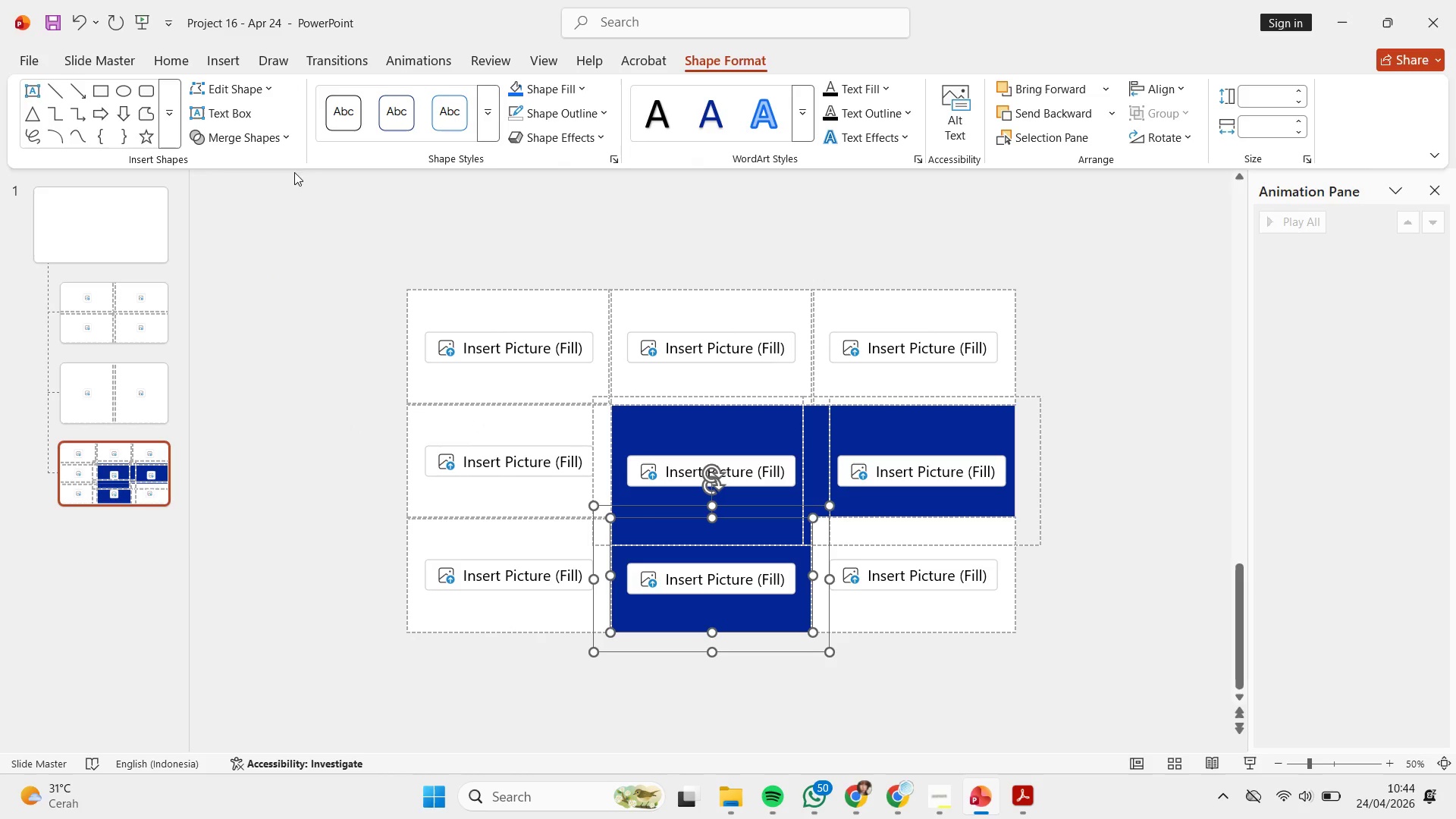 
left_click([289, 130])
 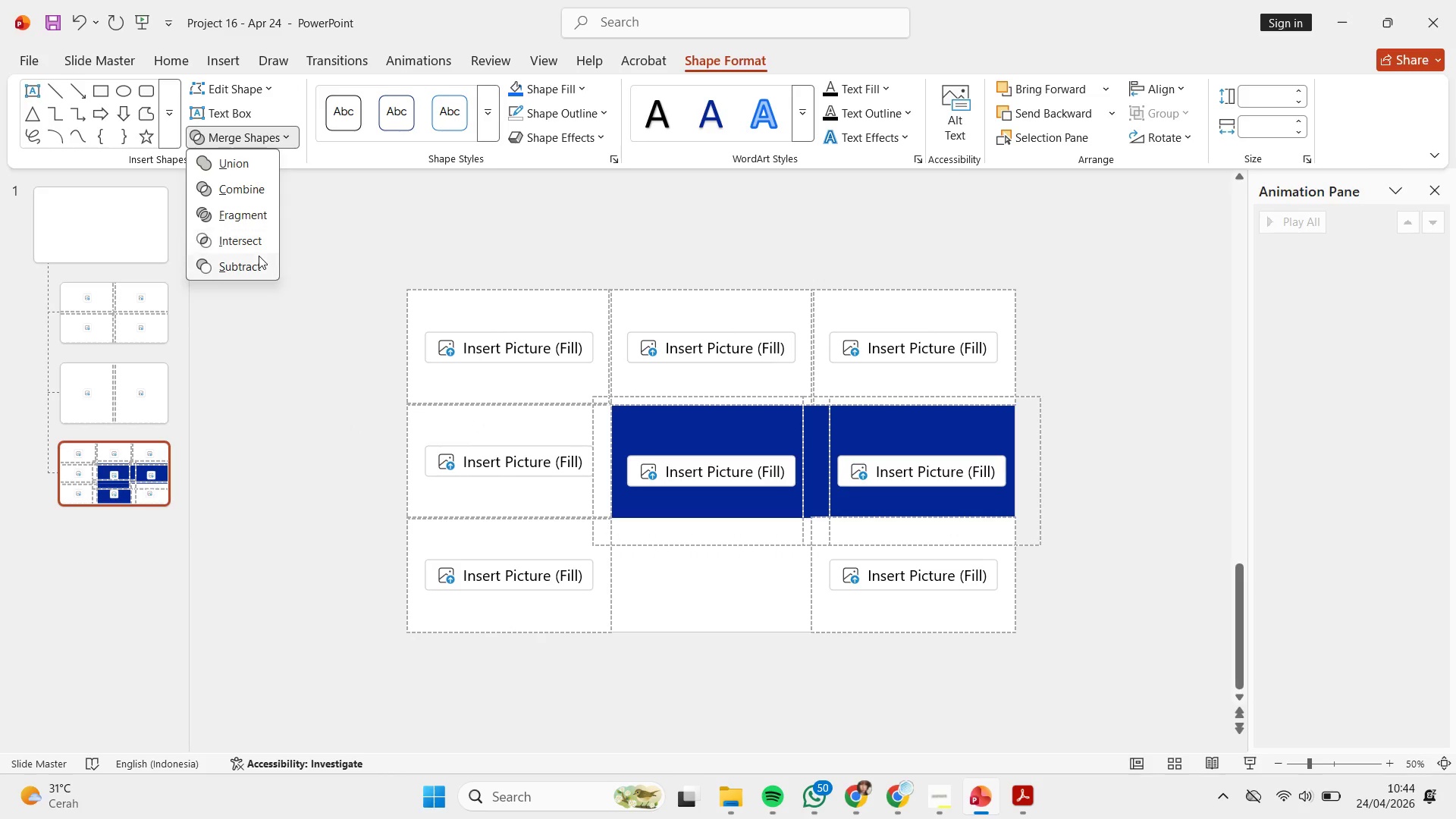 
left_click([263, 242])
 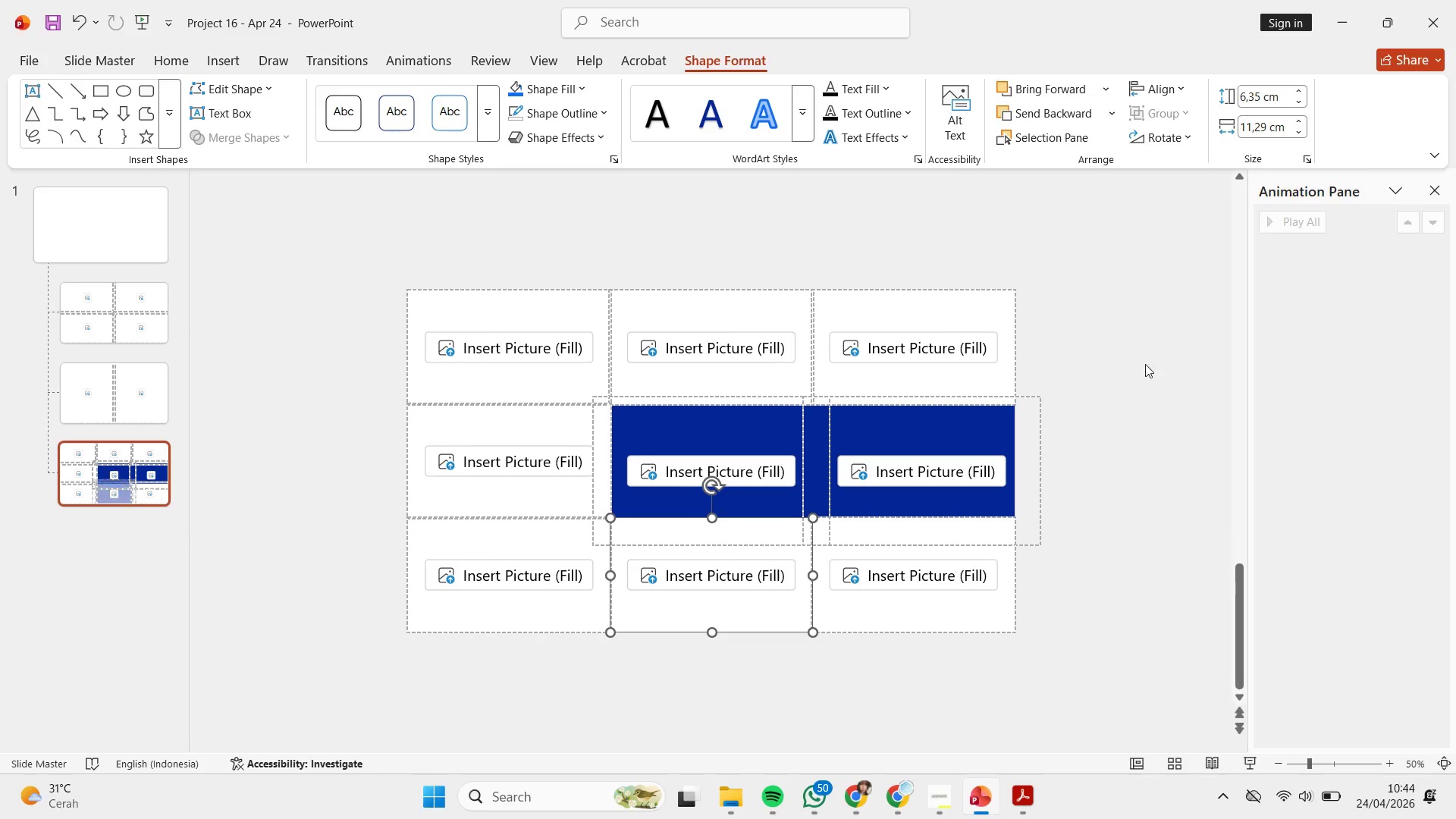 
left_click_drag(start_coordinate=[1144, 365], to_coordinate=[762, 582])
 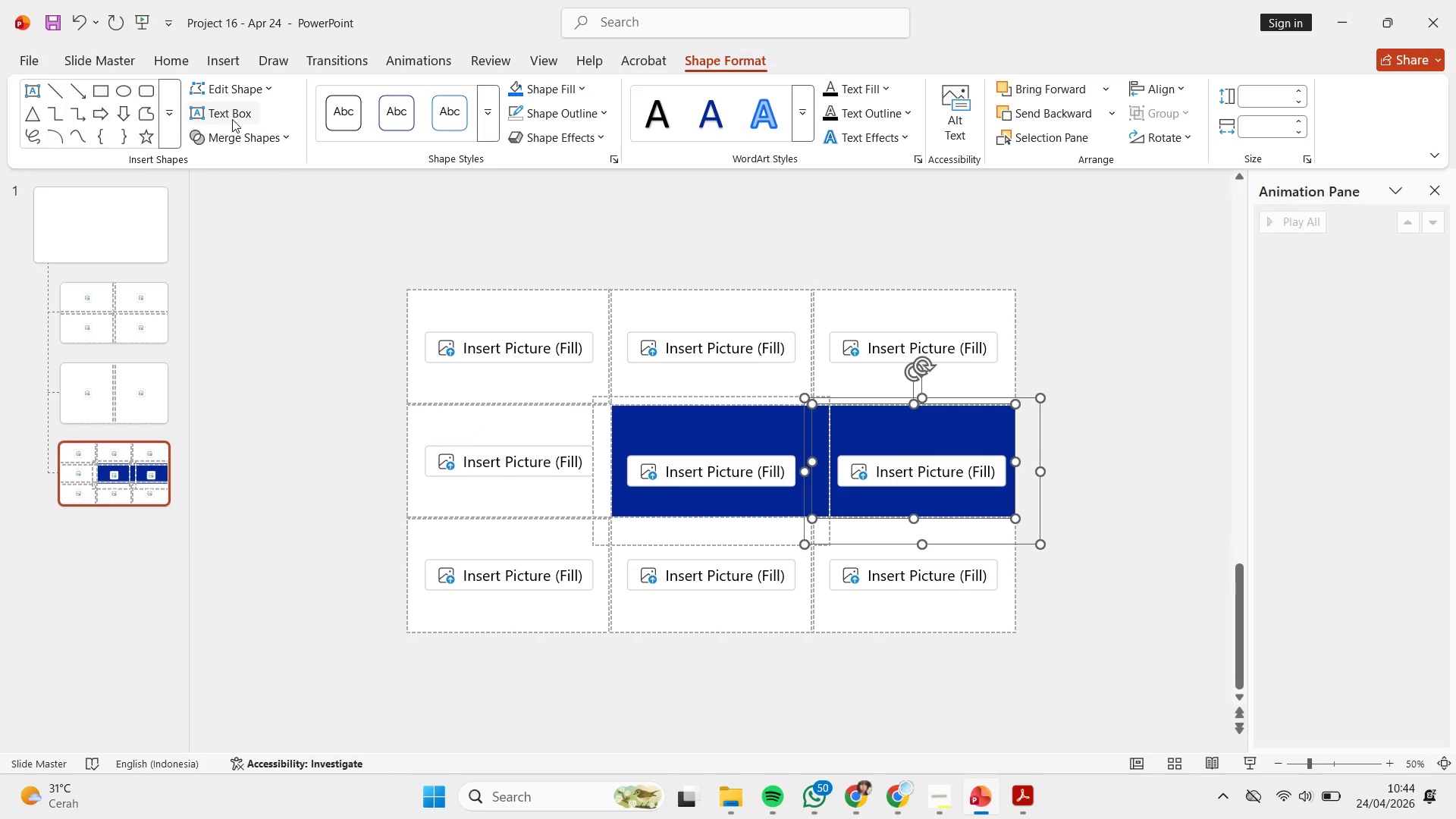 
left_click([239, 128])
 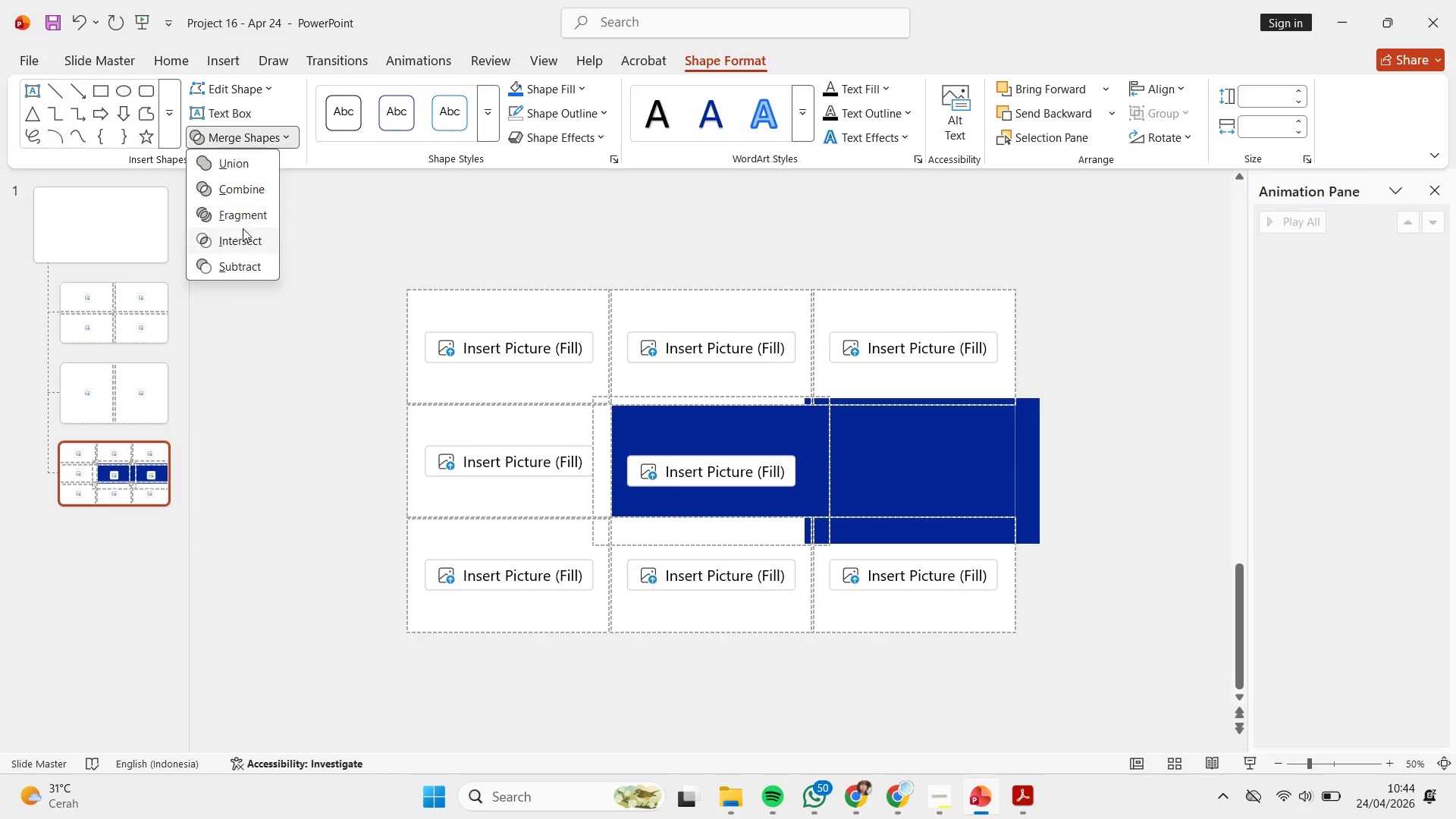 
left_click([246, 246])
 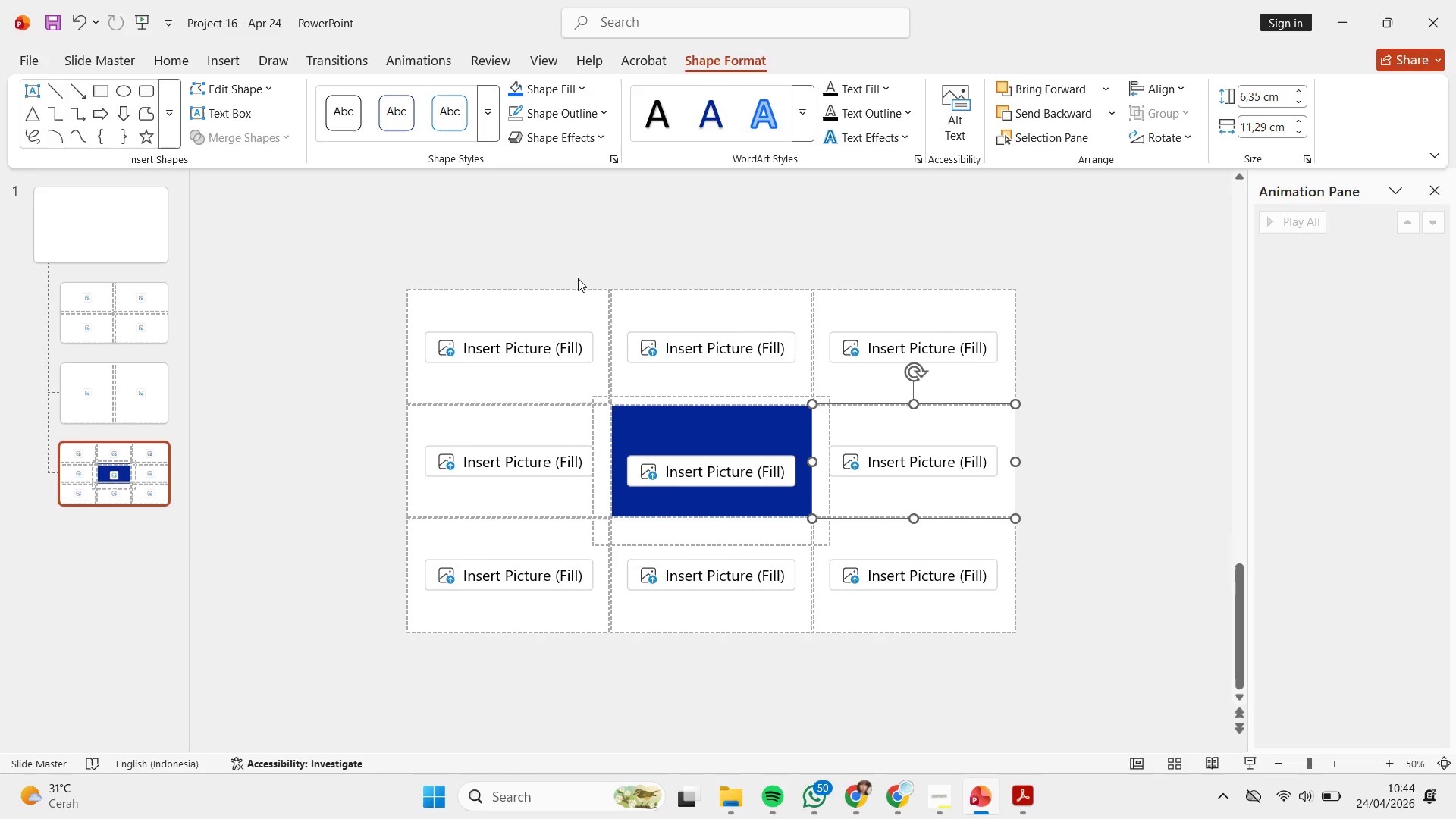 
left_click_drag(start_coordinate=[578, 278], to_coordinate=[855, 561])
 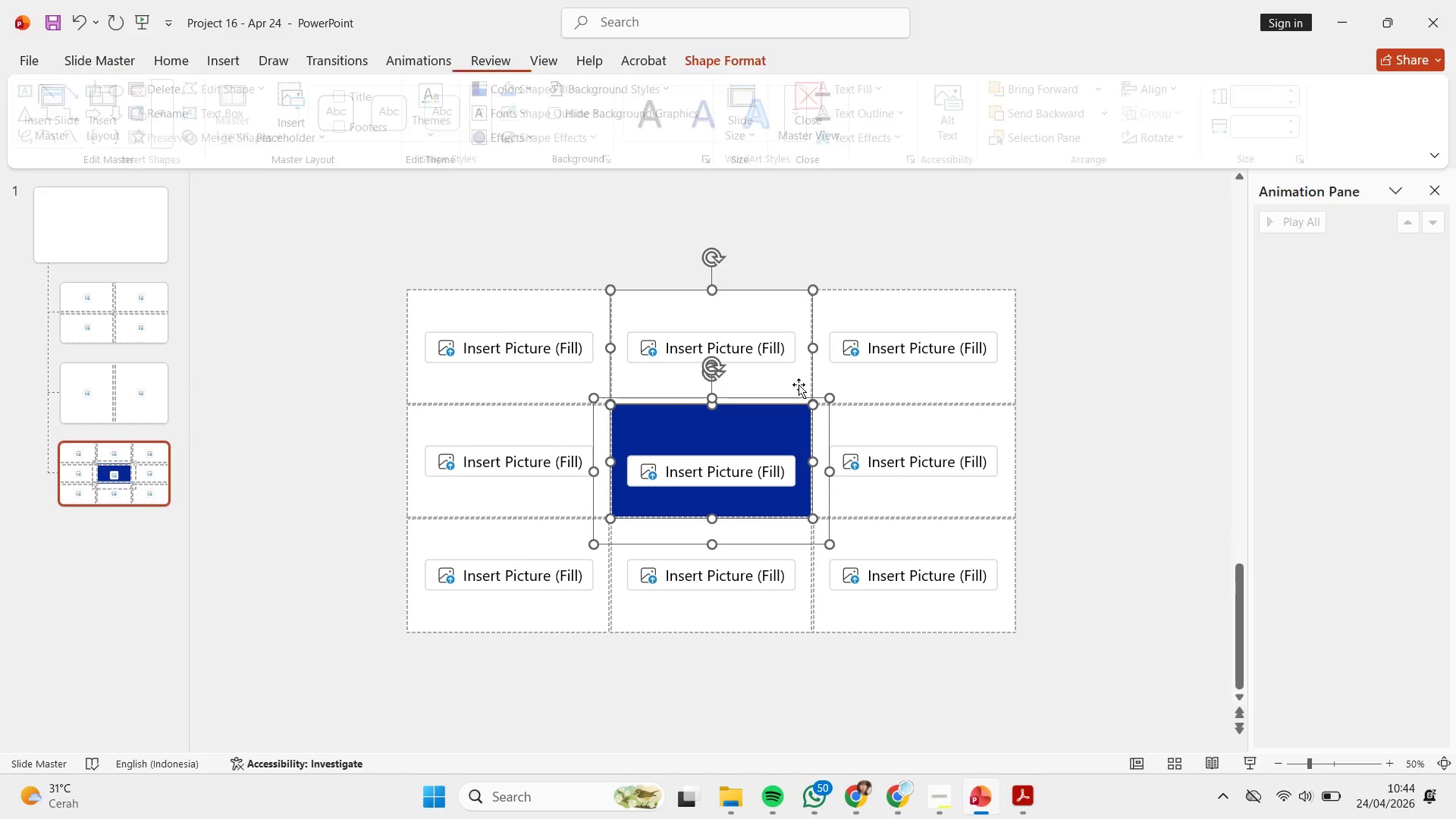 
hold_key(key=ShiftLeft, duration=0.58)
left_click([784, 327])
 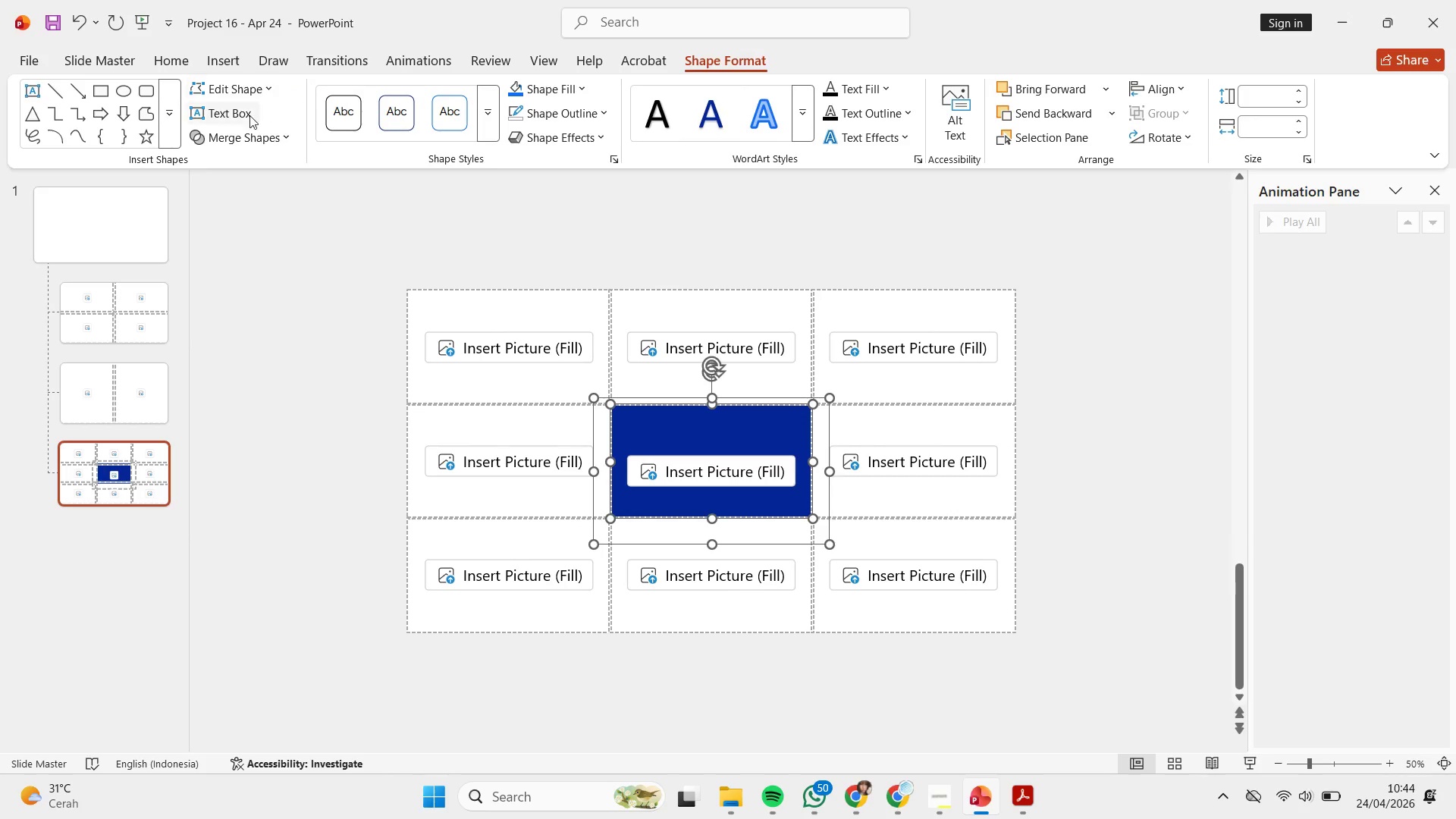 
left_click([237, 129])
 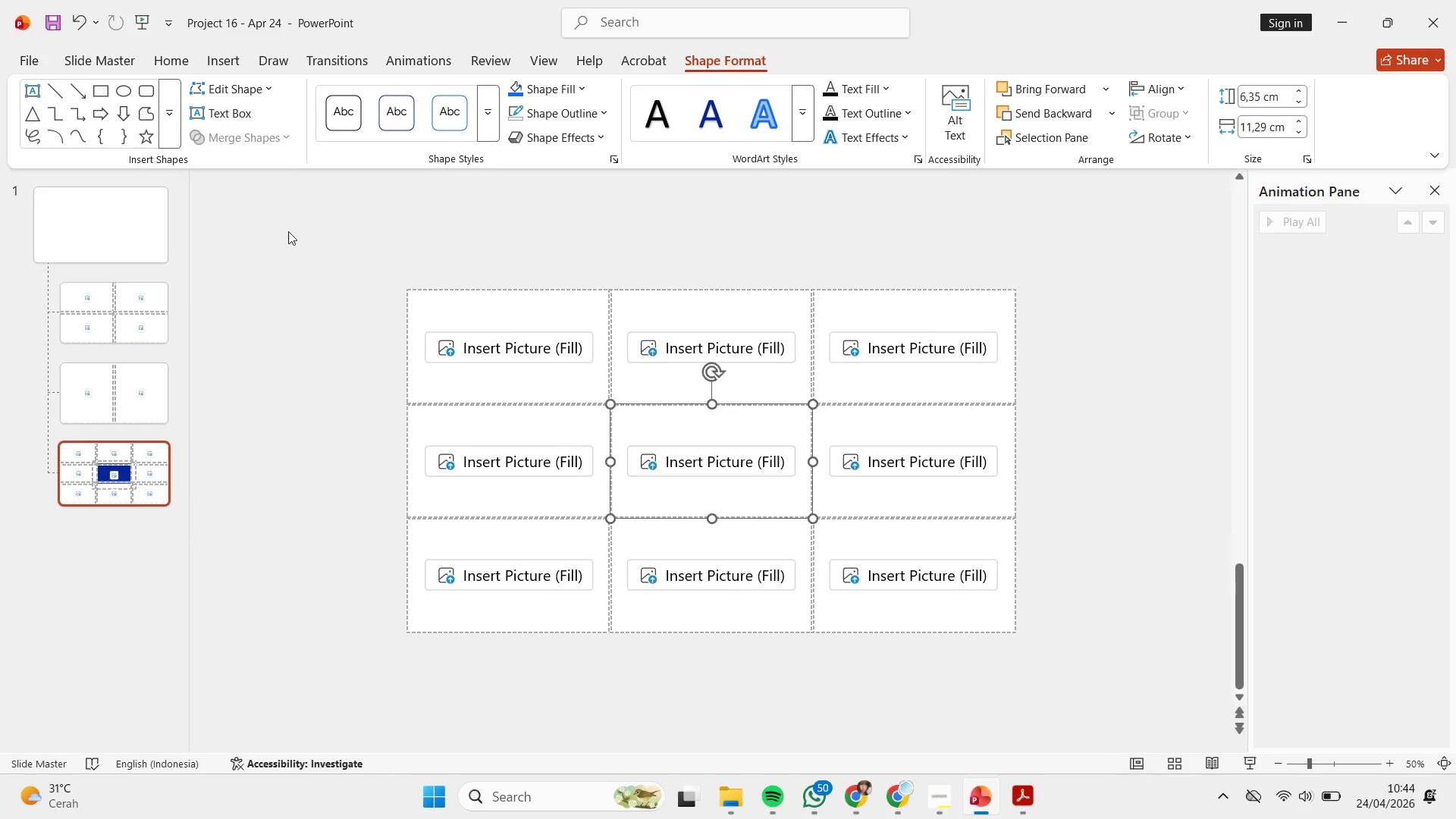 
double_click([831, 218])
 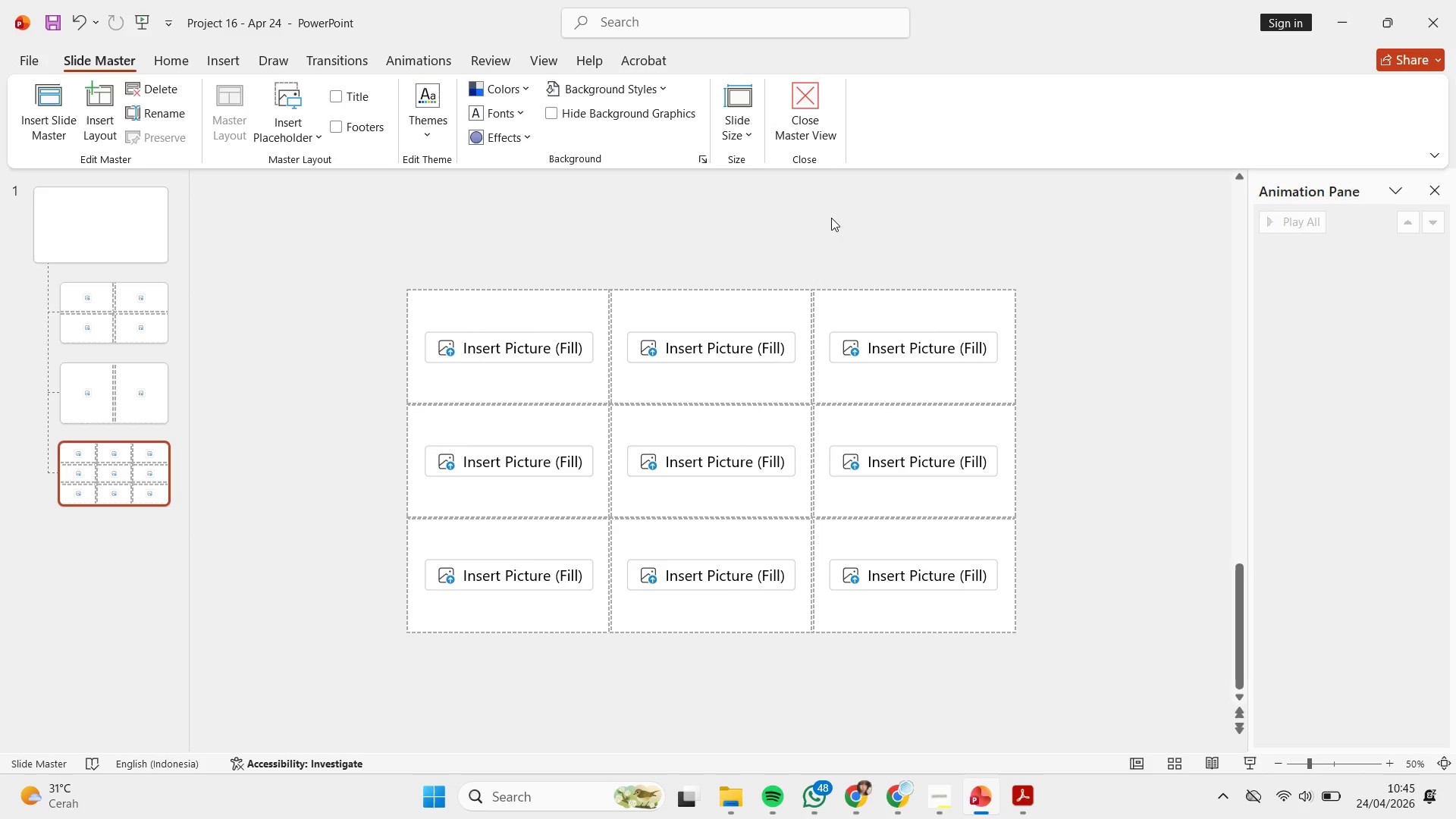 
wait(74.23)
 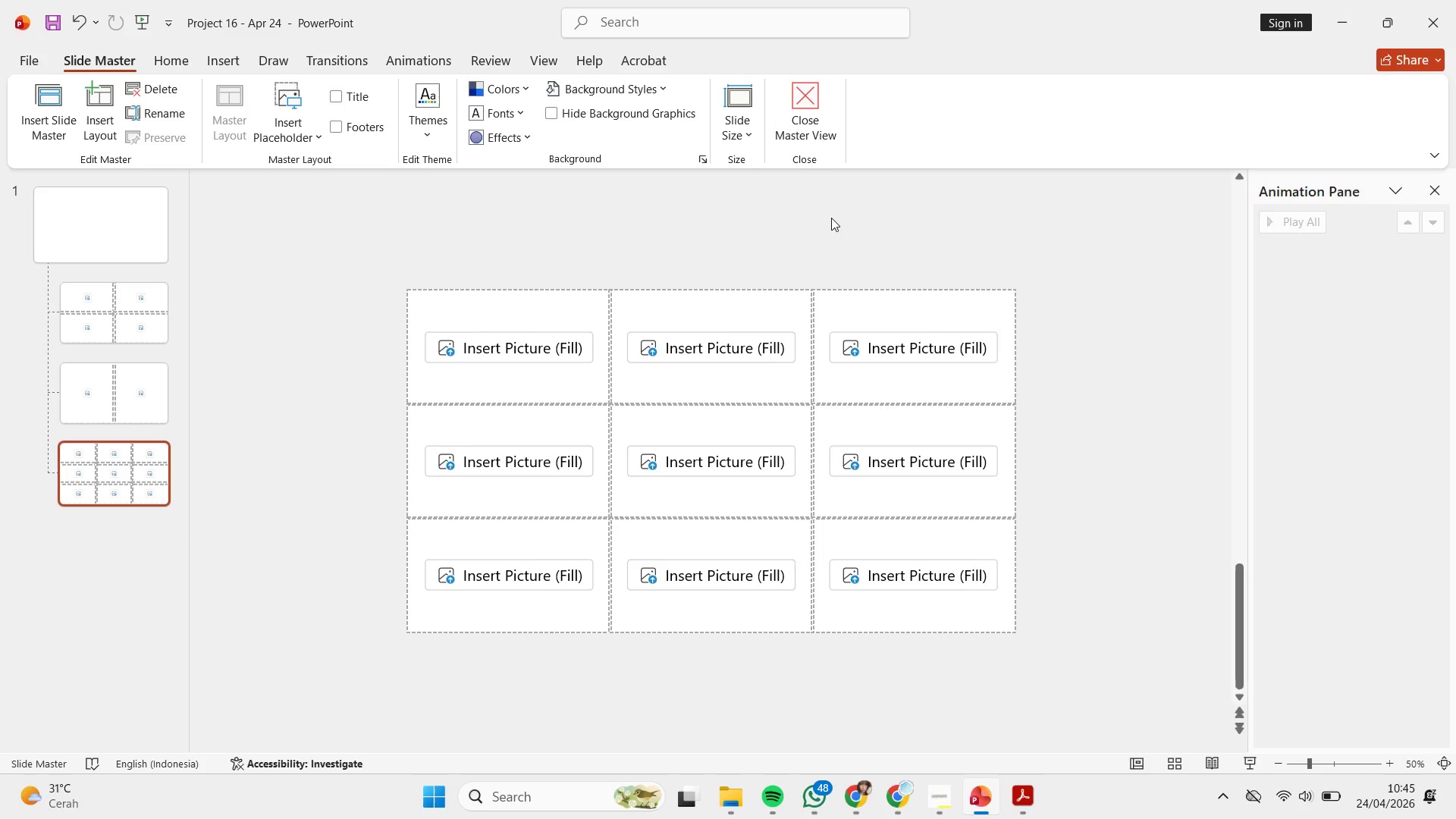 
left_click([817, 102])
 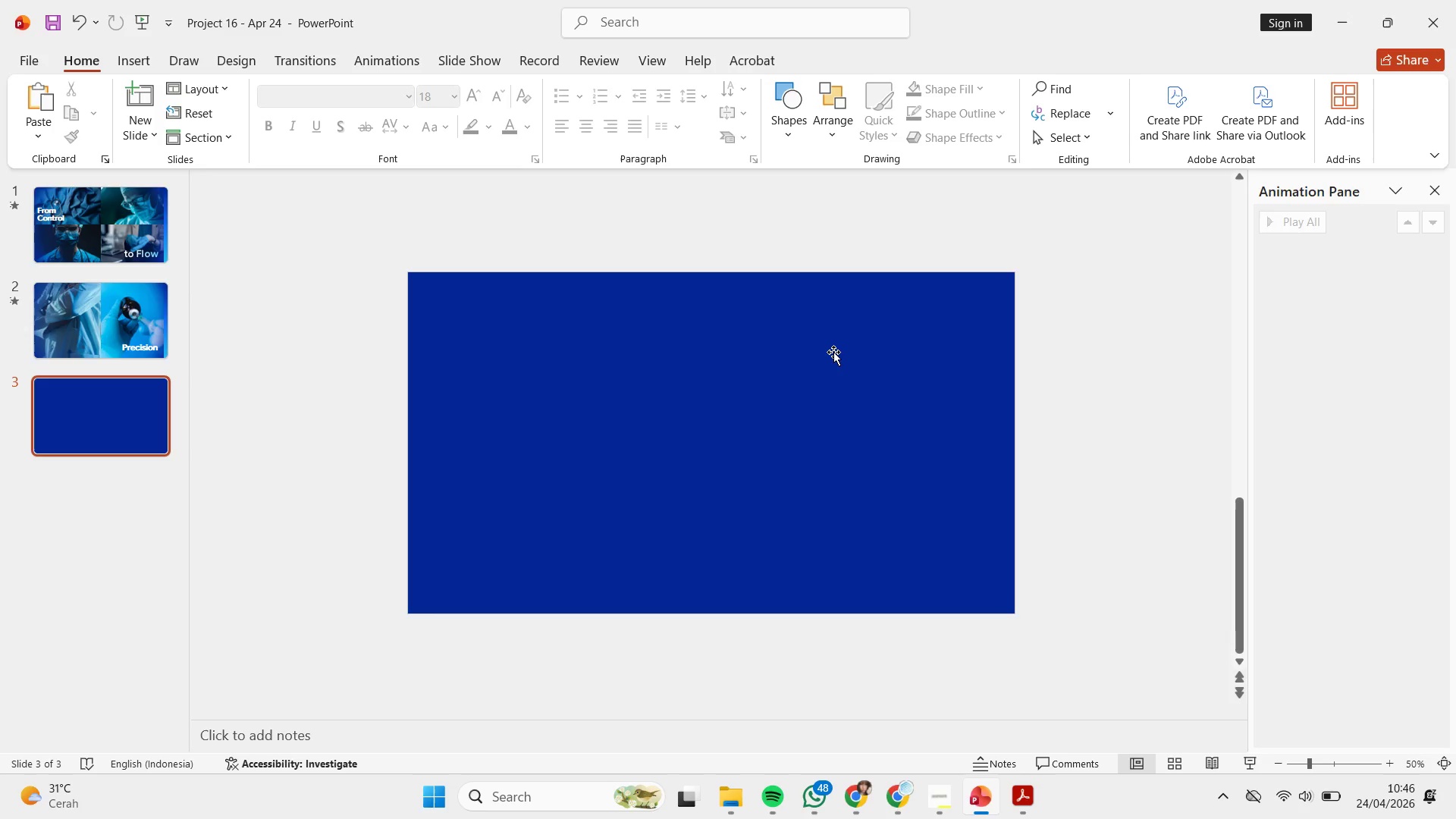 
wait(37.19)
 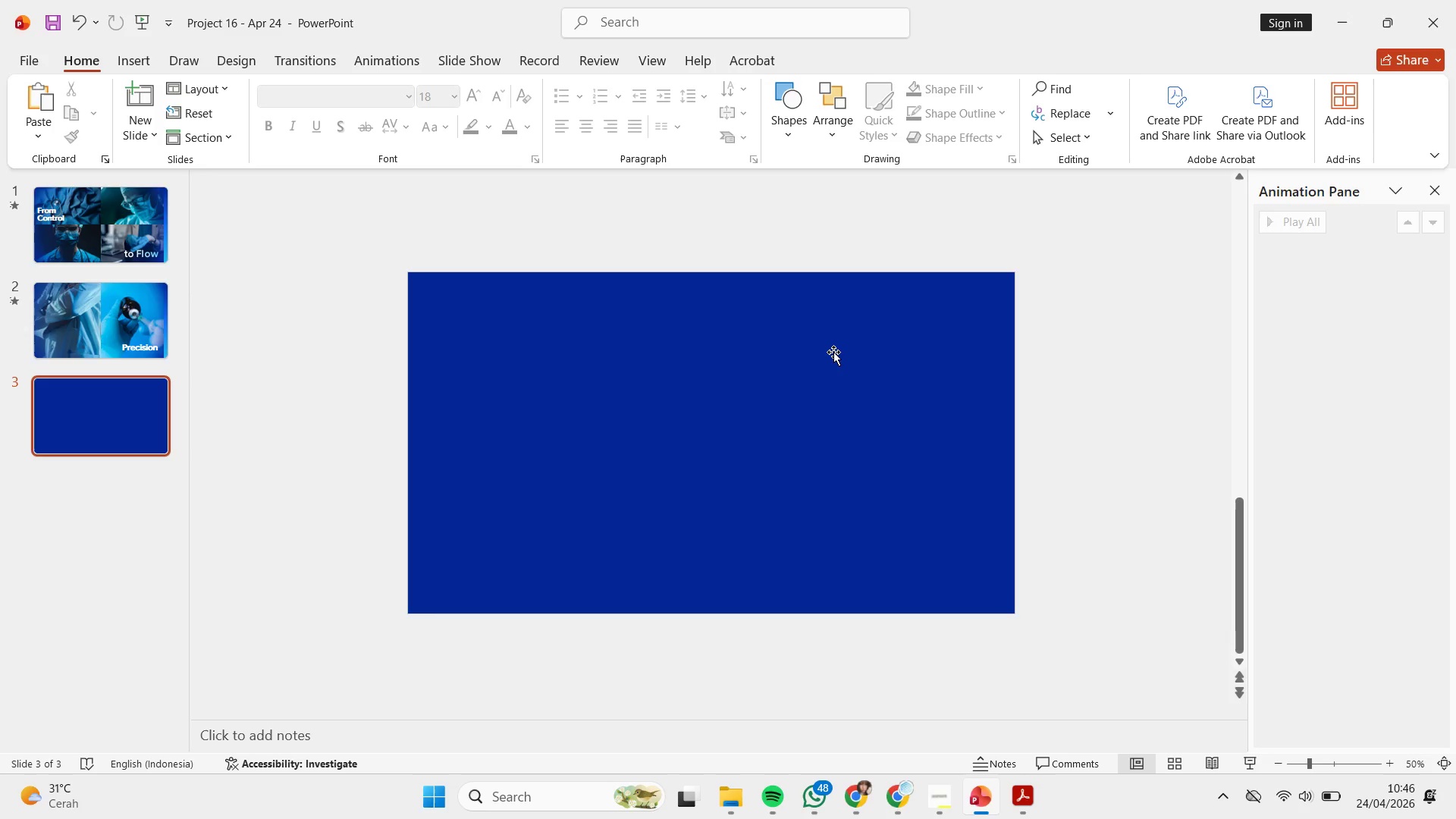 
left_click_drag(start_coordinate=[344, 218], to_coordinate=[1105, 714])
 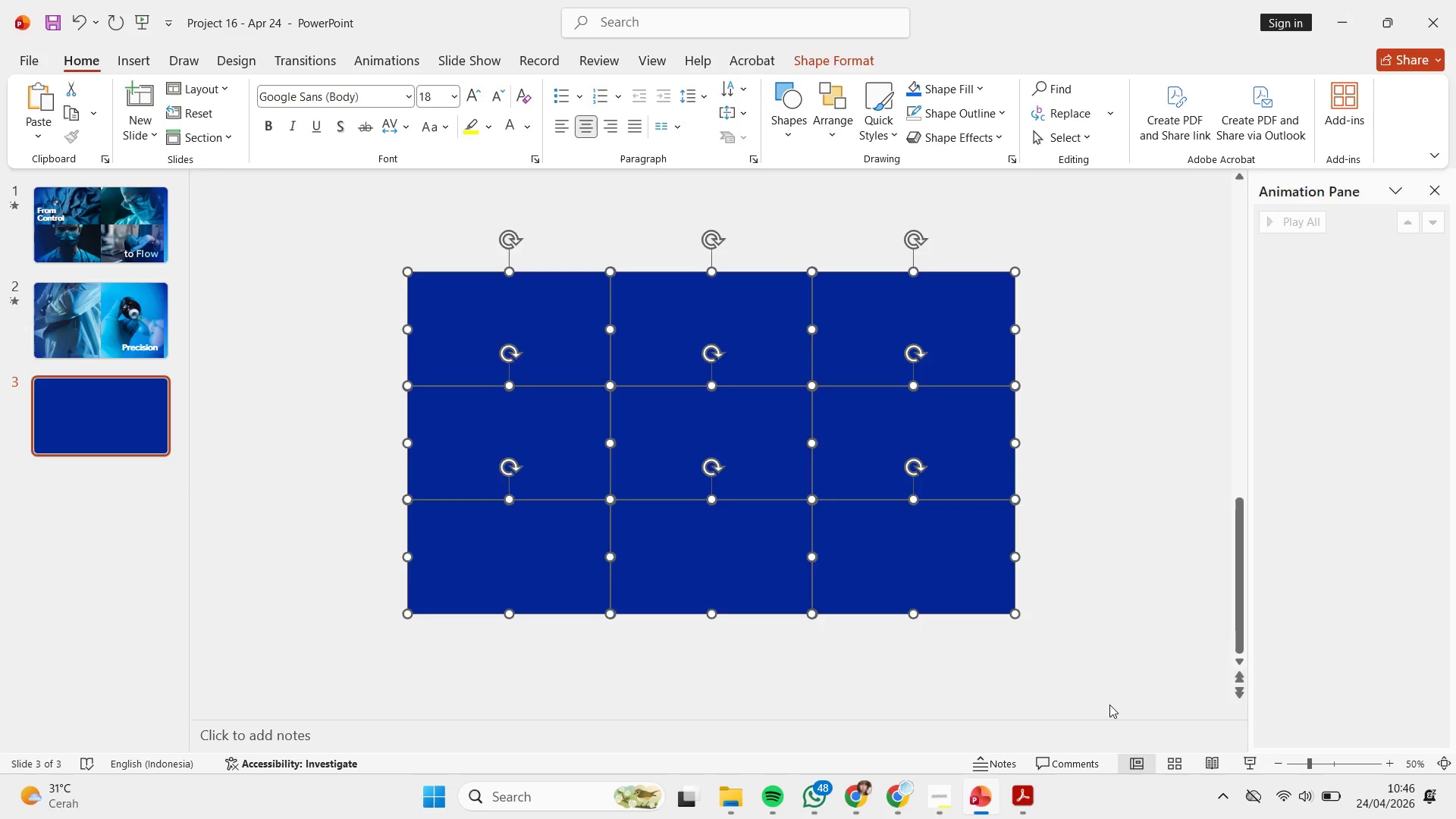 
key(Backspace)
 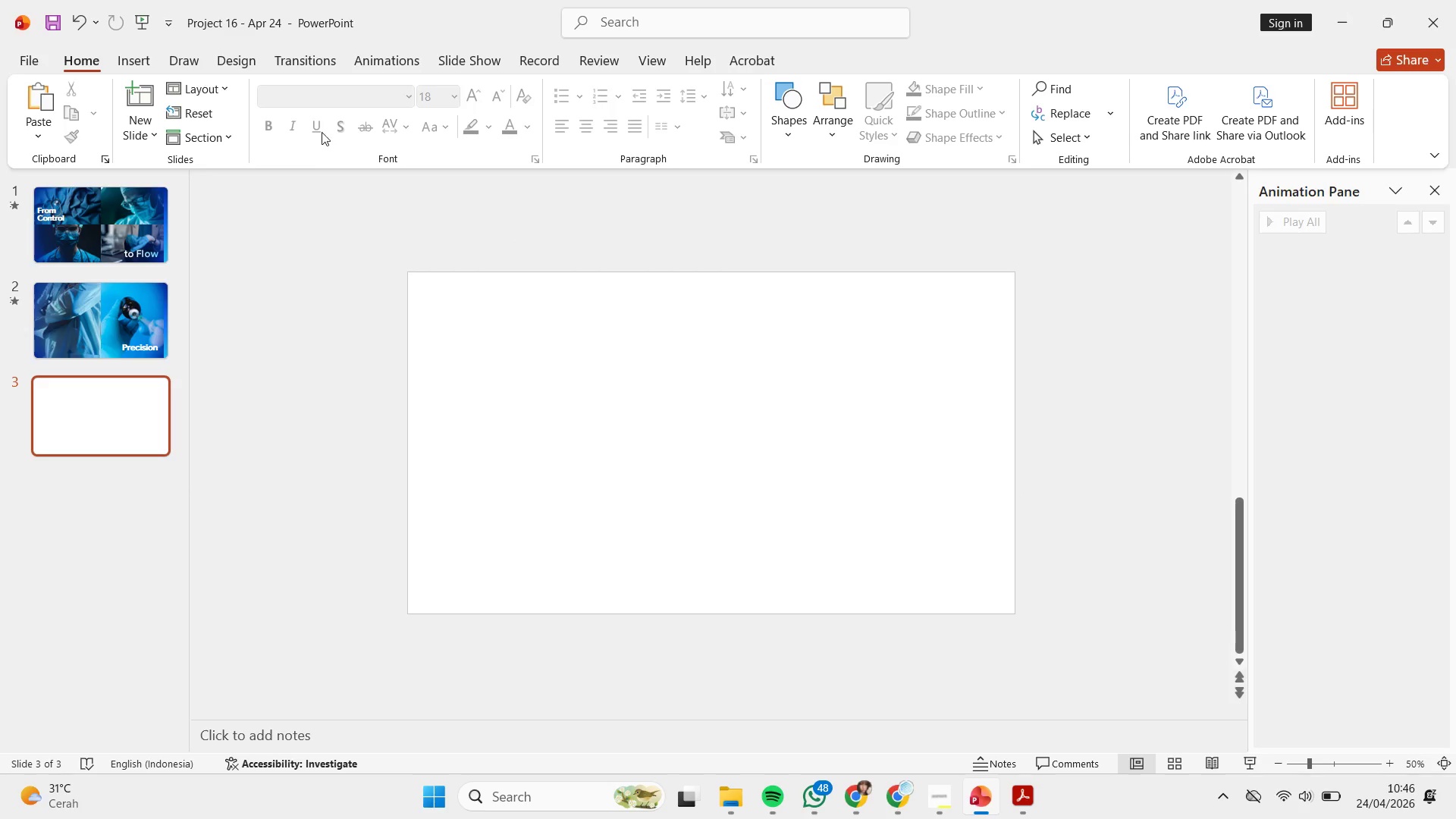 
left_click([220, 88])
 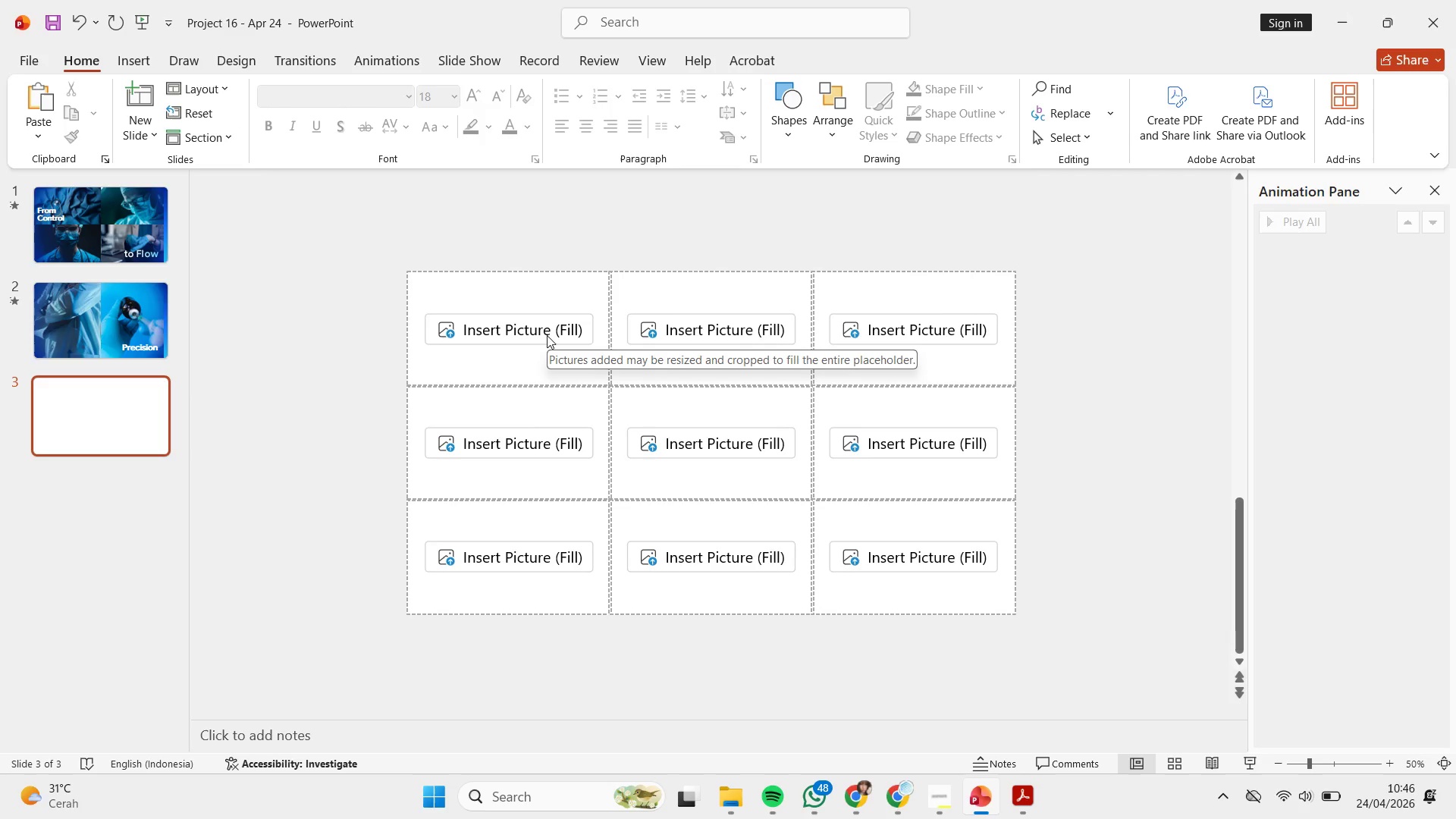 
left_click([538, 331])
 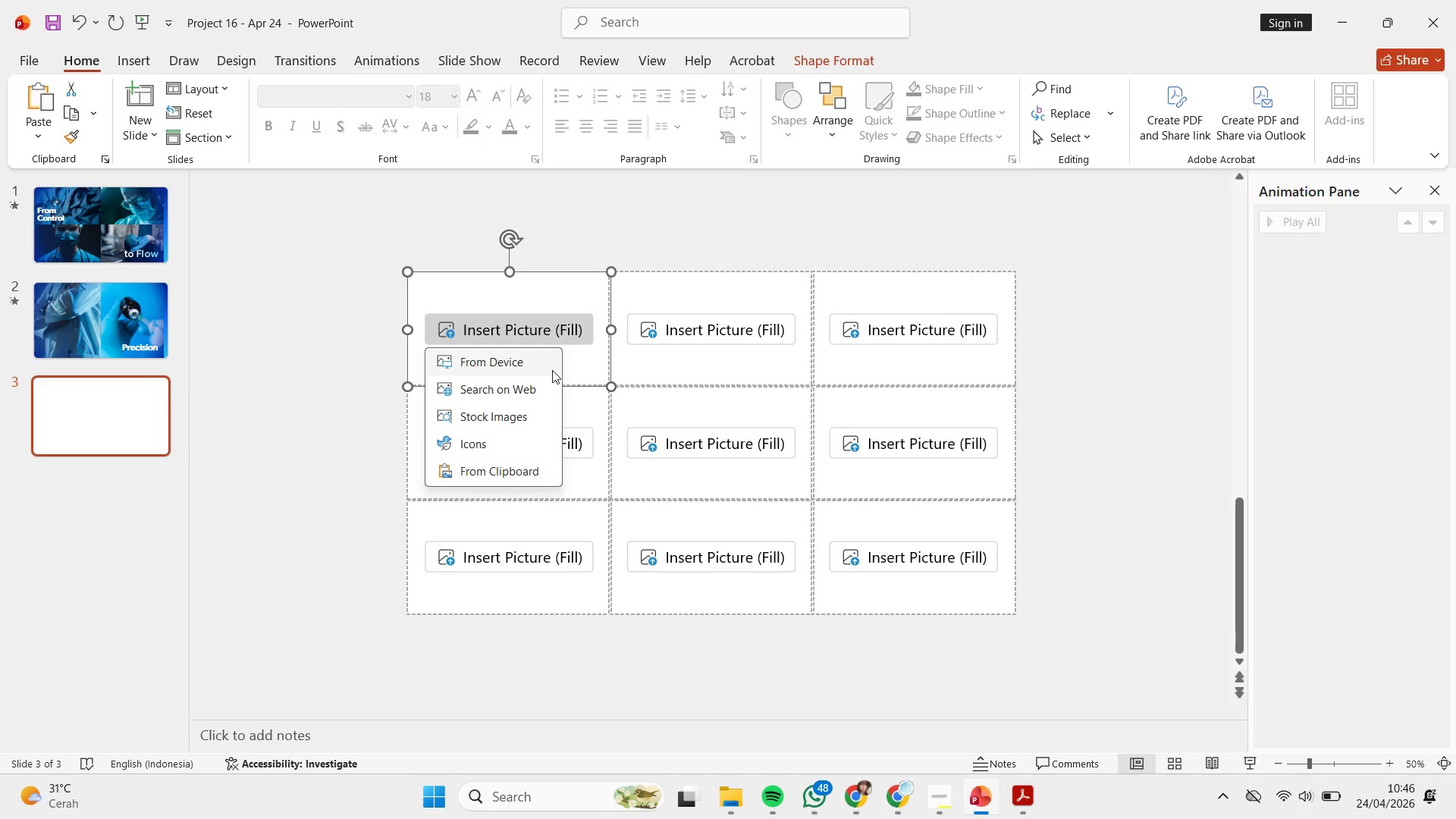 
left_click([552, 370])
 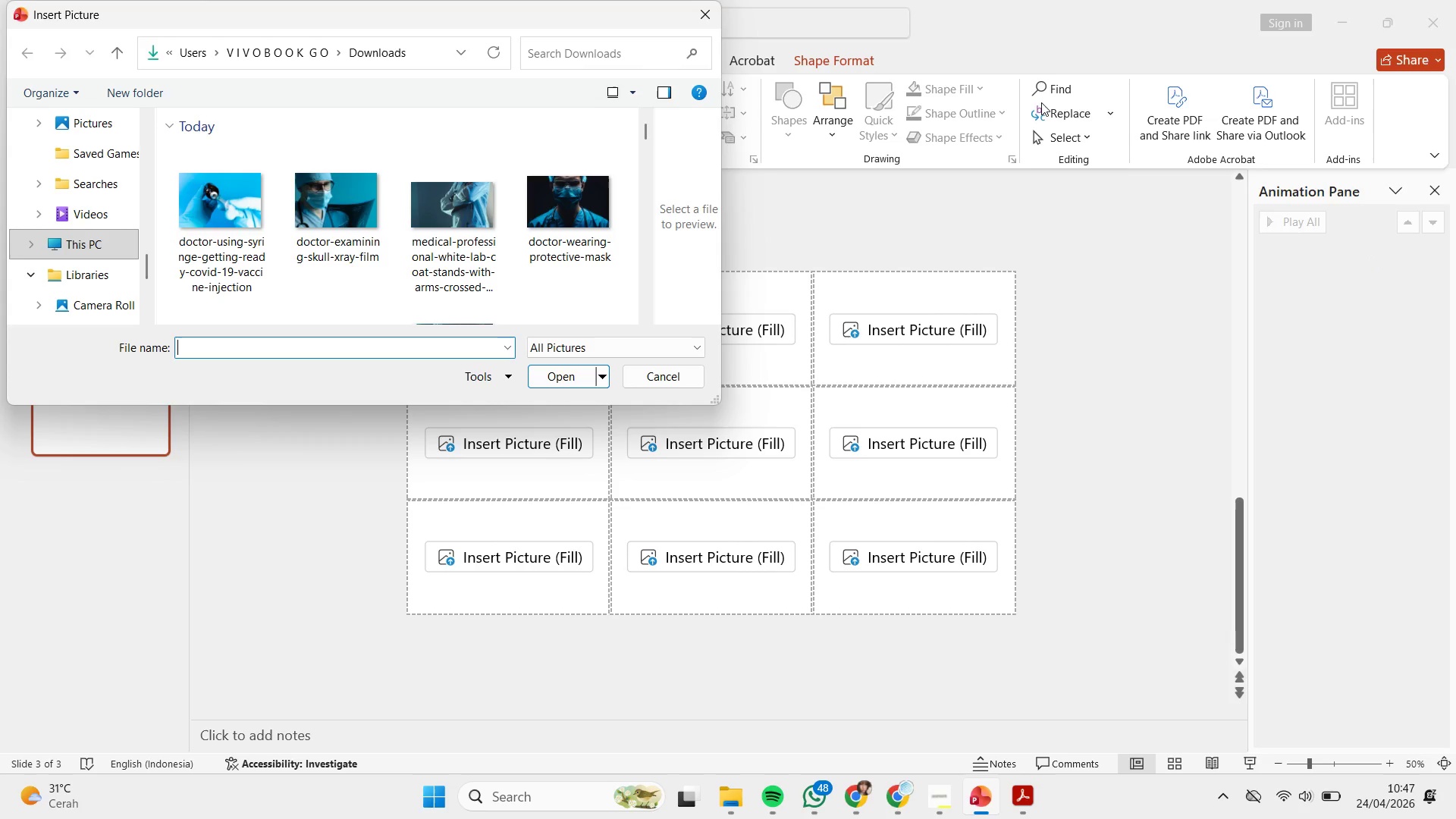 
wait(63.98)
 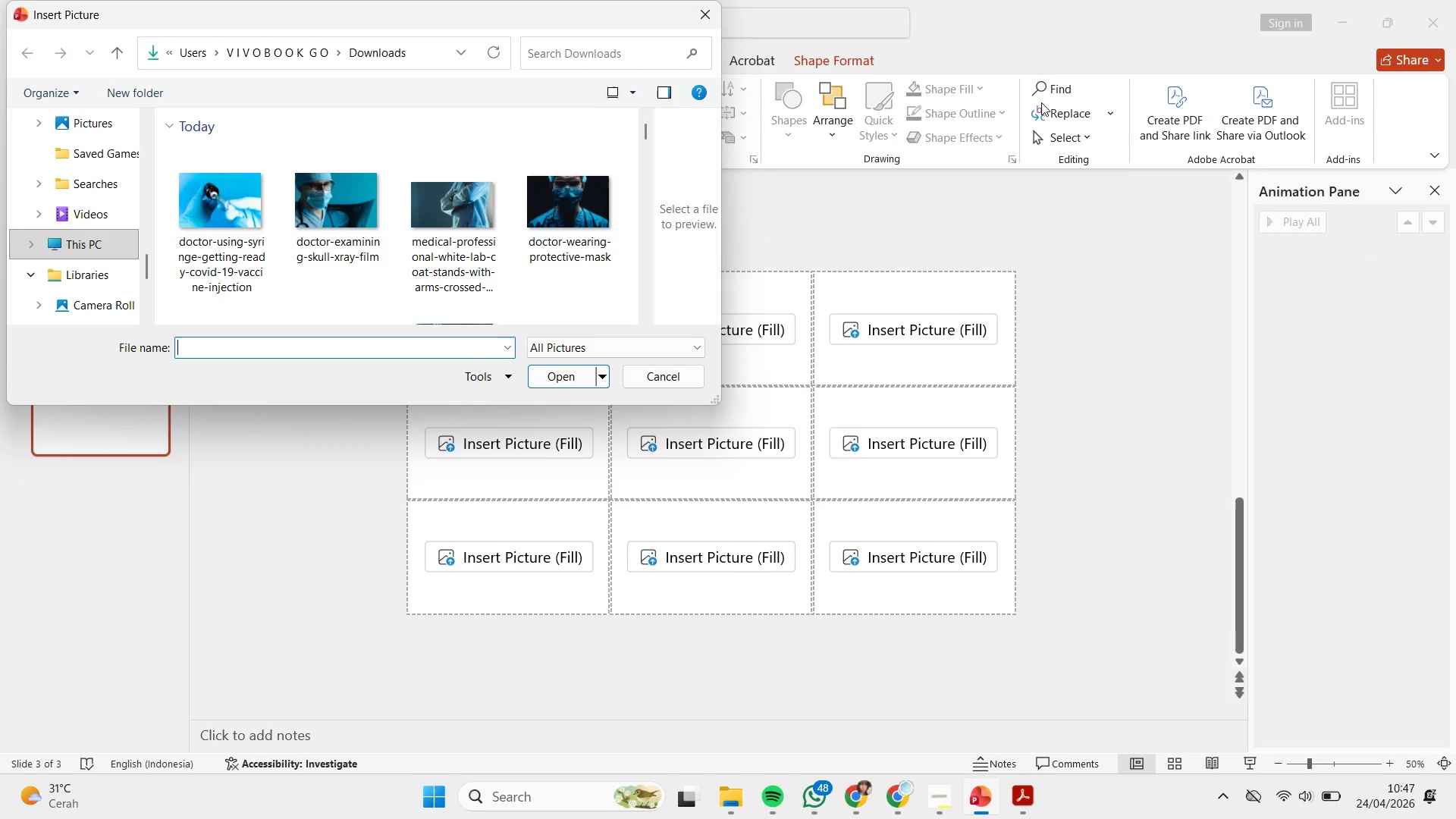 
double_click([321, 219])
 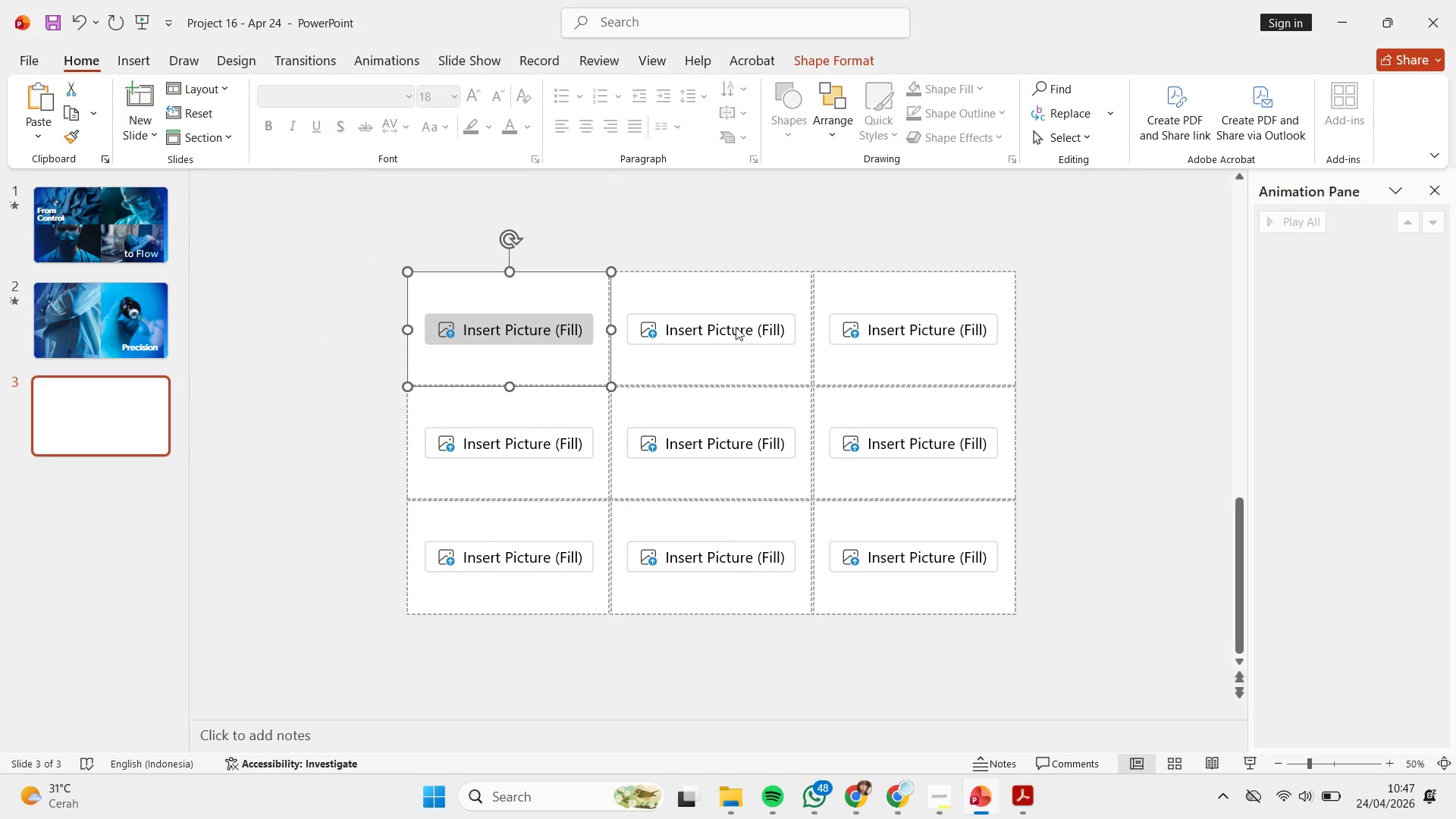 
left_click([736, 326])
 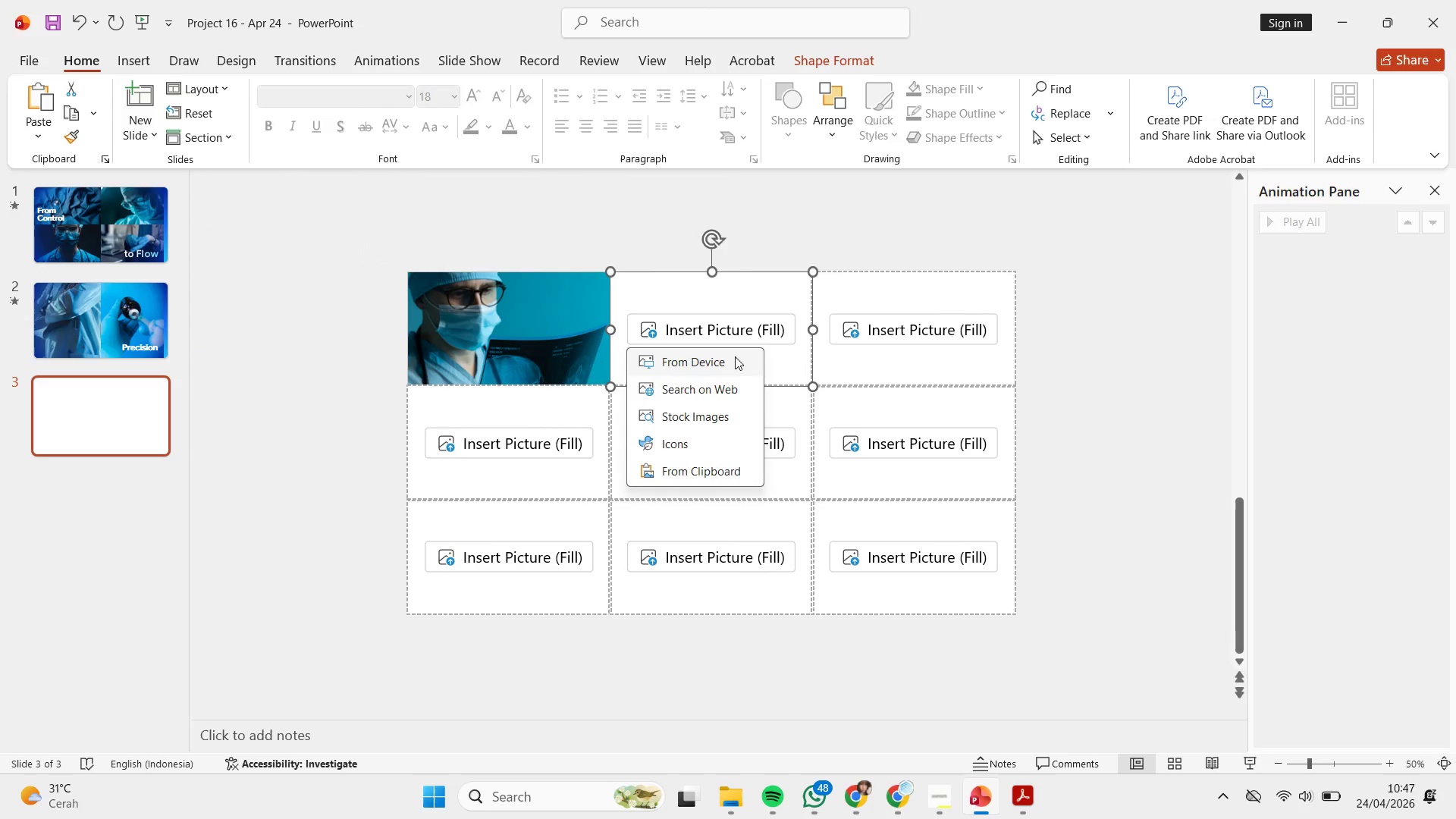 
left_click([735, 356])
 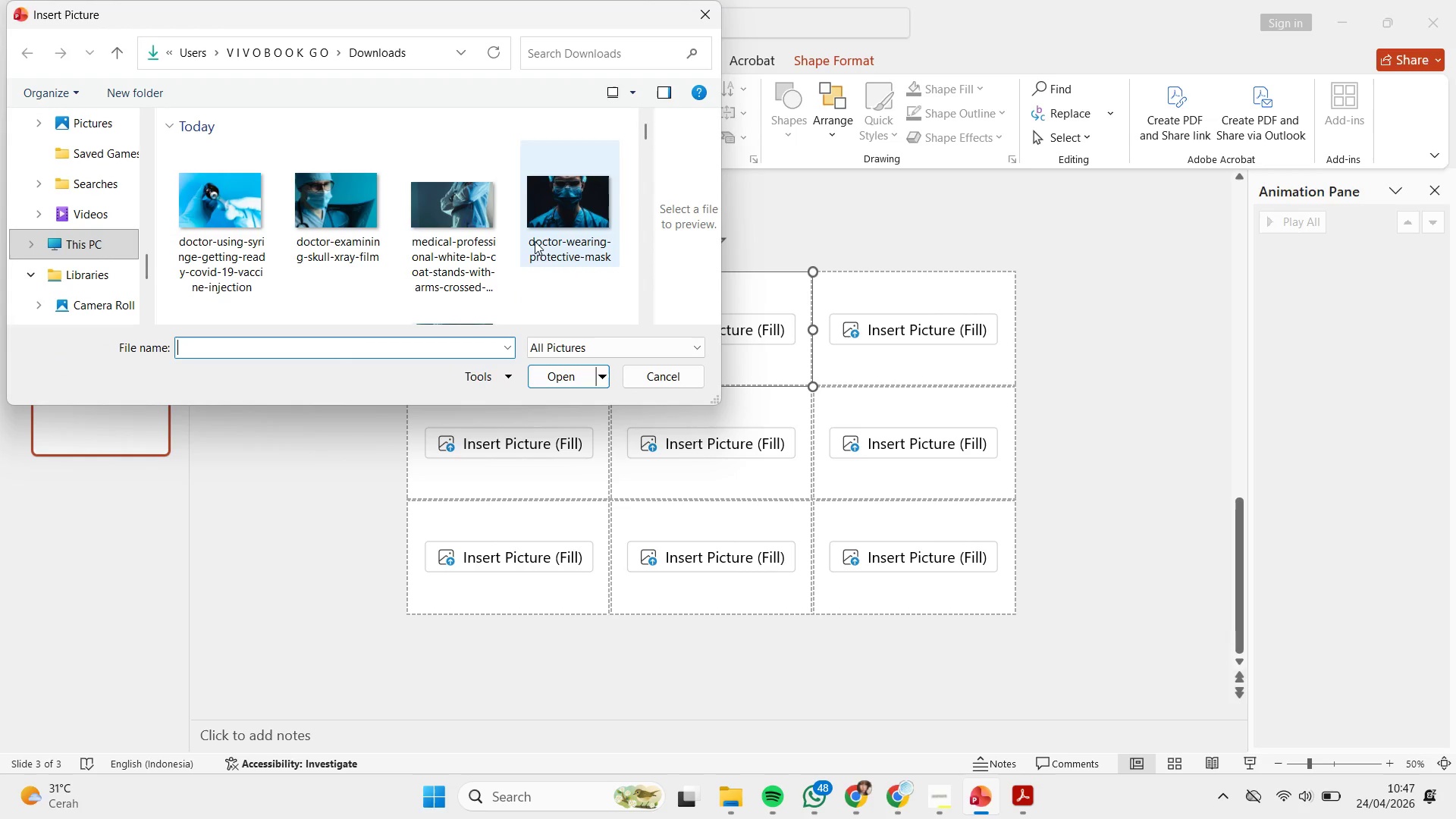 
double_click([485, 239])
 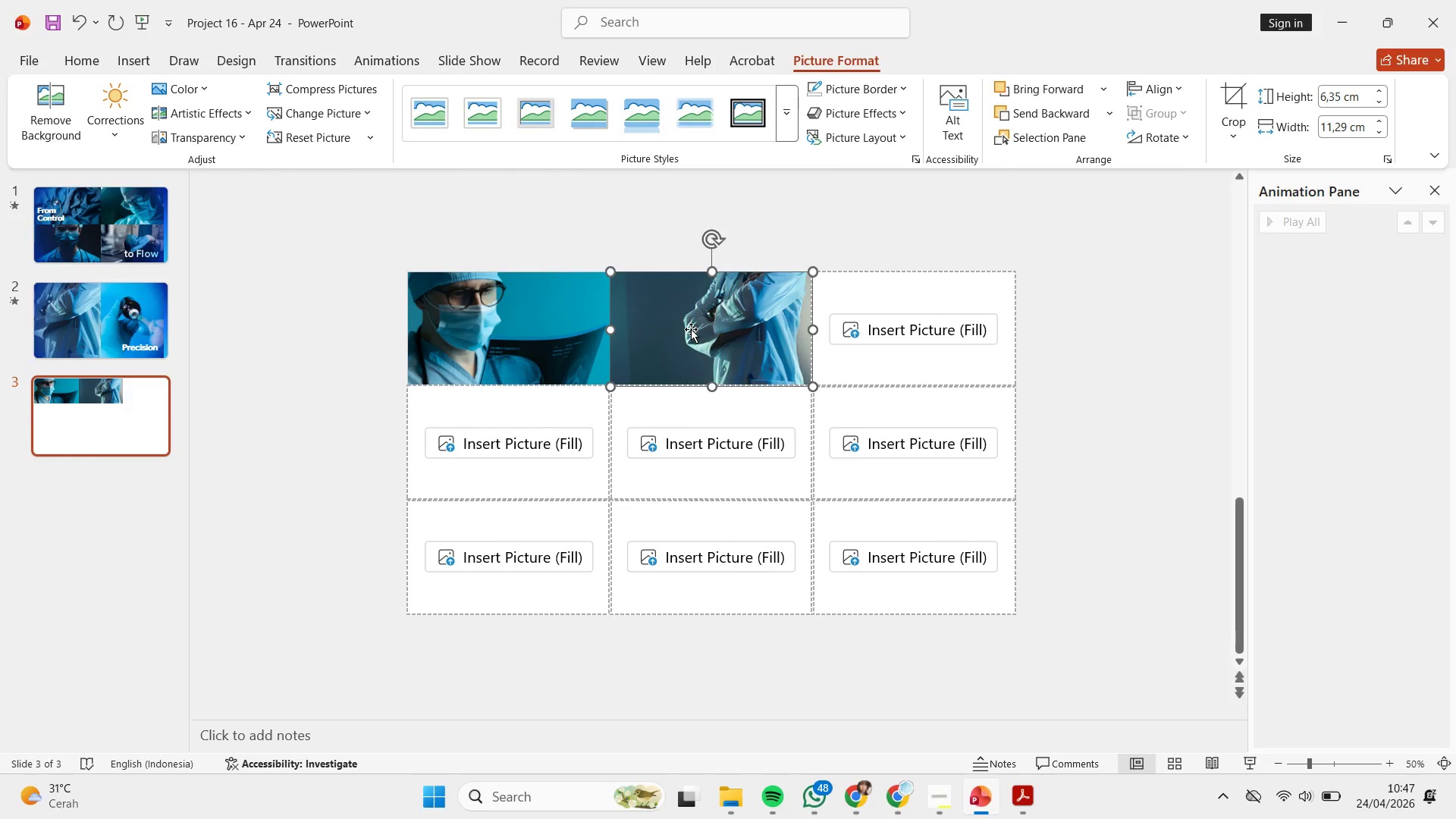 
key(Delete)
 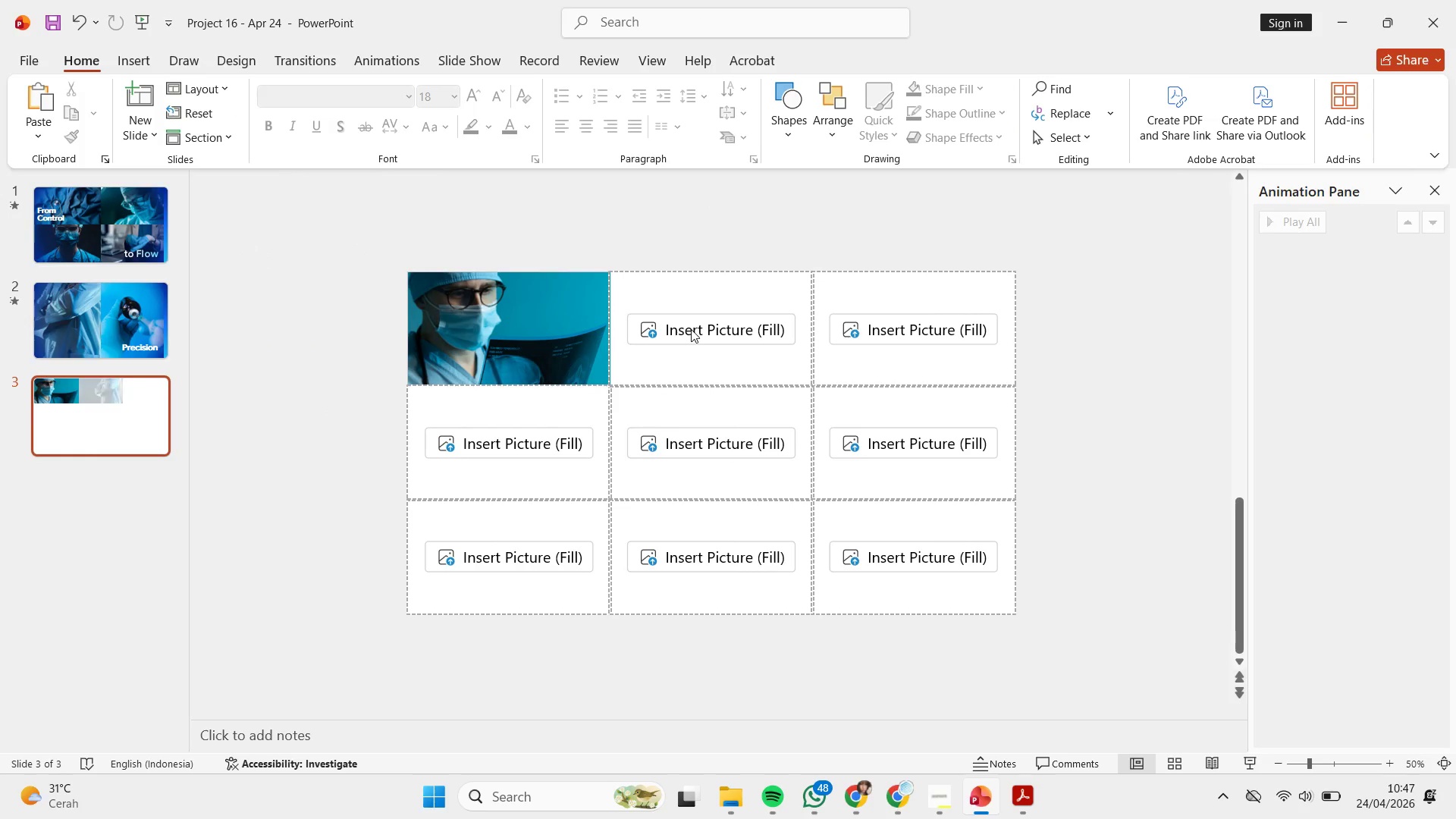 
left_click([691, 329])
 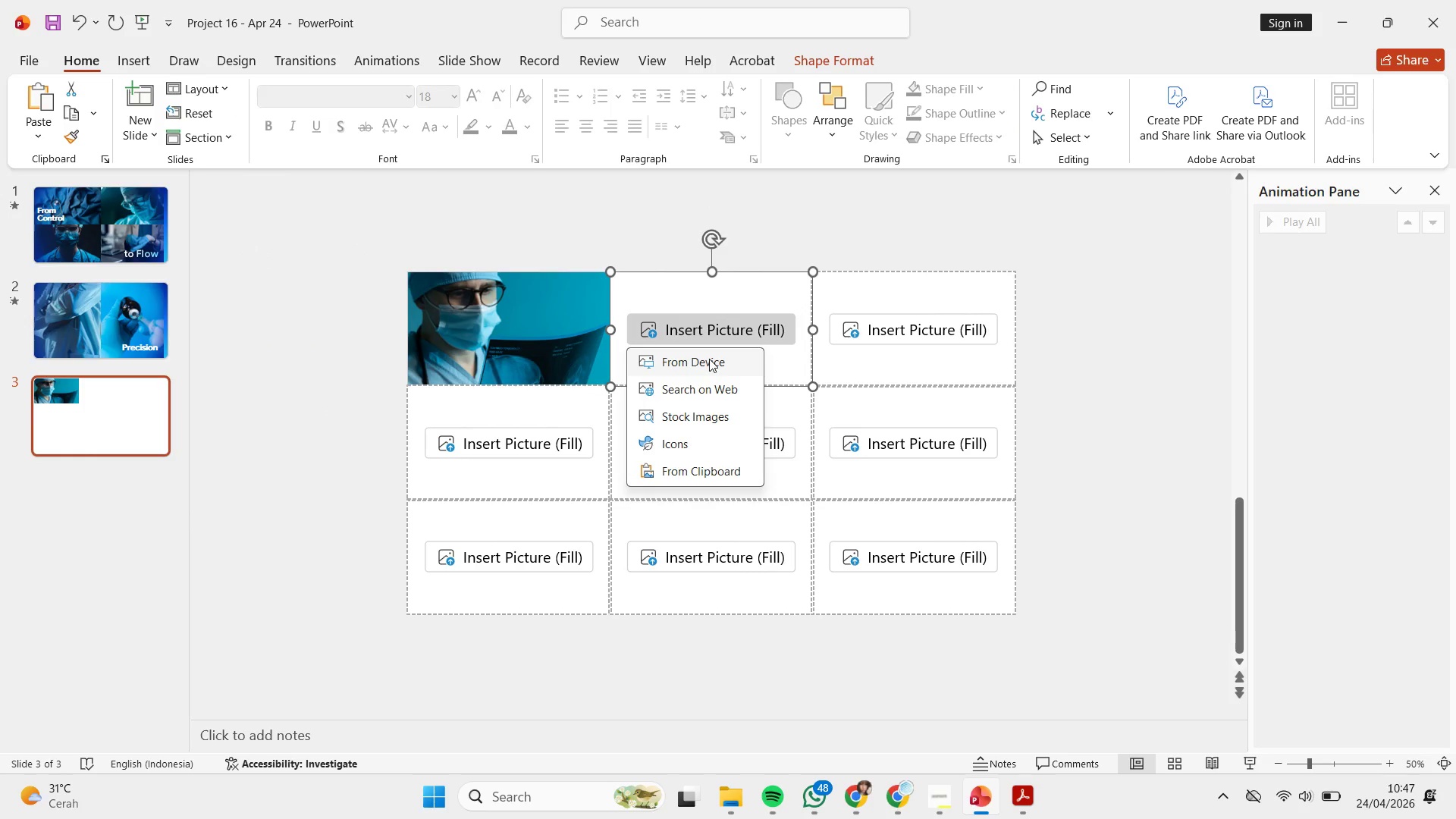 
left_click([711, 361])
 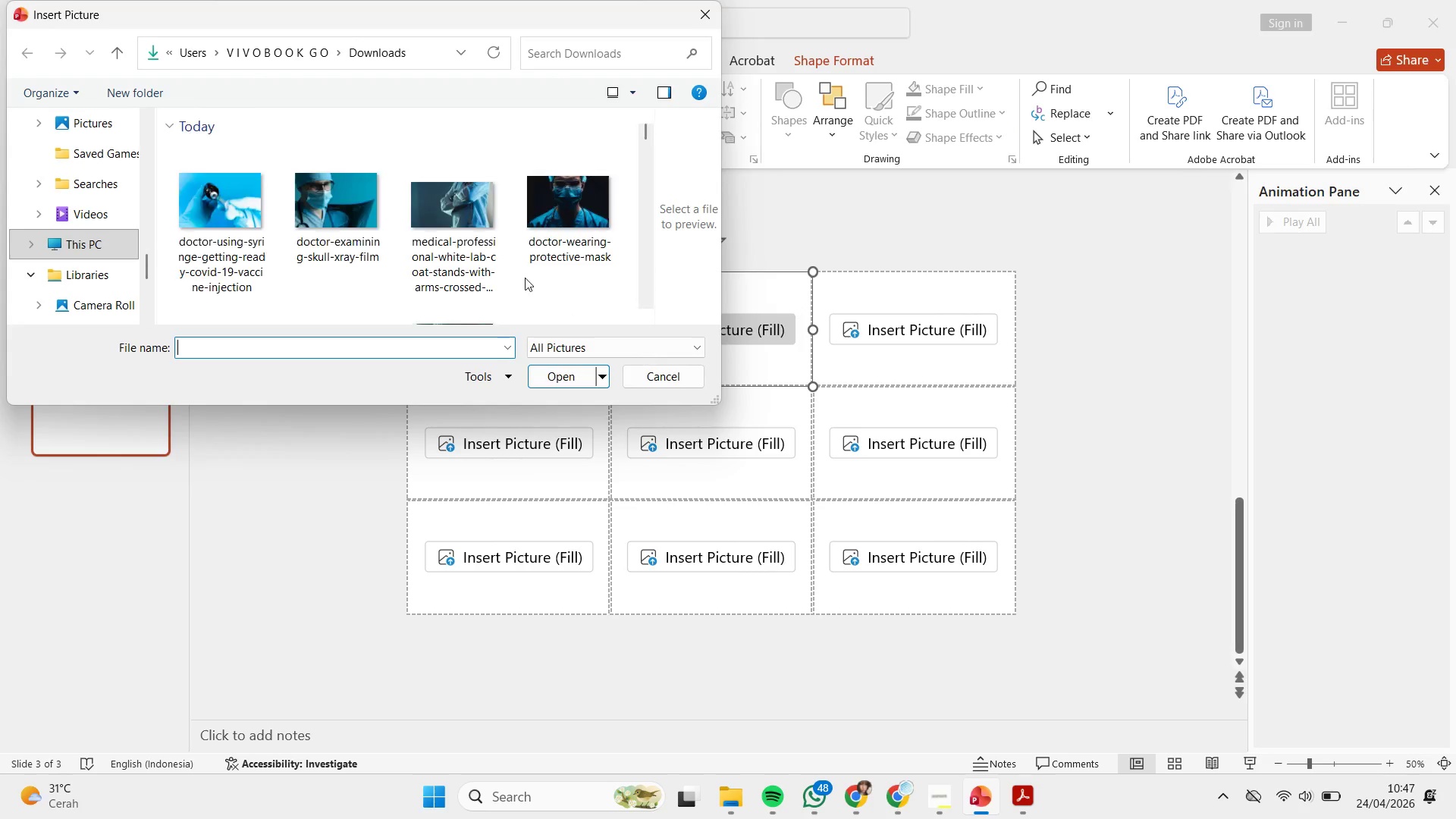 
scroll: coordinate [475, 206], scroll_direction: down, amount: 1.0
 